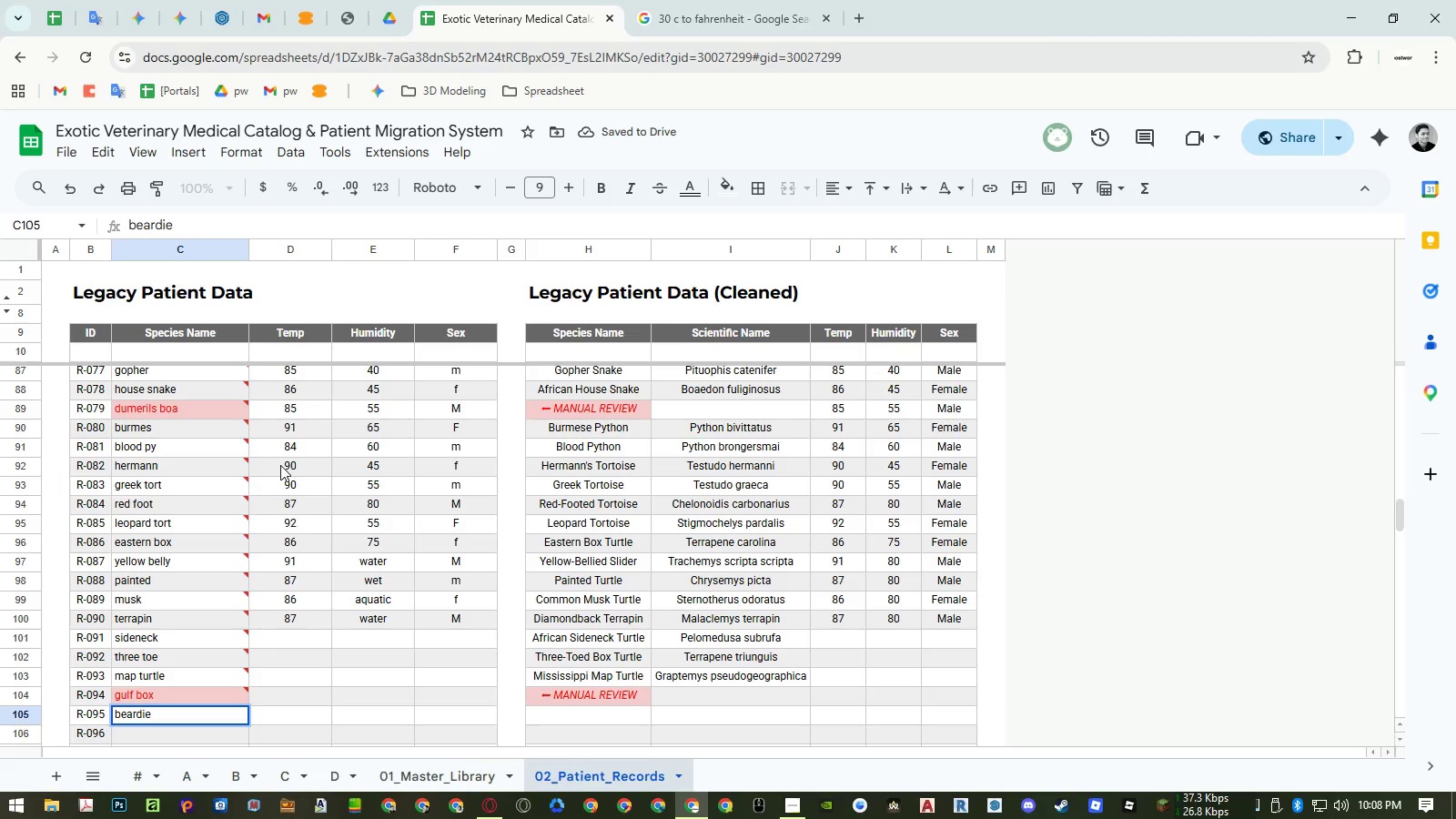 
key(Enter)
 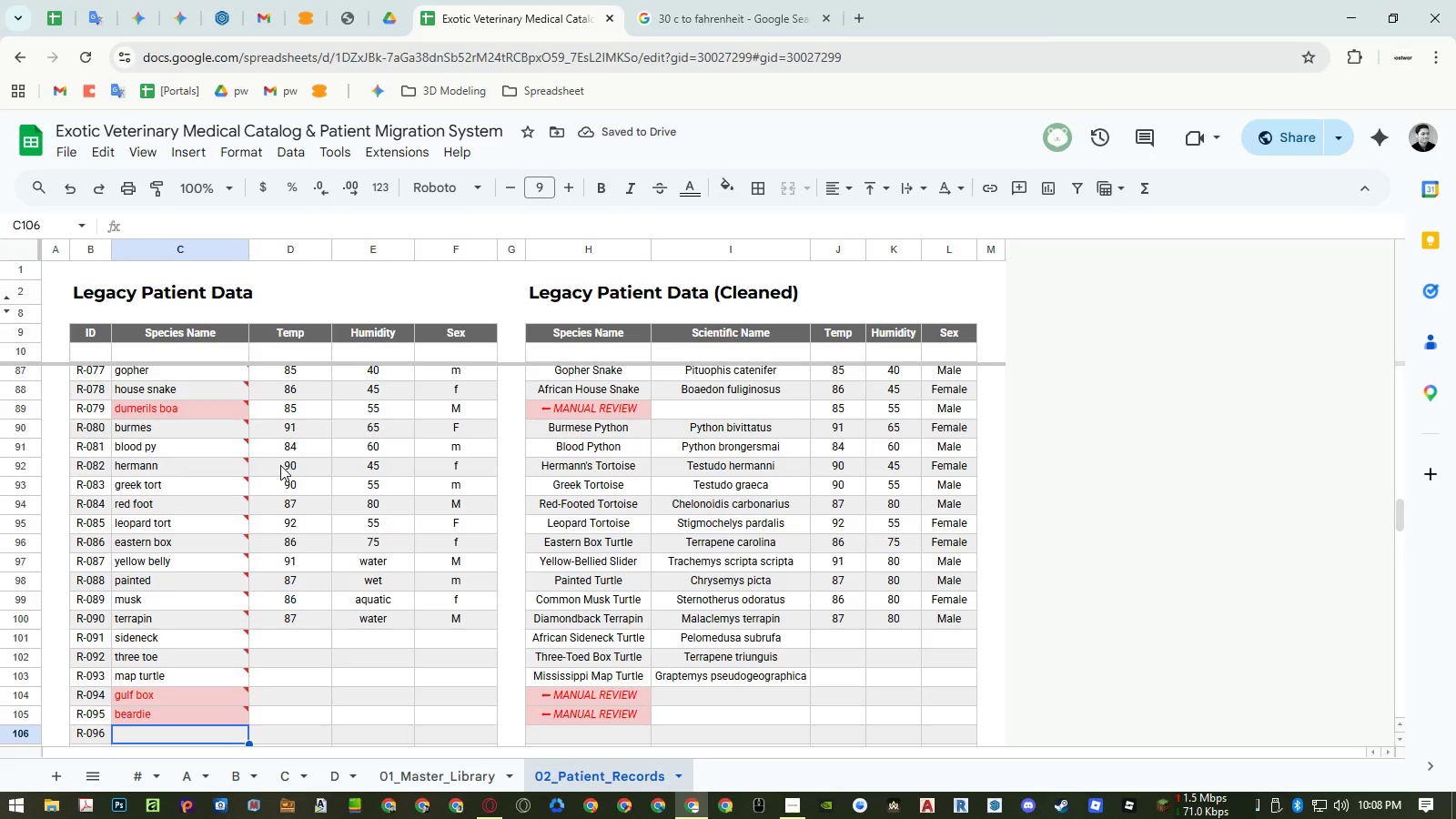 
key(ArrowUp)
 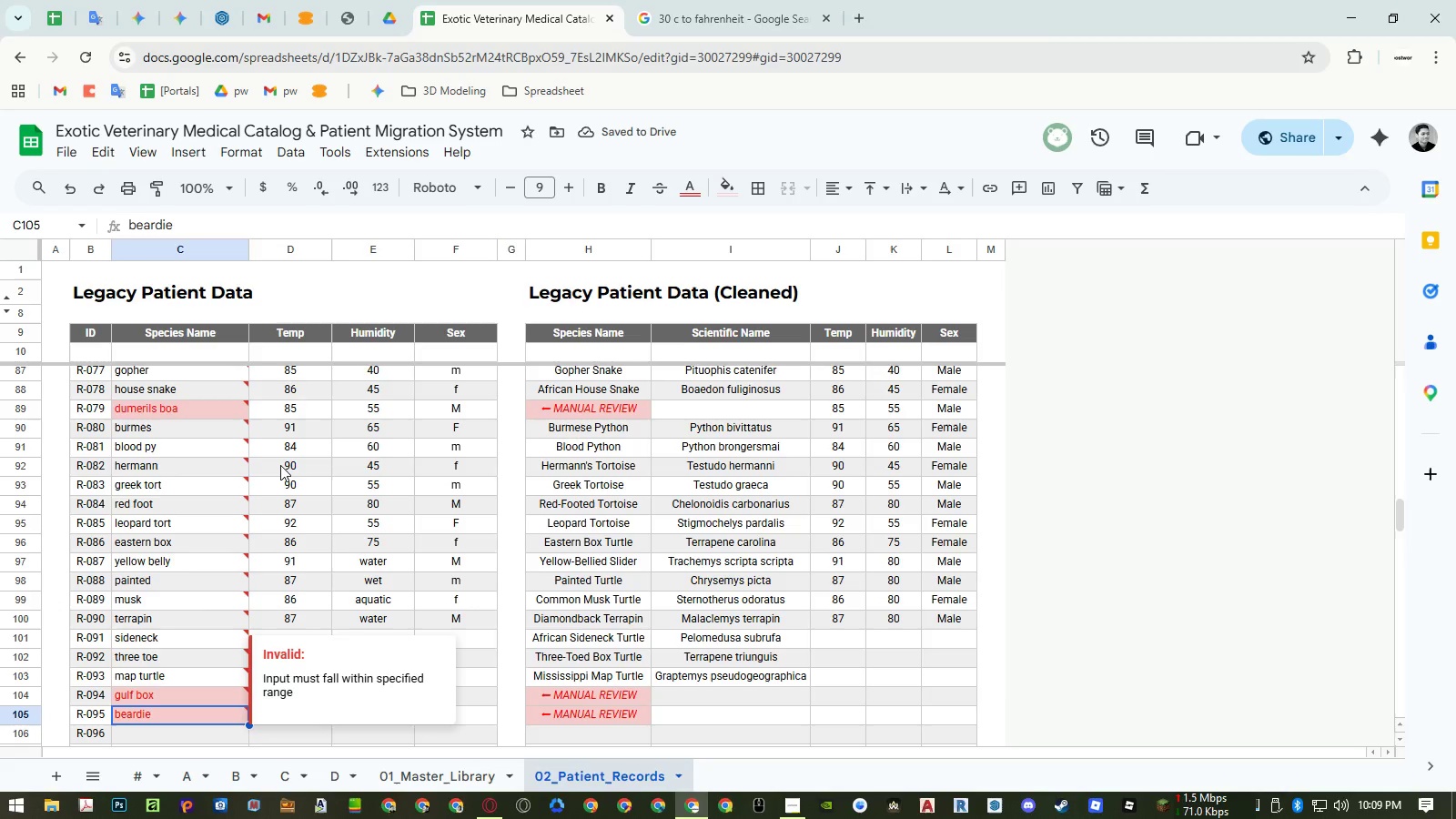 
key(Enter)
 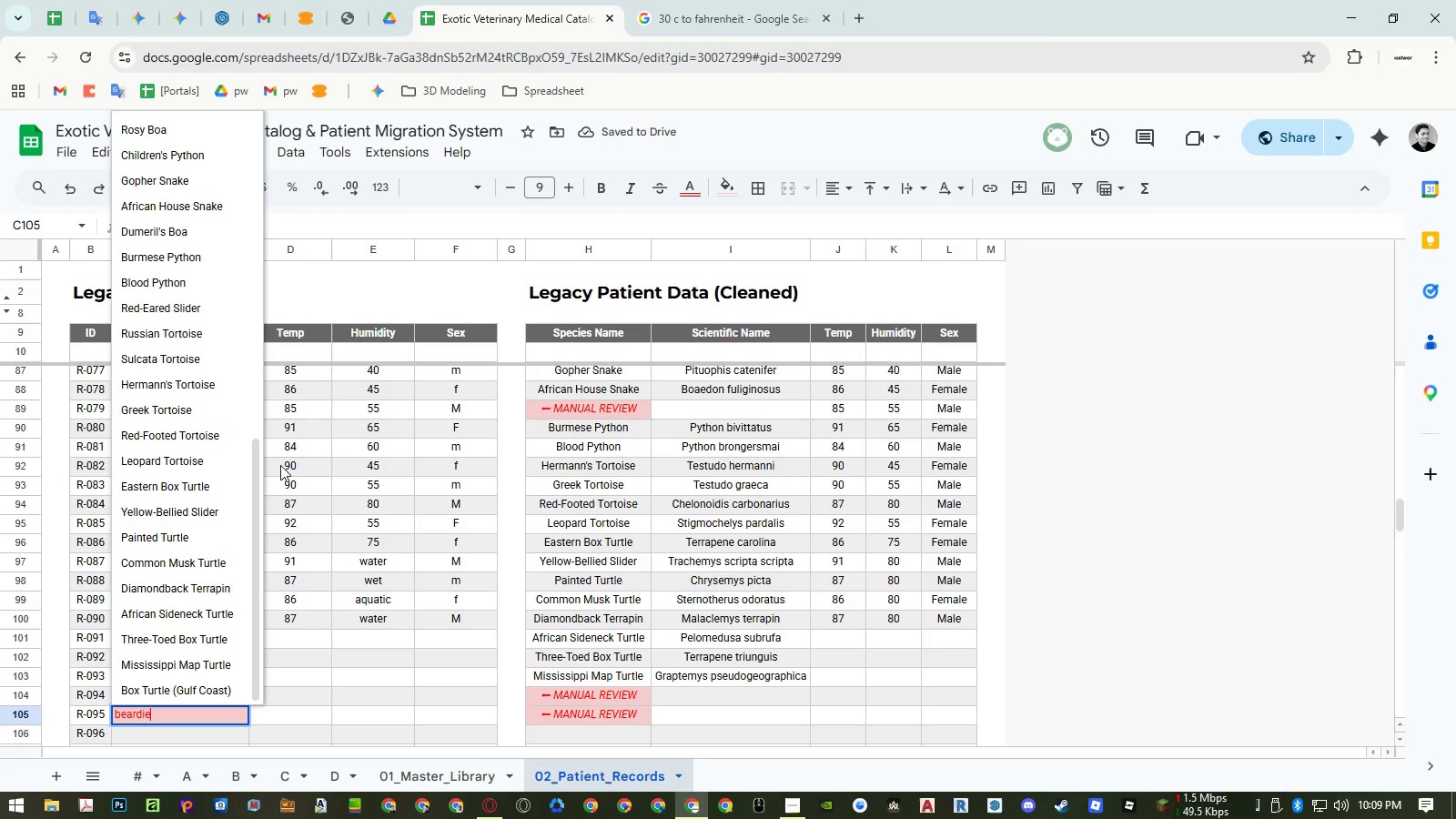 
type( drgon)
 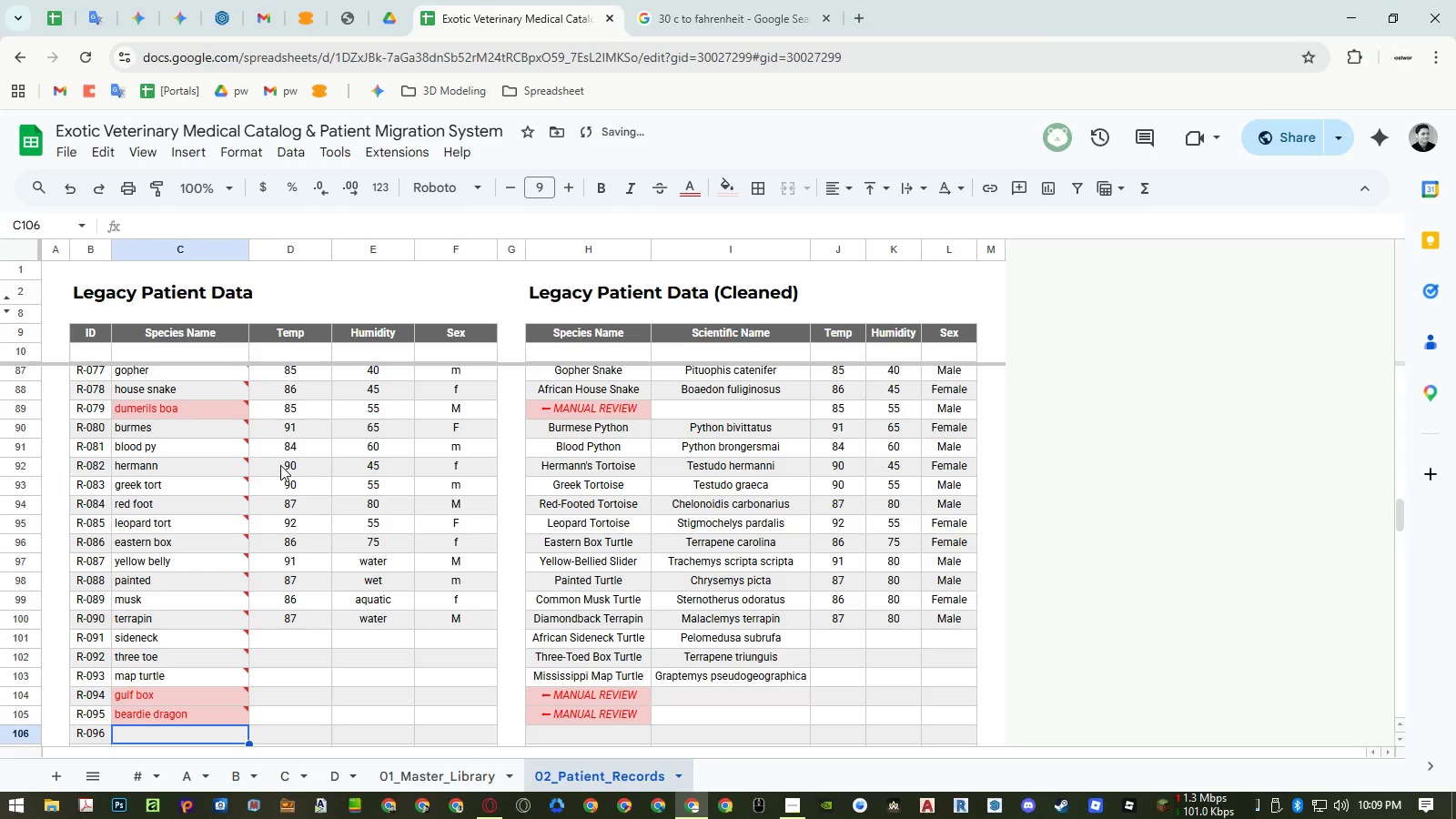 
hold_key(key=A, duration=25.61)
 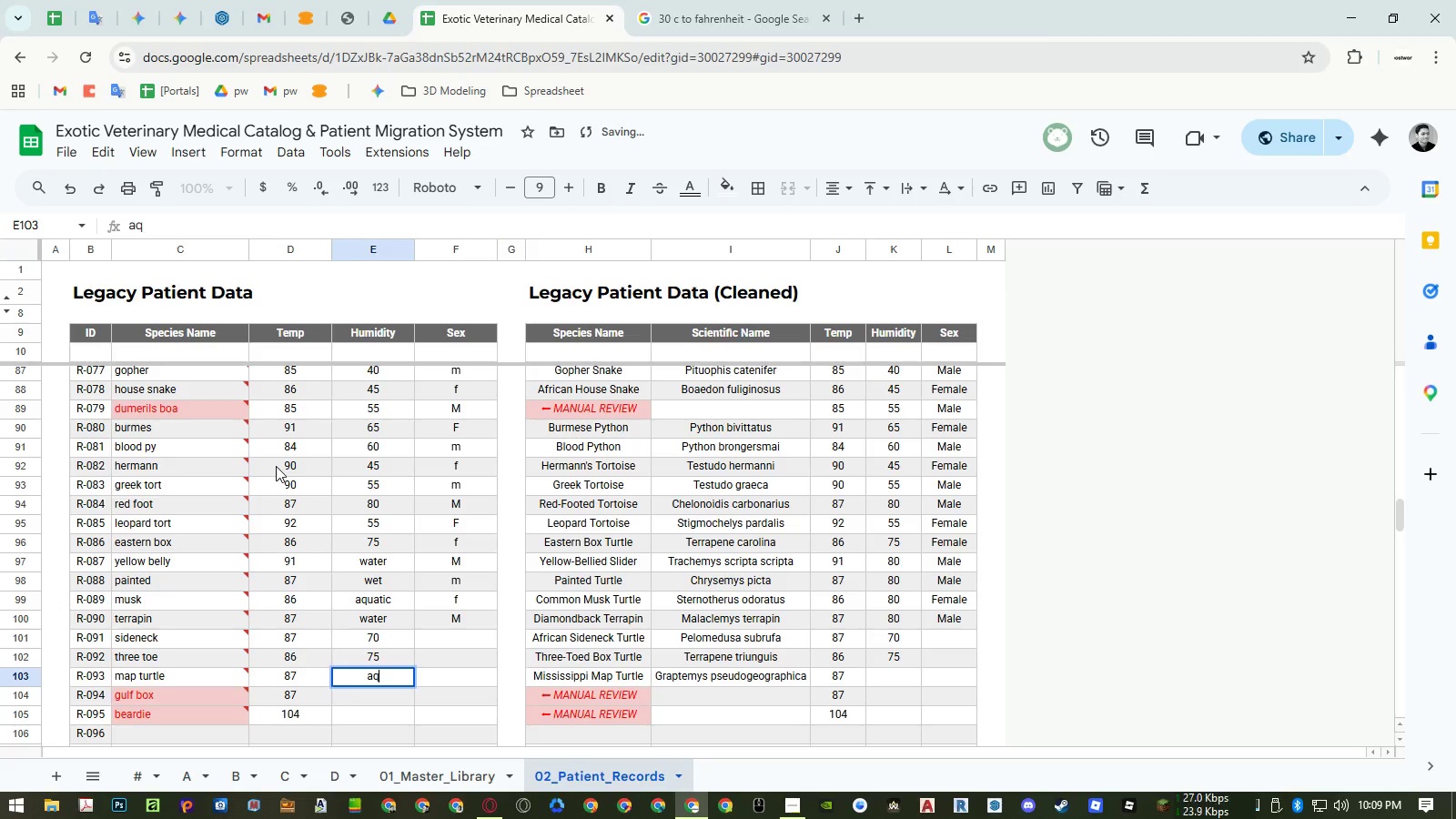 
key(Enter)
 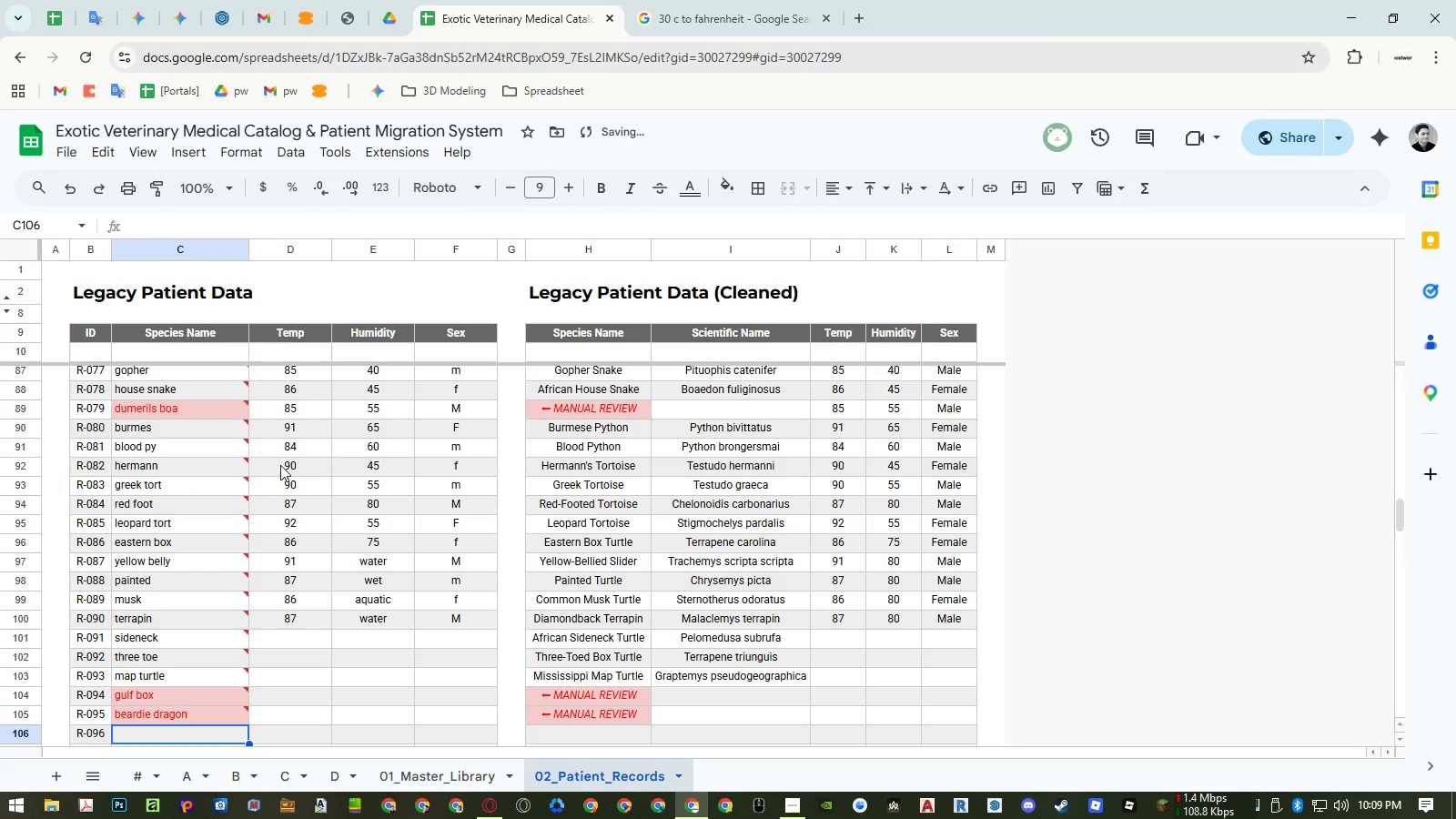 
key(Control+Z)
 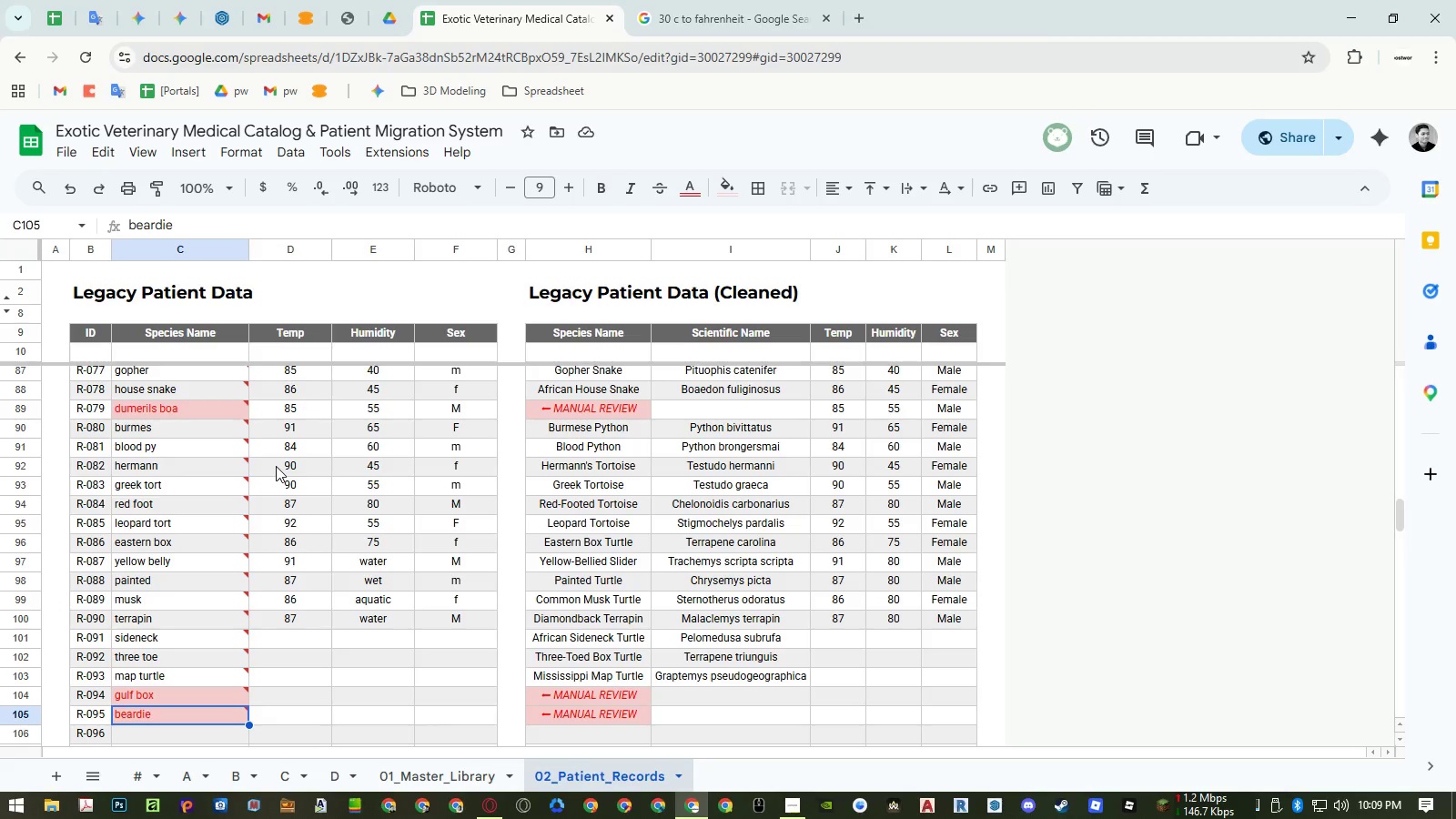 
key(ArrowRight)
 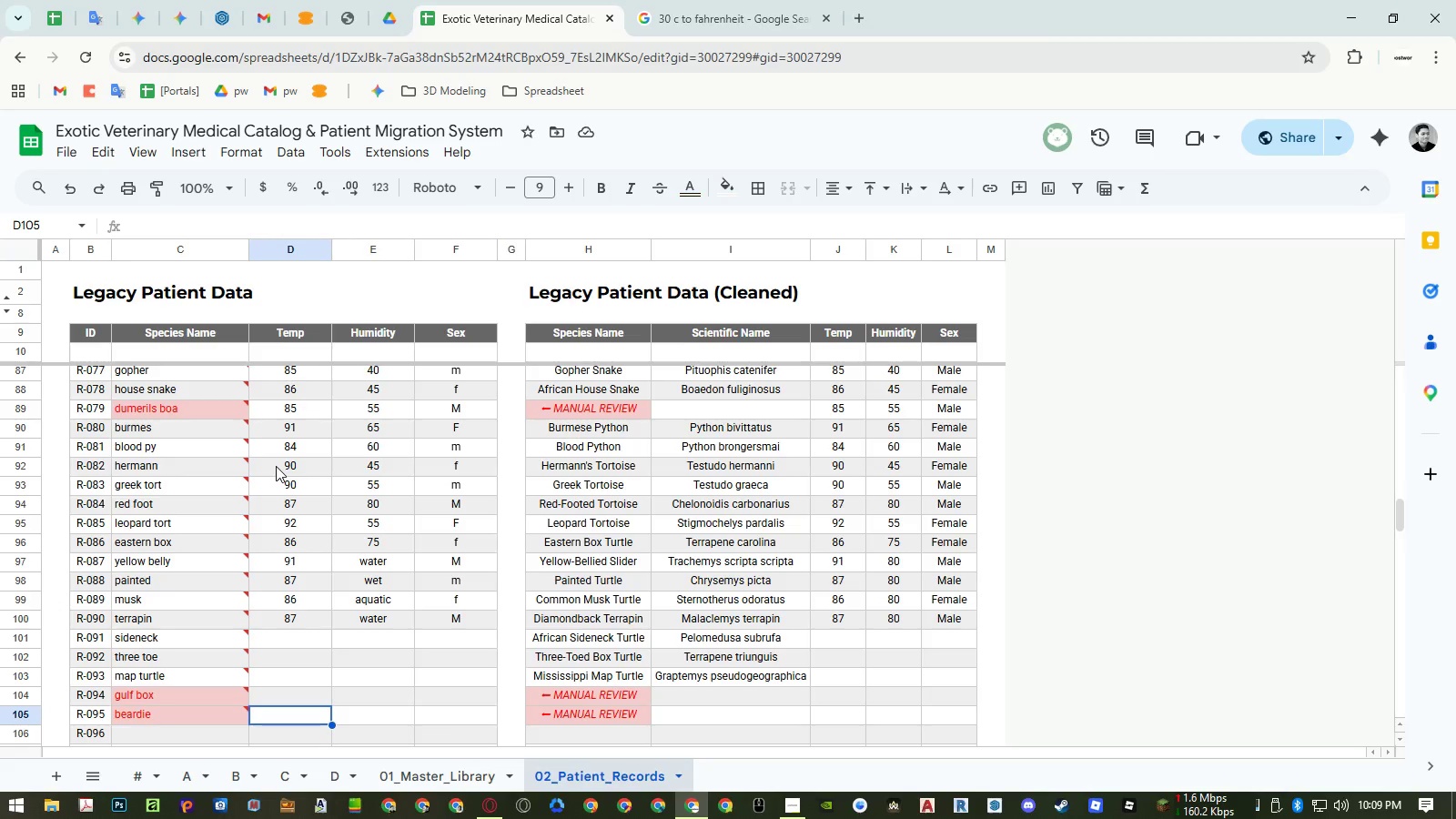 
key(Control+ControlLeft)
 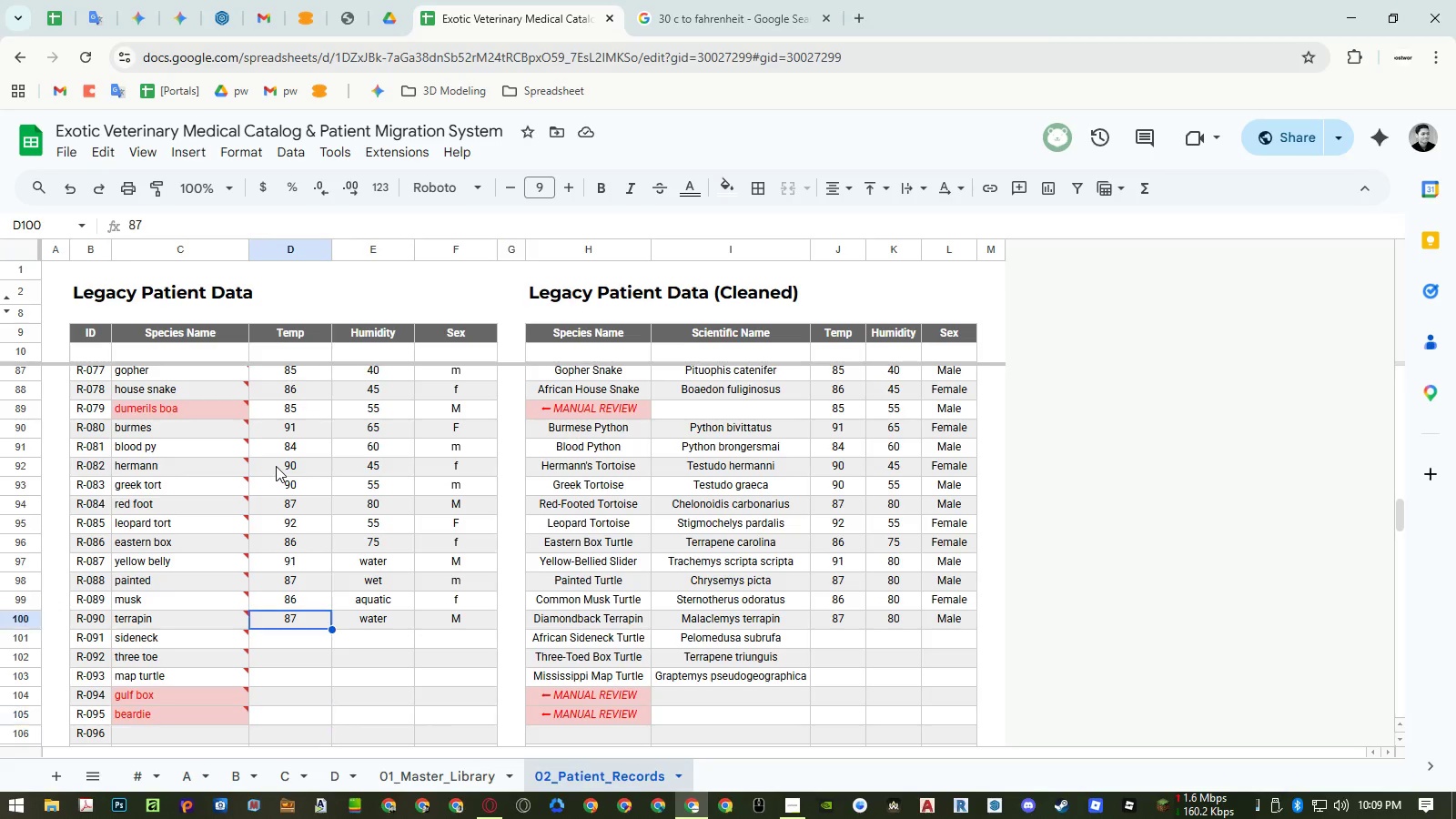 
key(Control+ArrowUp)
 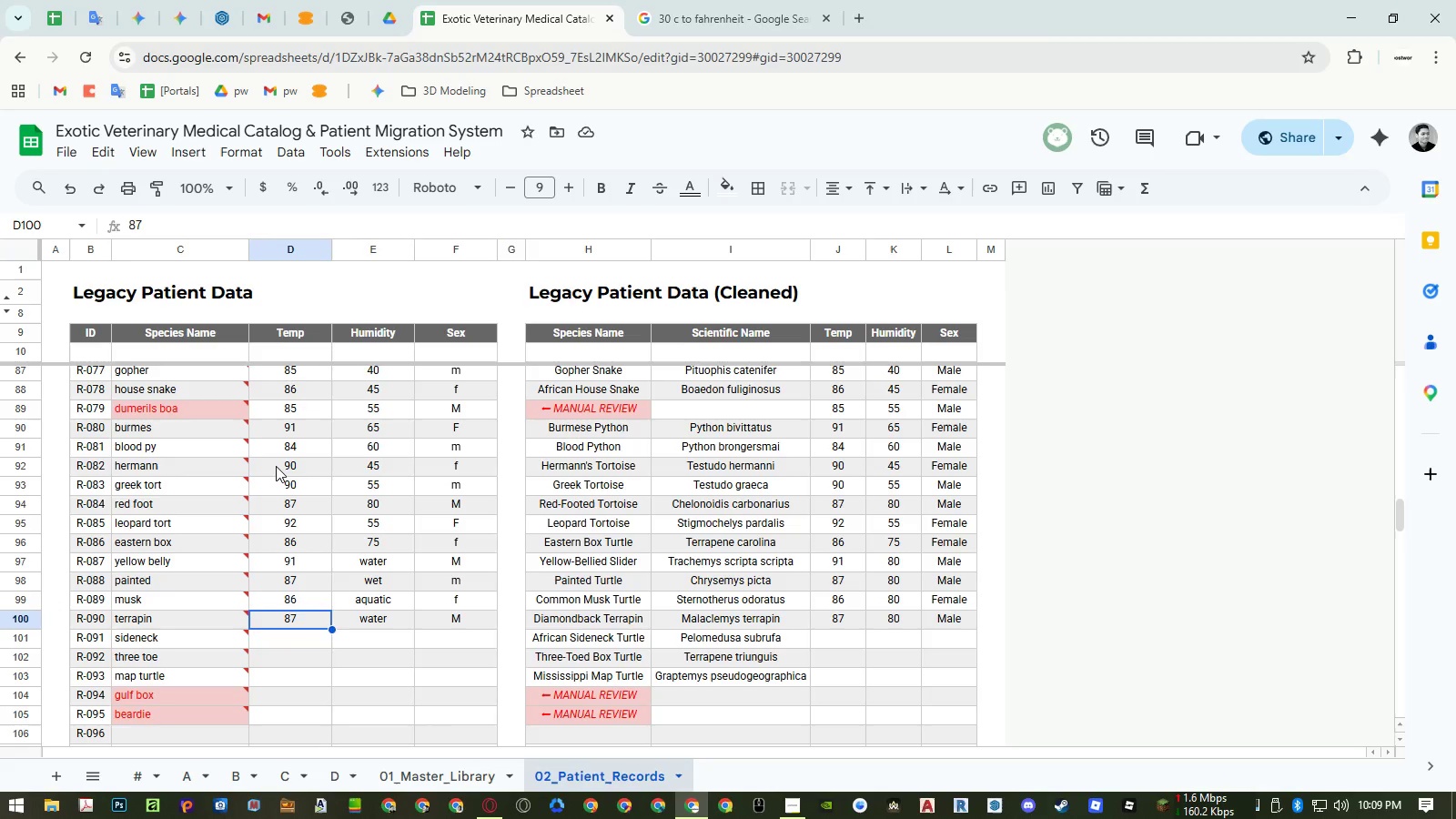 
key(ArrowDown)
 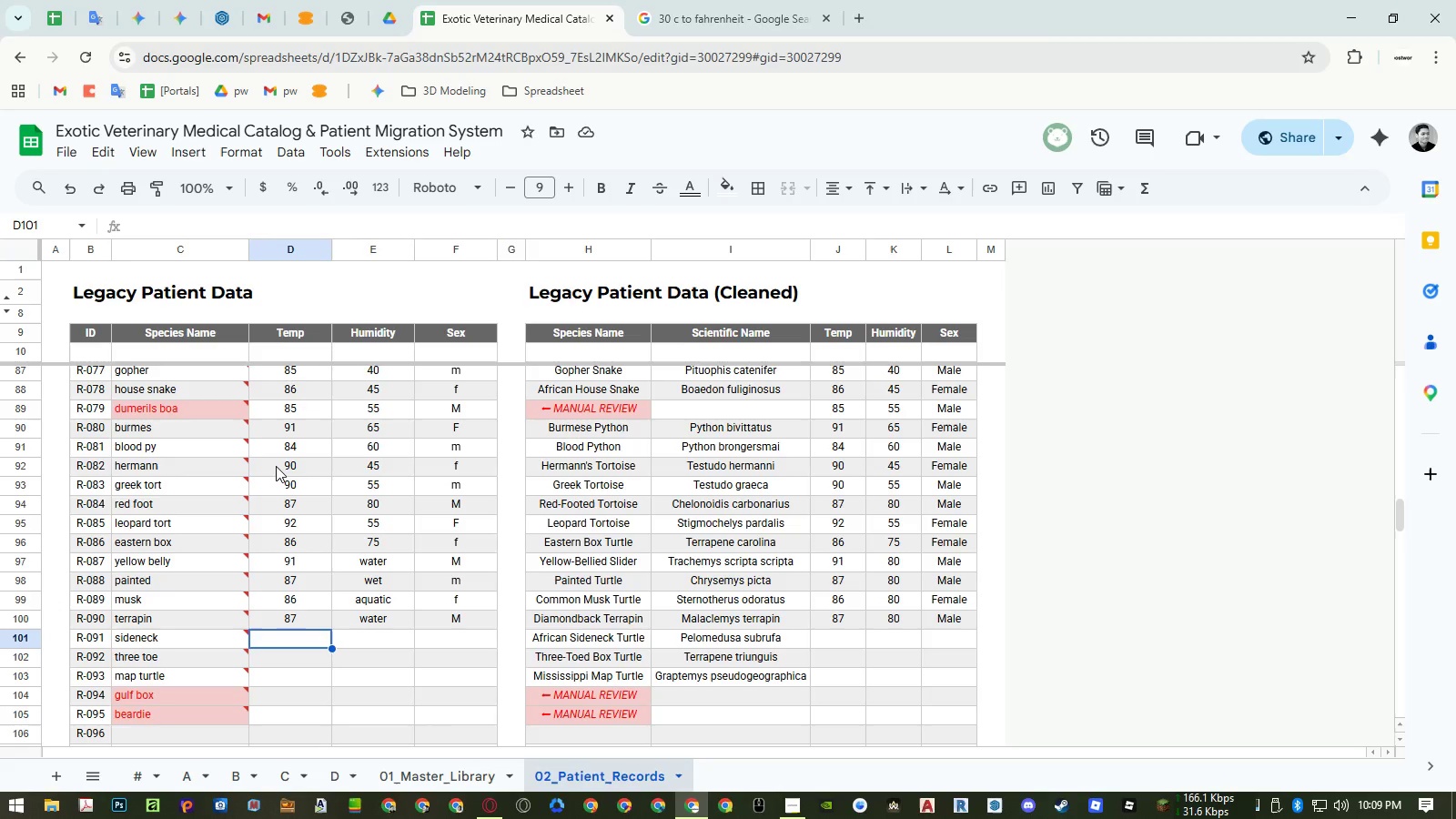 
key(Numpad8)
 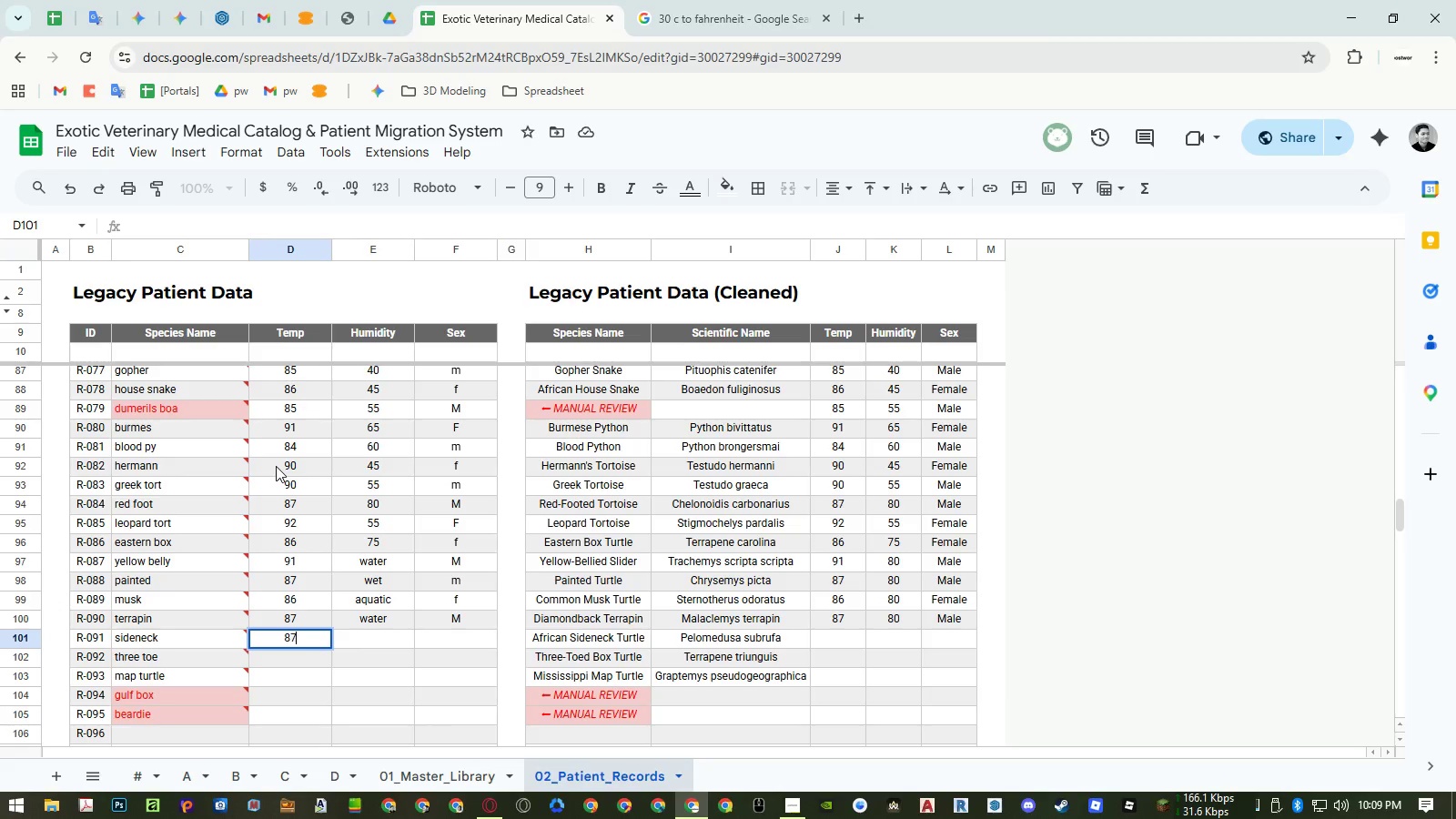 
key(Numpad7)
 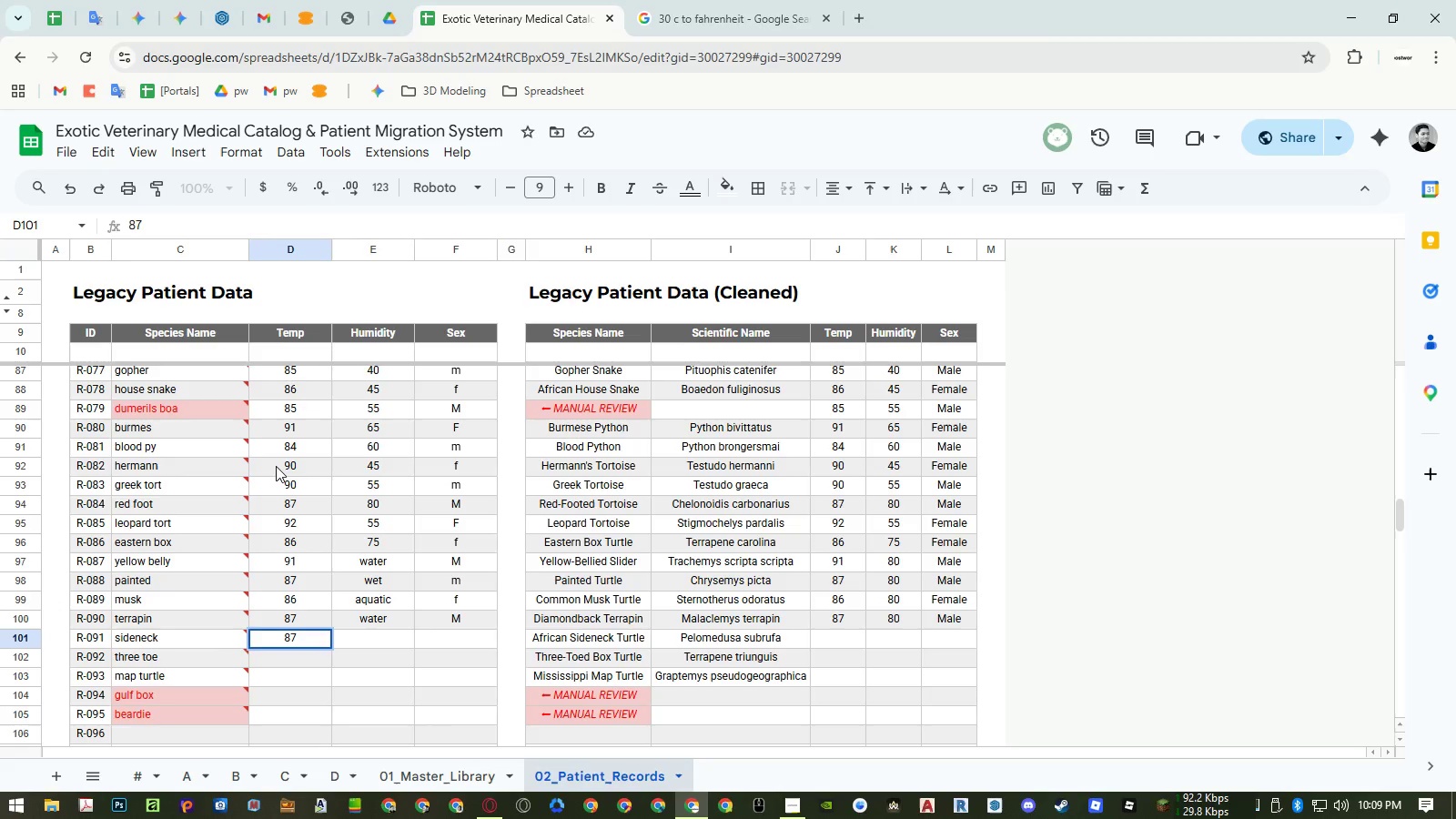 
key(NumpadEnter)
 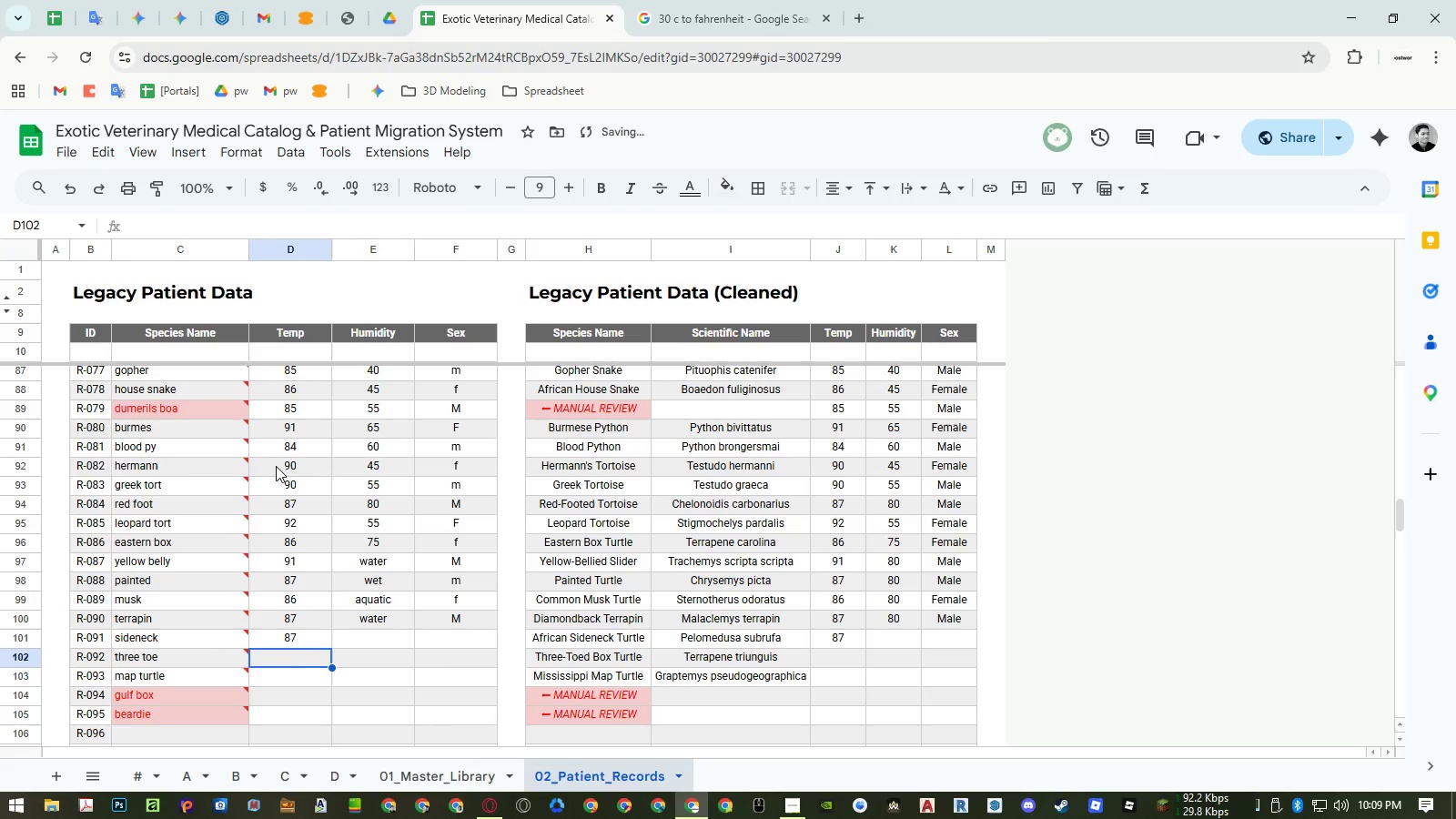 
key(Numpad8)
 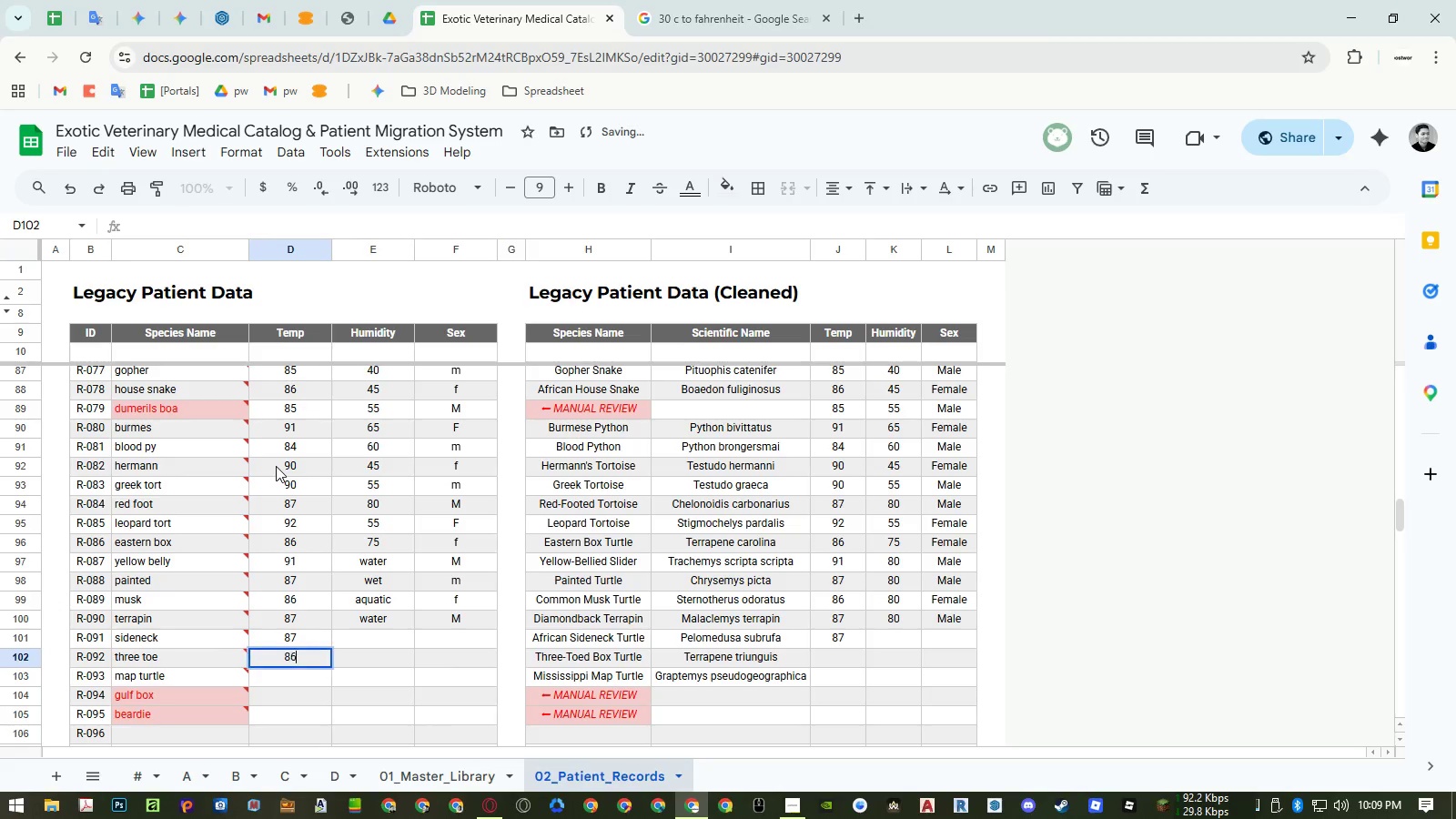 
key(Numpad6)
 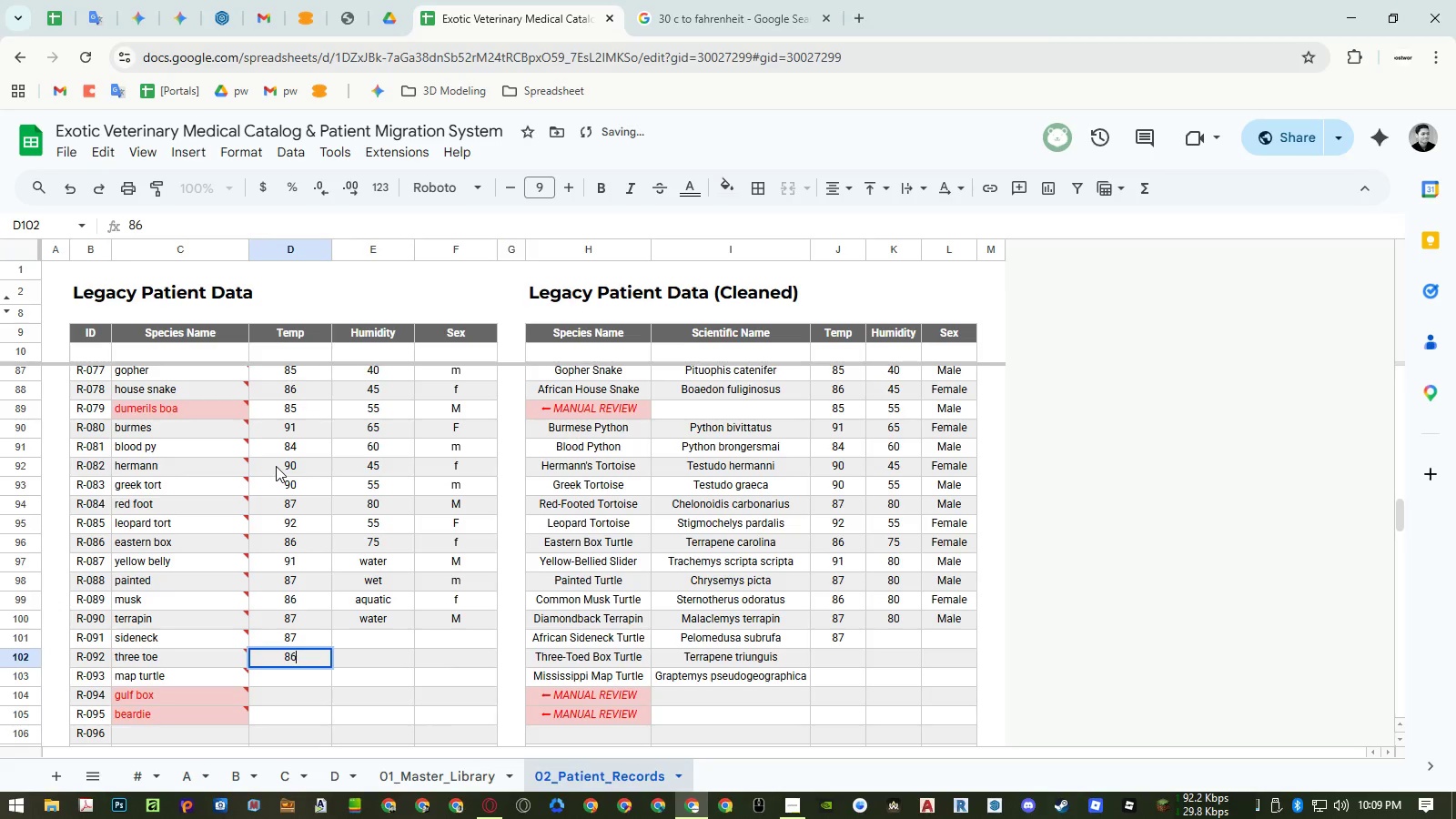 
key(NumpadEnter)
 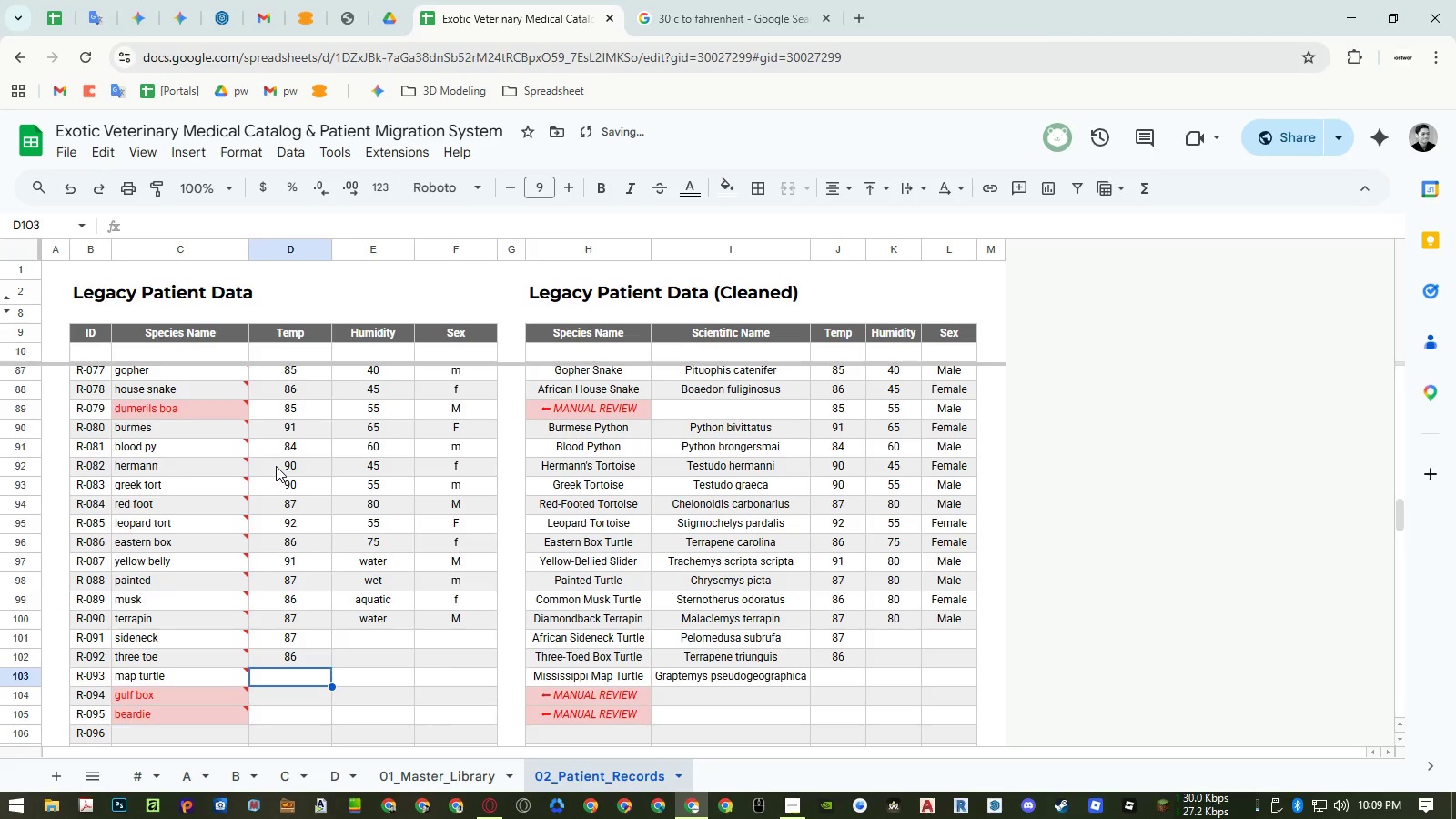 
key(Numpad8)
 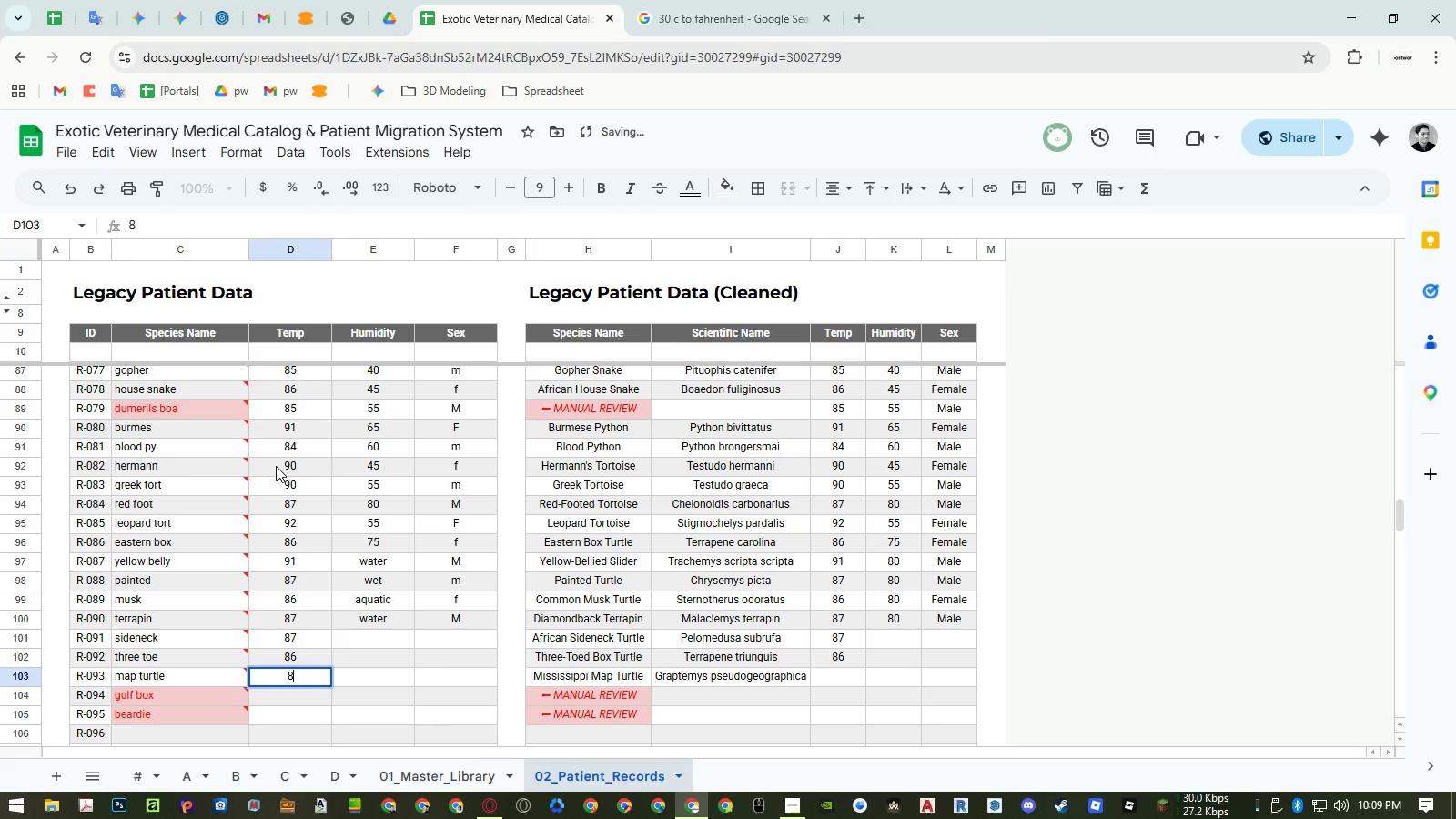 
key(Numpad7)
 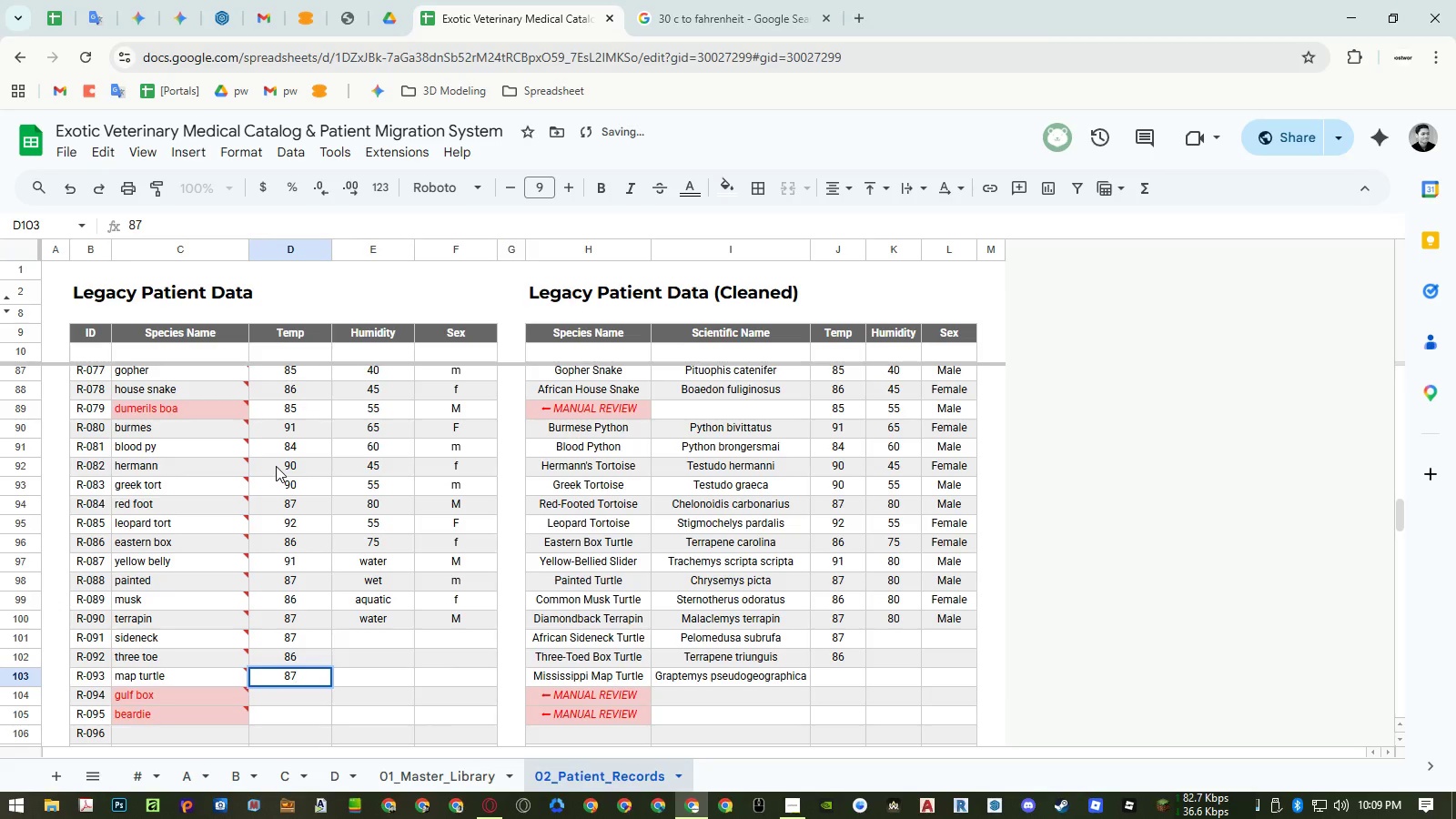 
key(NumpadEnter)
 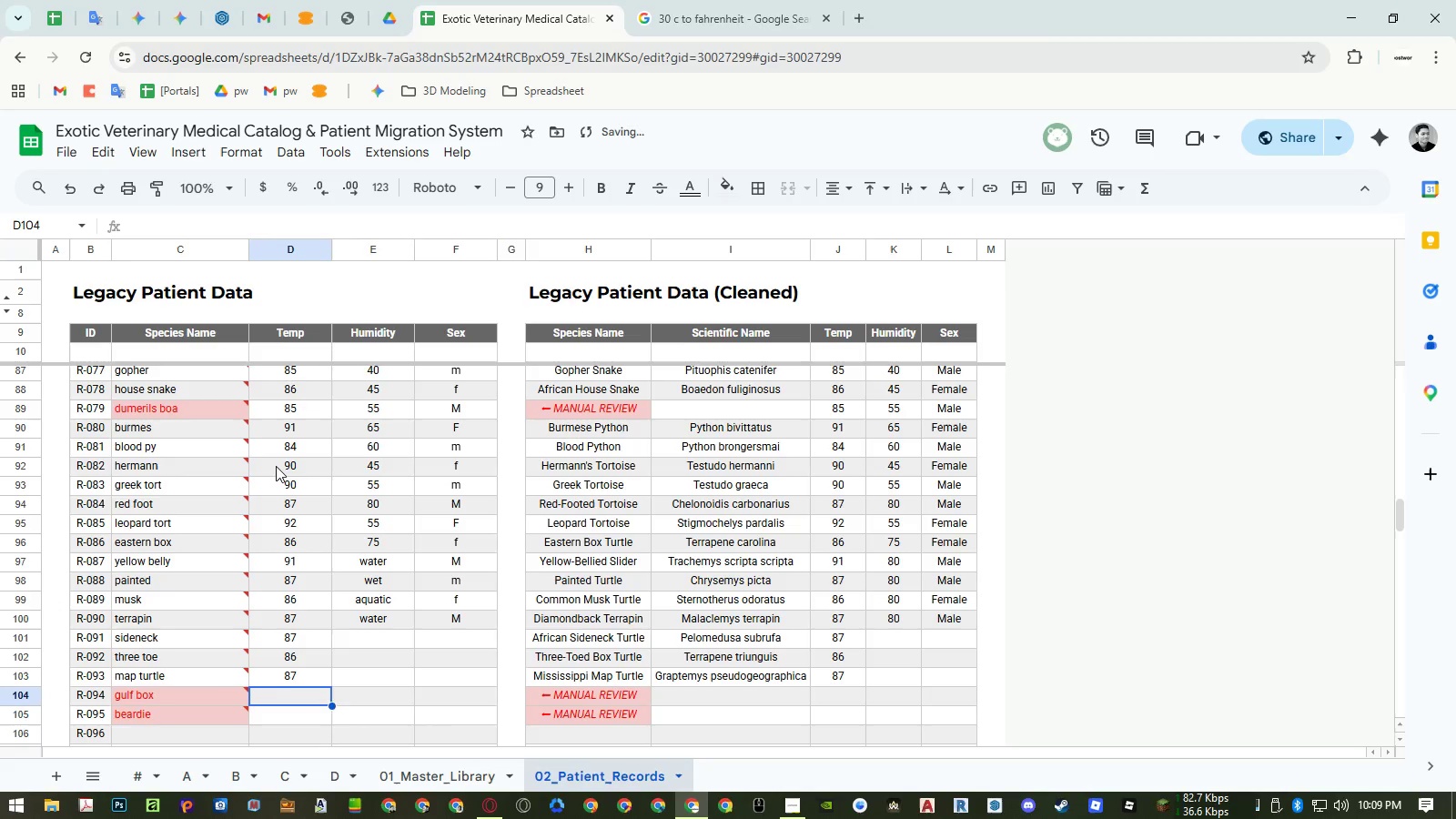 
key(Numpad8)
 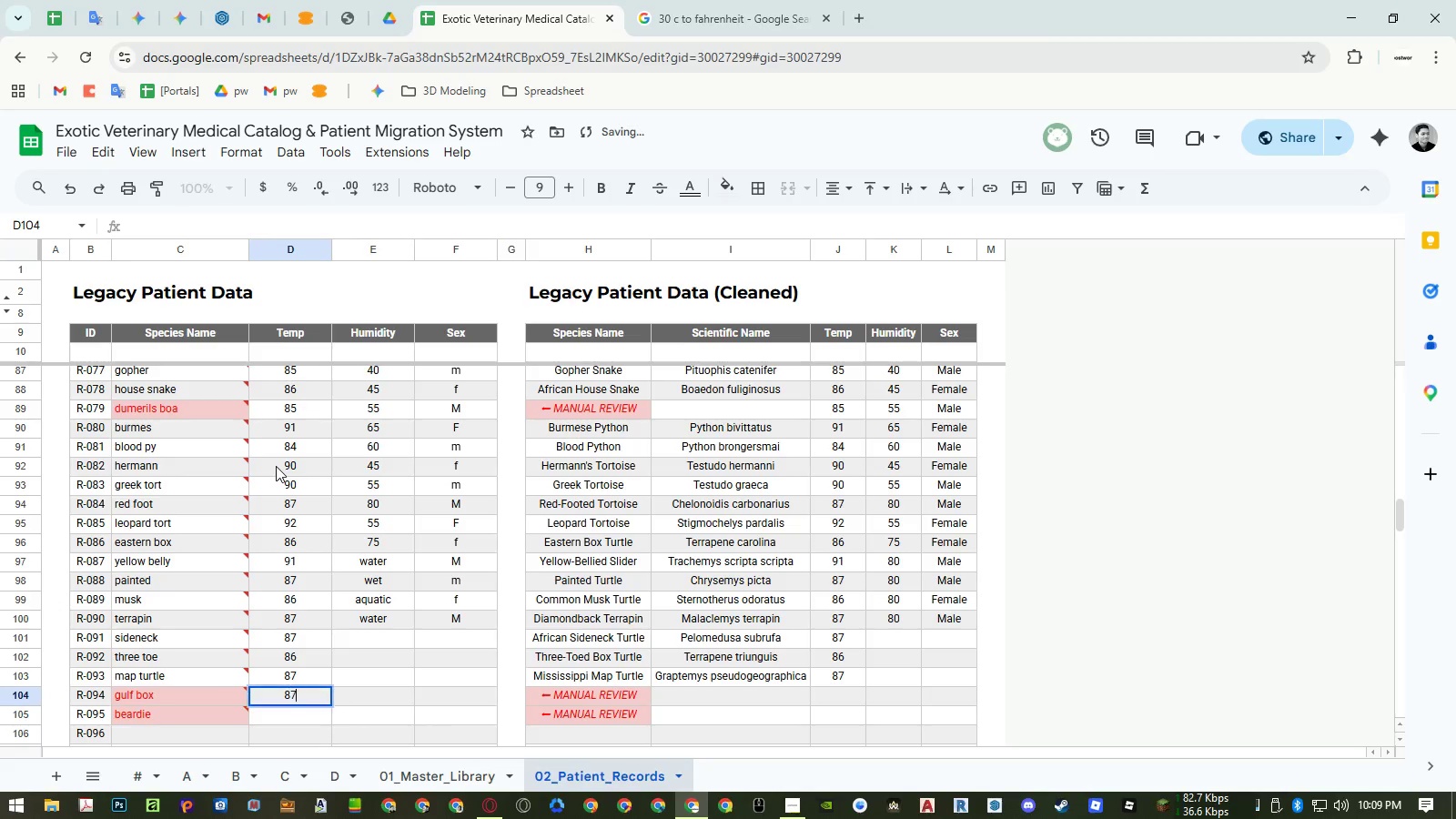 
key(Numpad7)
 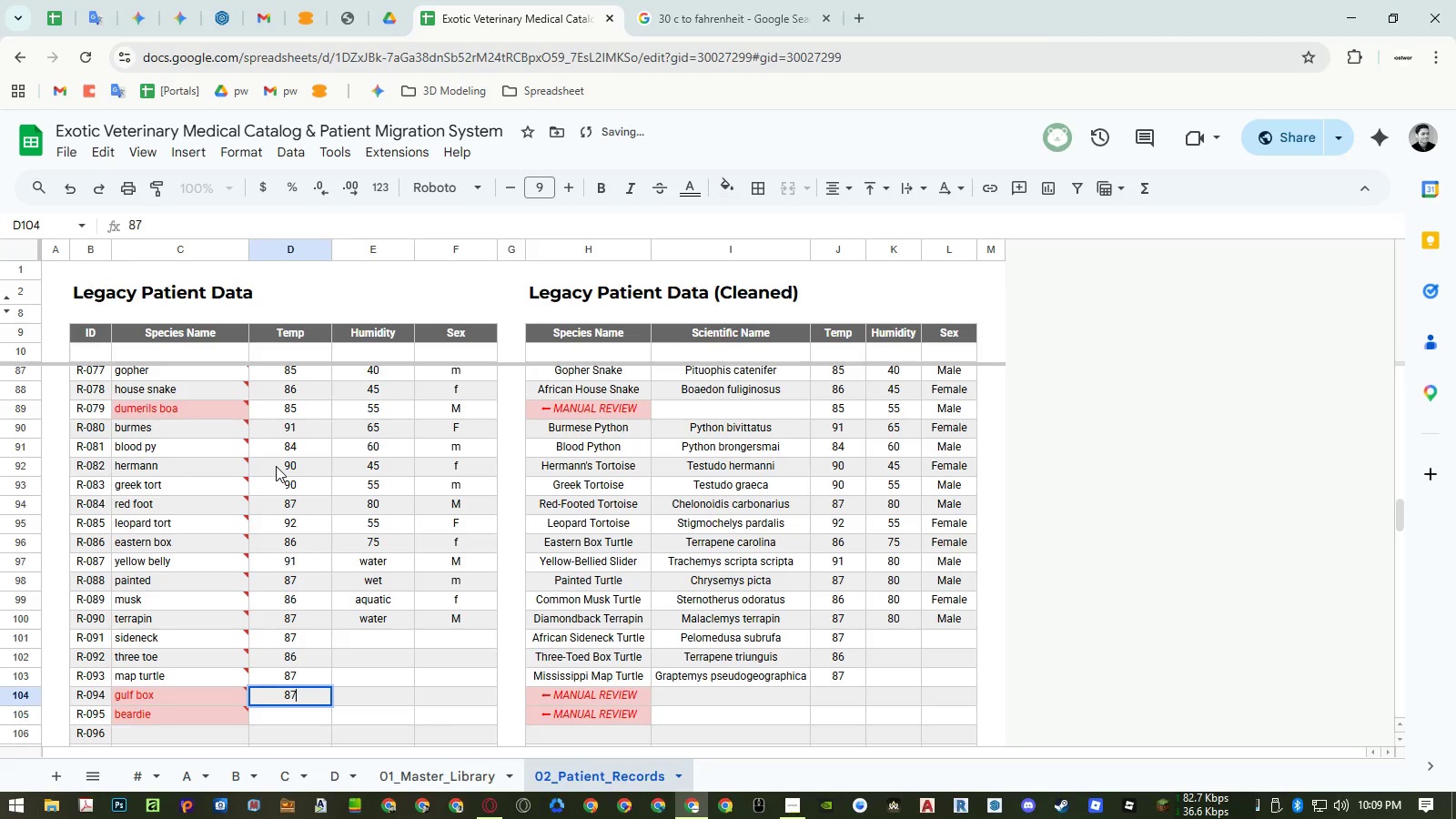 
key(NumpadEnter)
 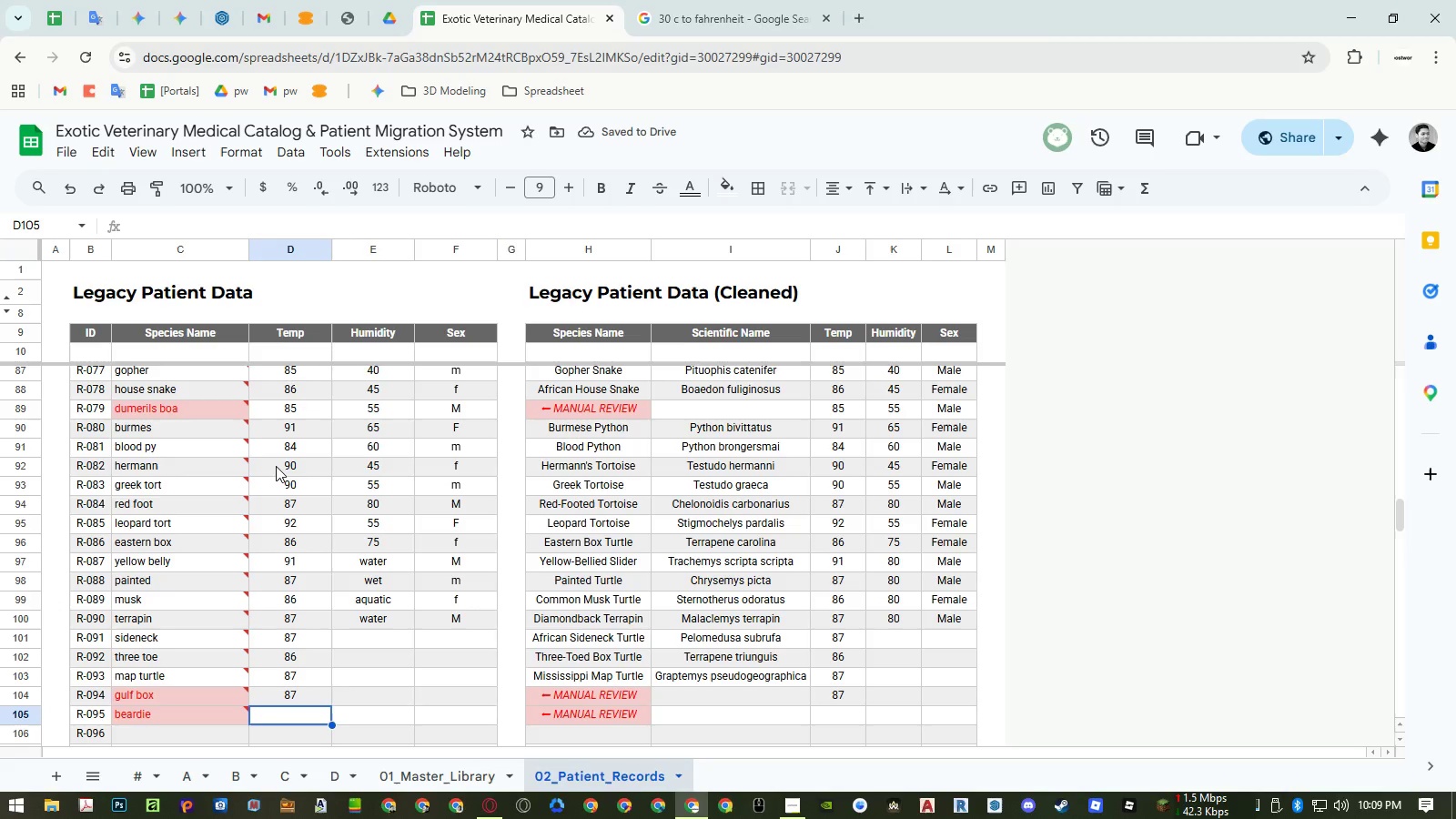 
key(Numpad0)
 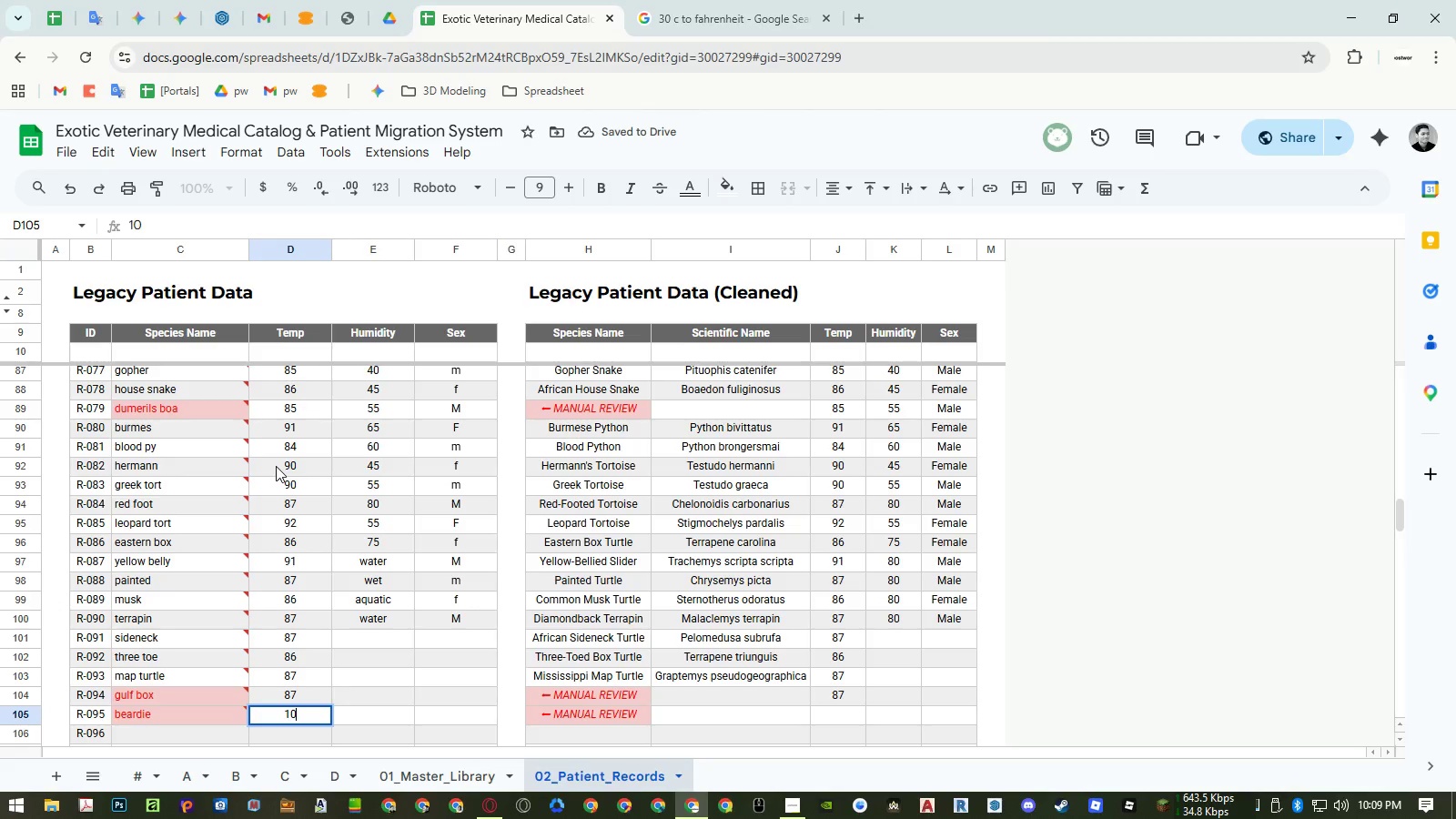 
key(Numpad4)
 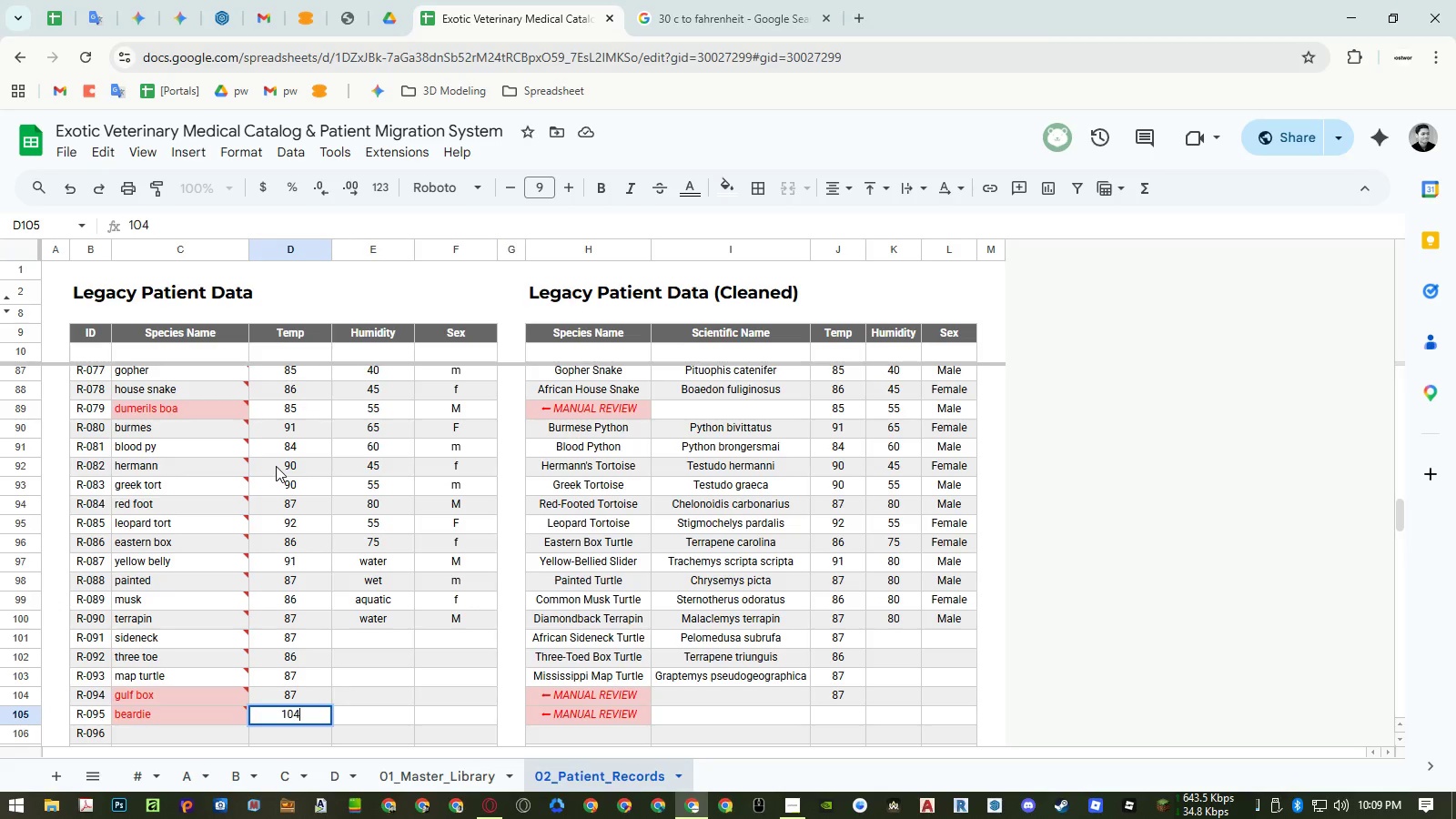 
key(NumpadEnter)
 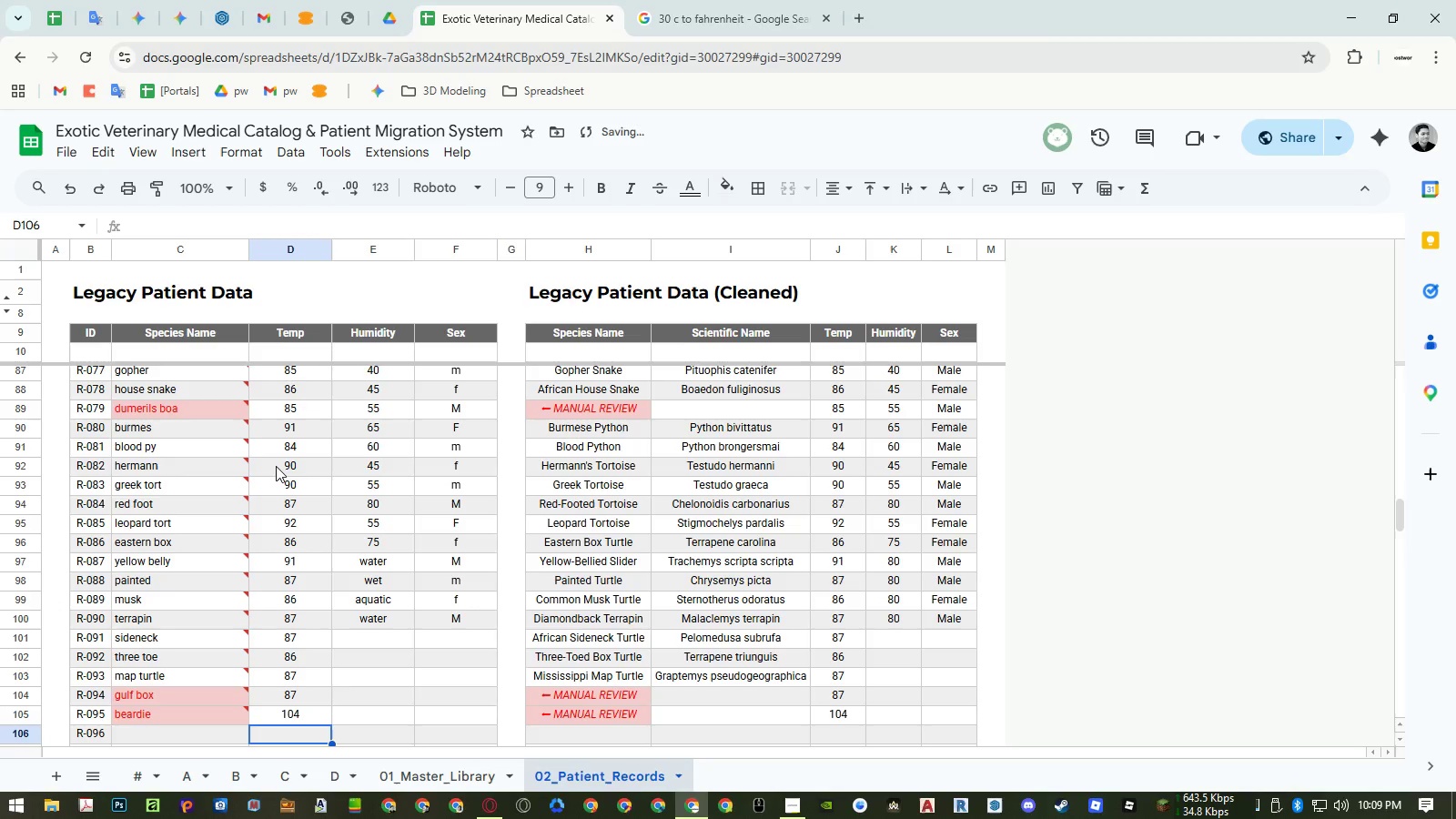 
key(ArrowRight)
 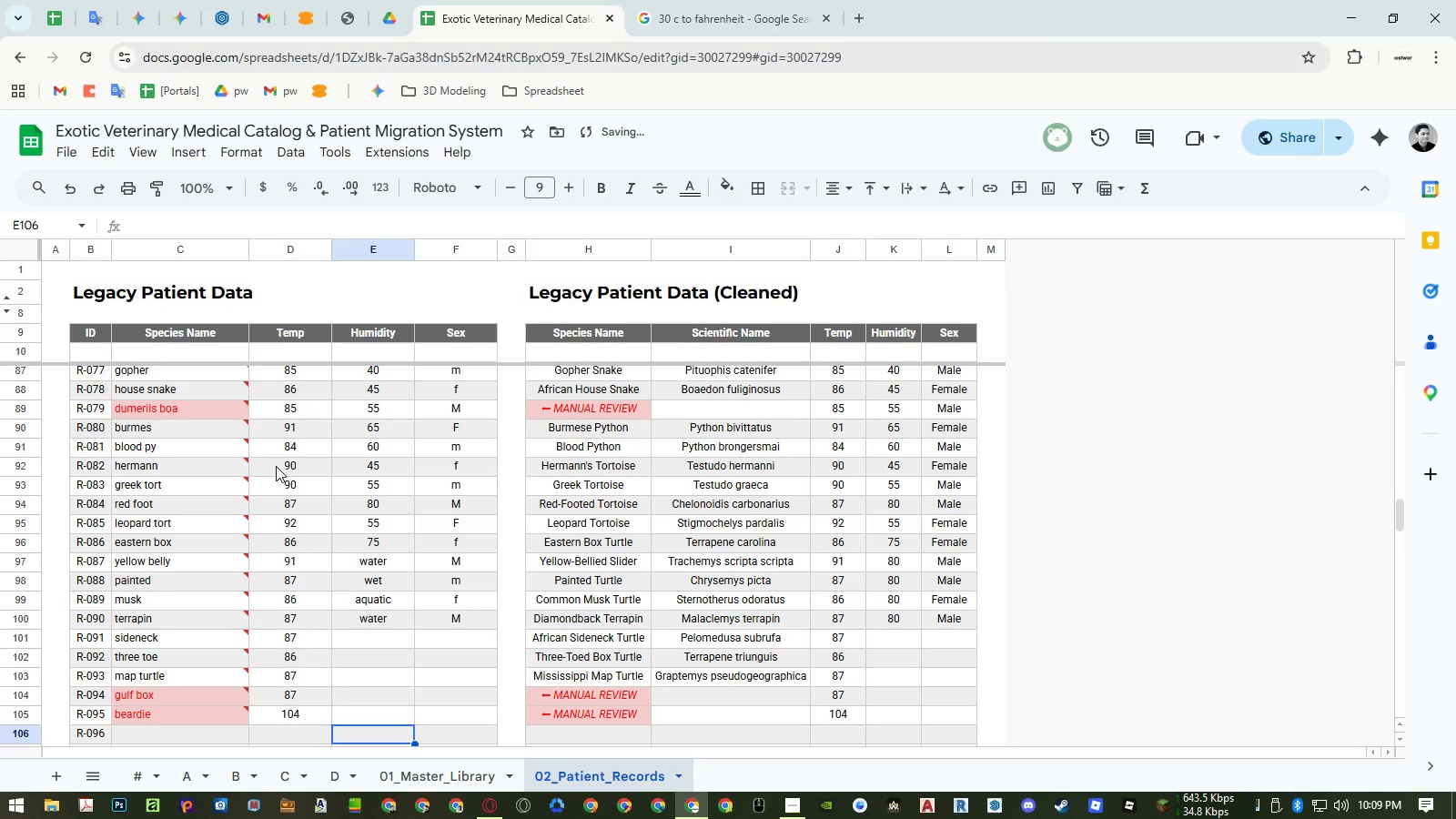 
key(Control+ControlLeft)
 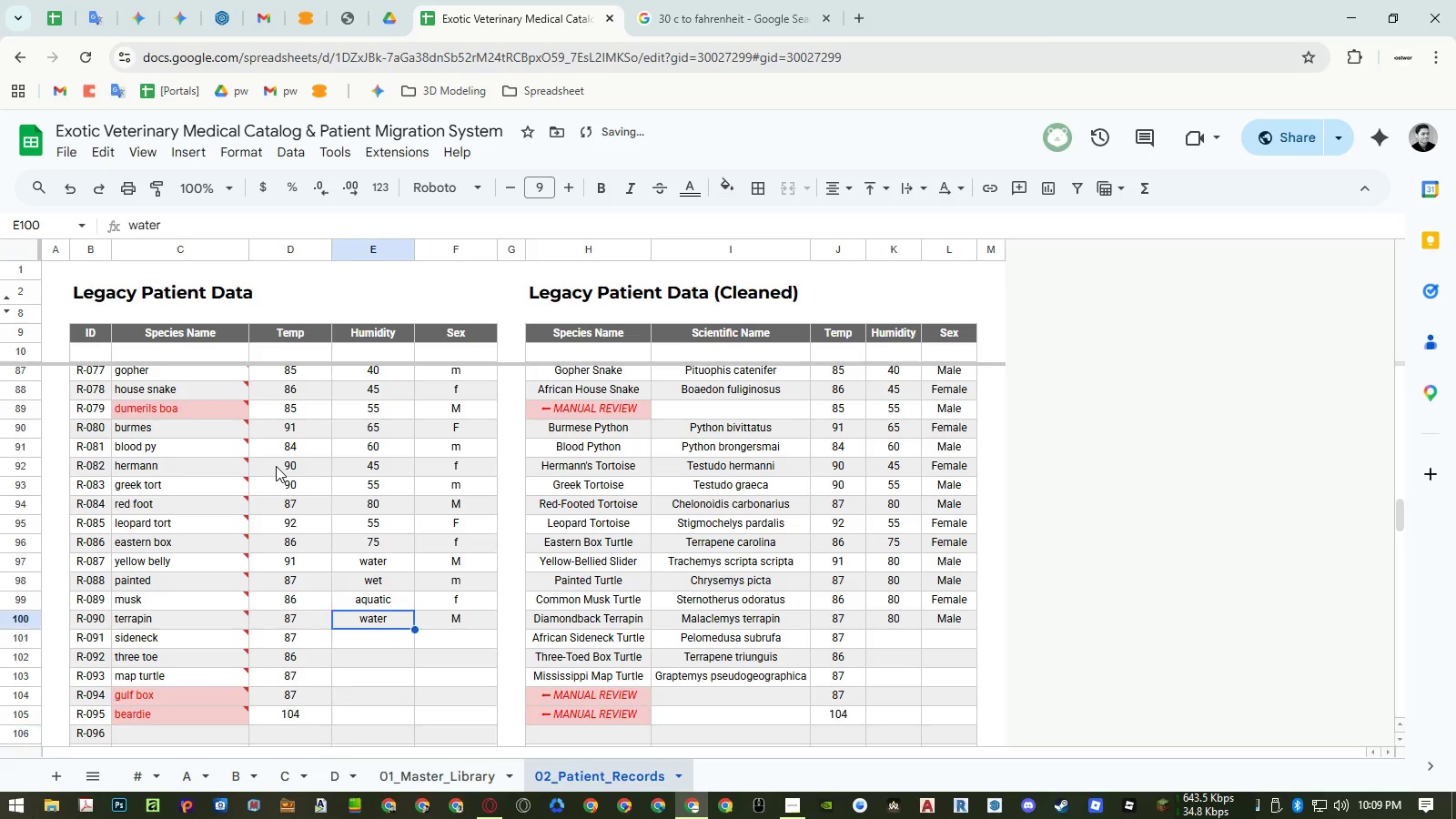 
key(Control+ArrowUp)
 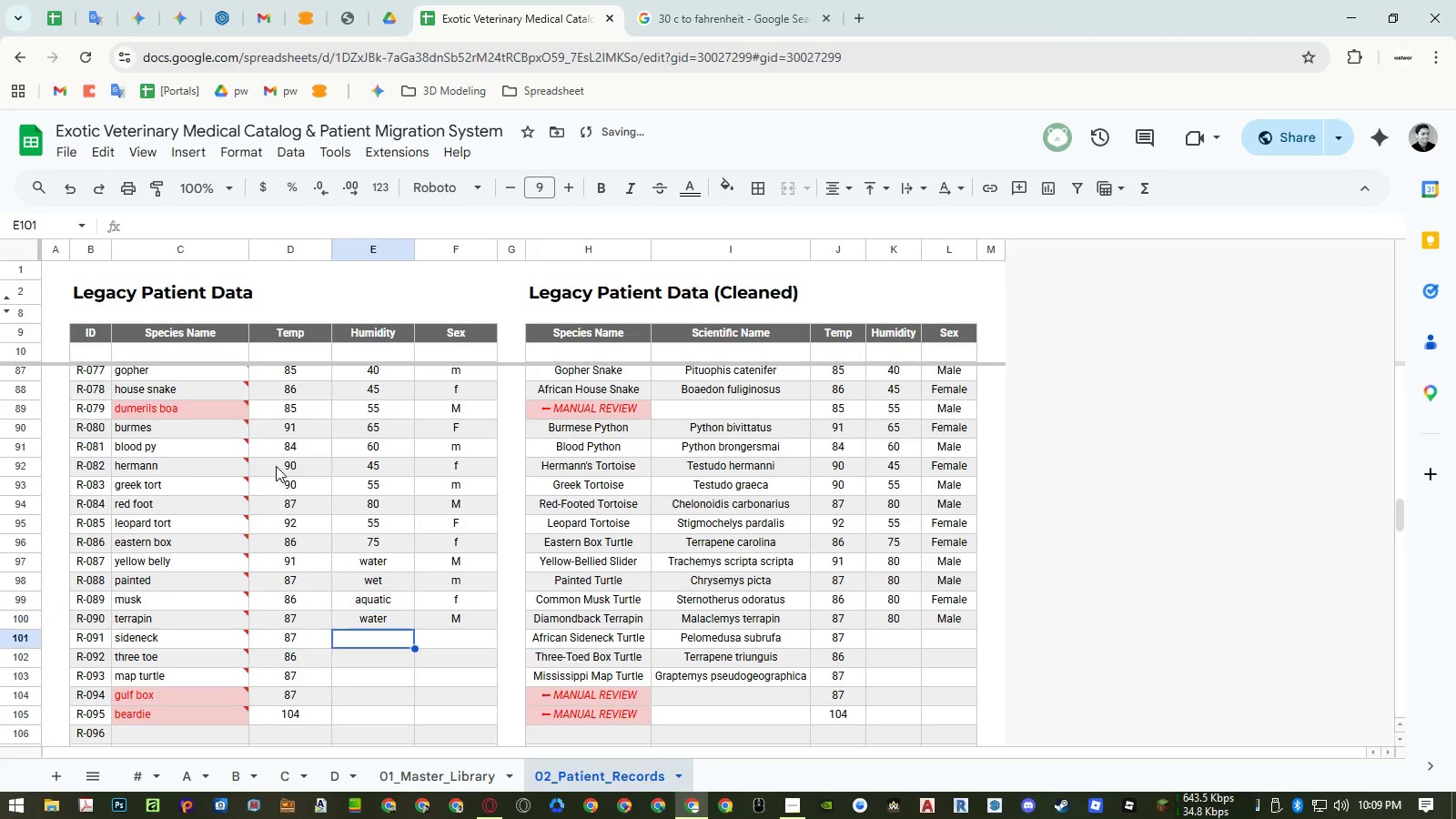 
key(ArrowDown)
 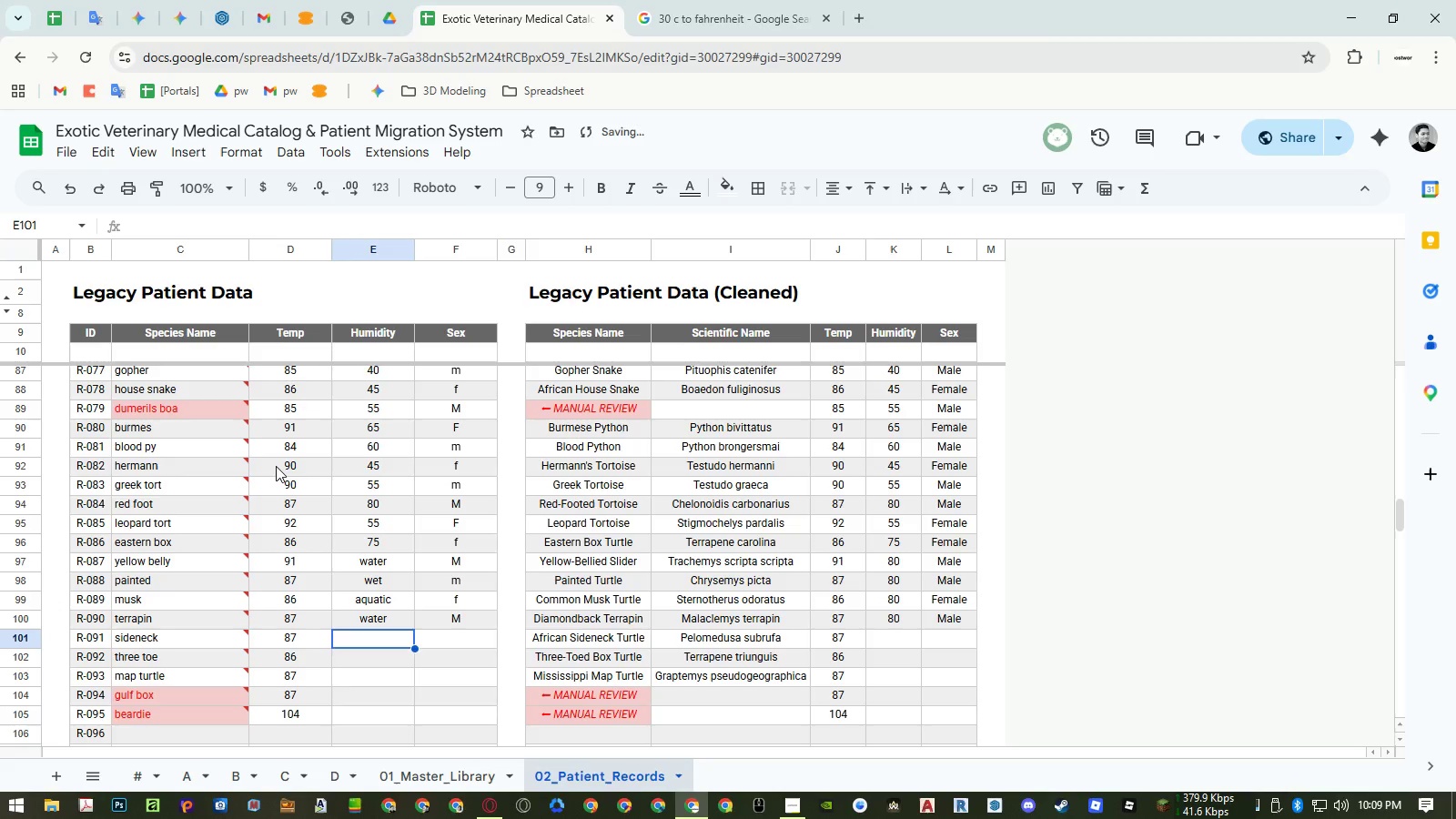 
type(70)
key(NumpadEnter)
type(75)
key(NumpadEnter)
type(quatic)
 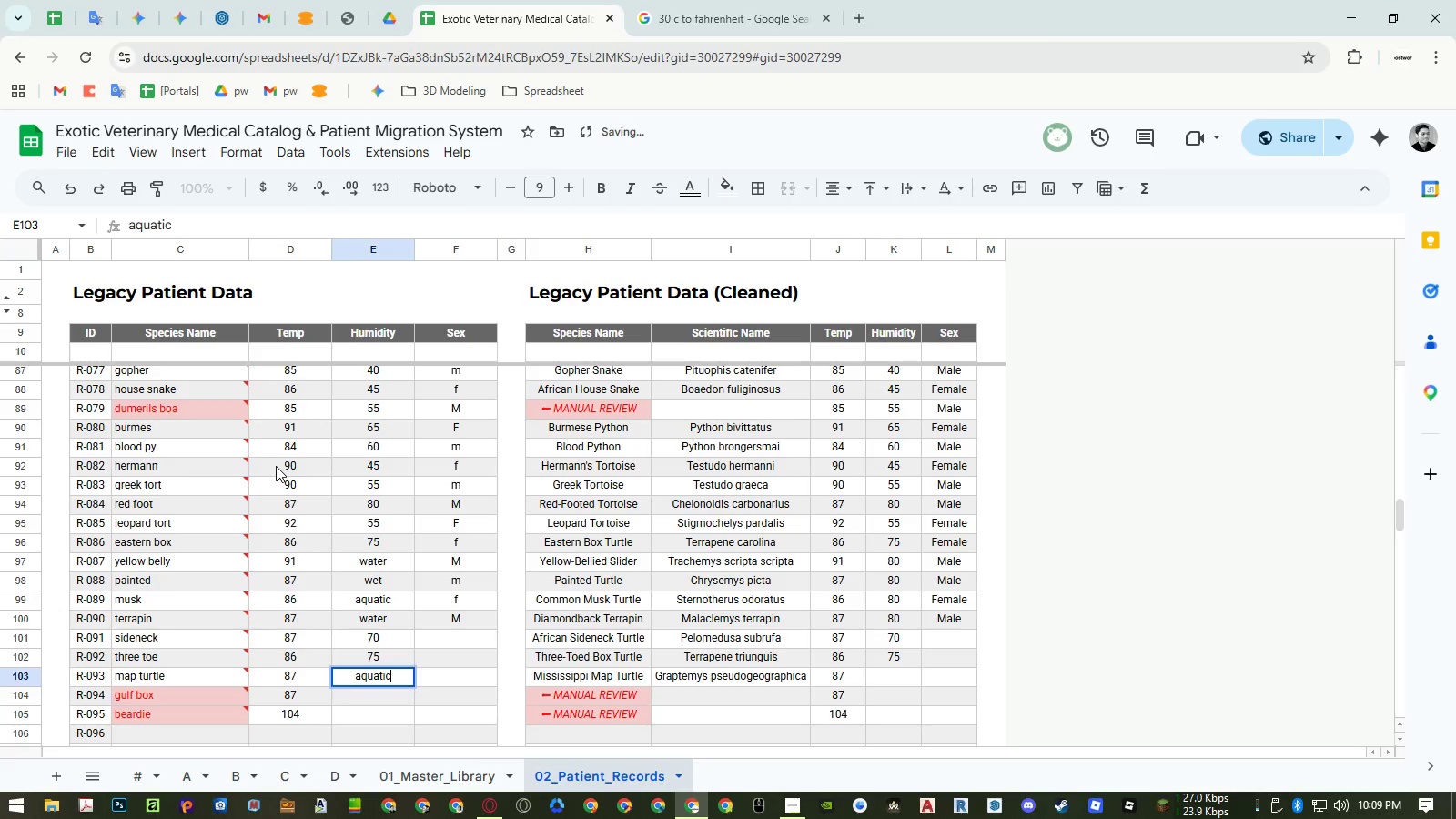 
key(Enter)
 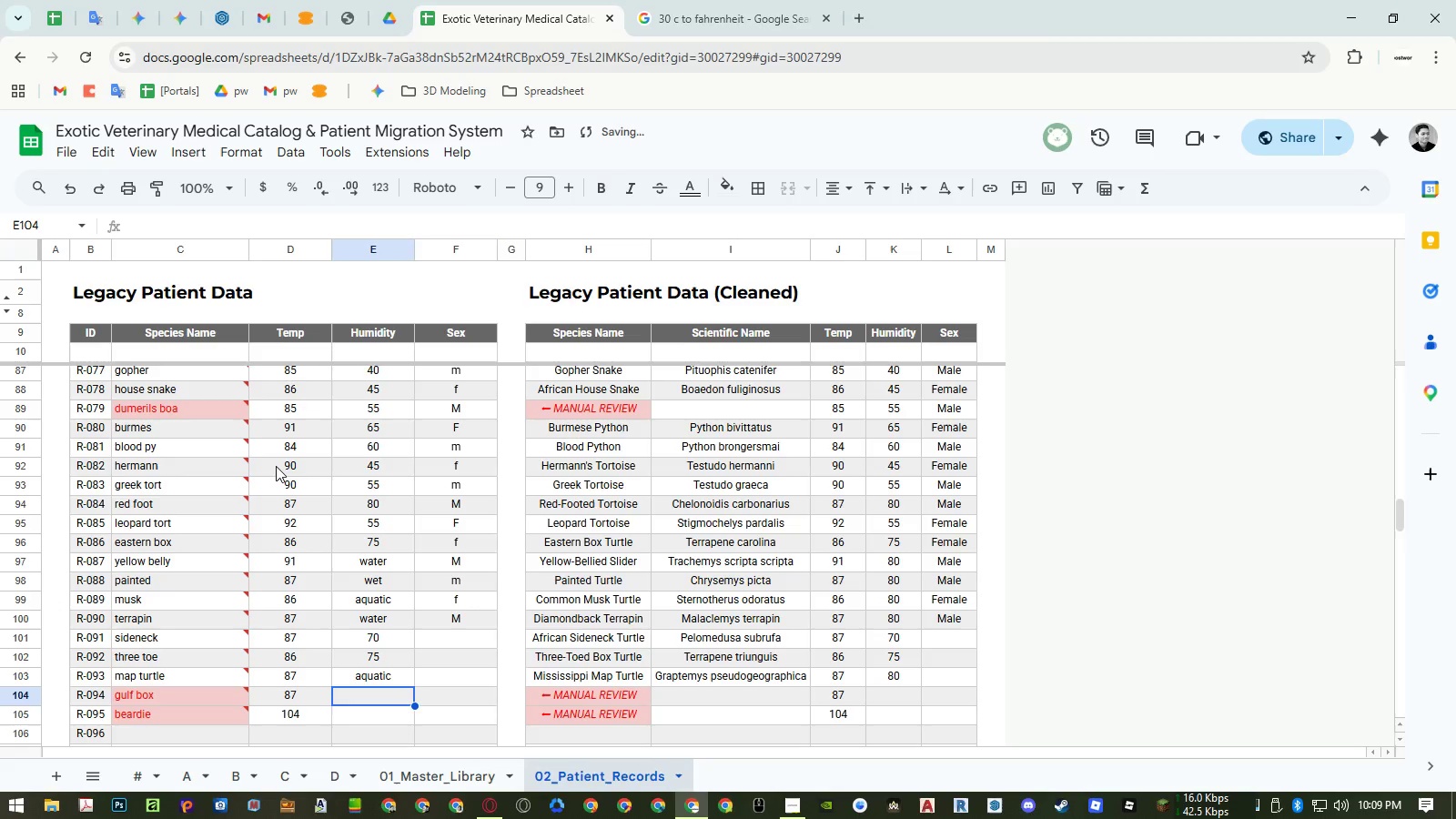 
key(Numpad8)
 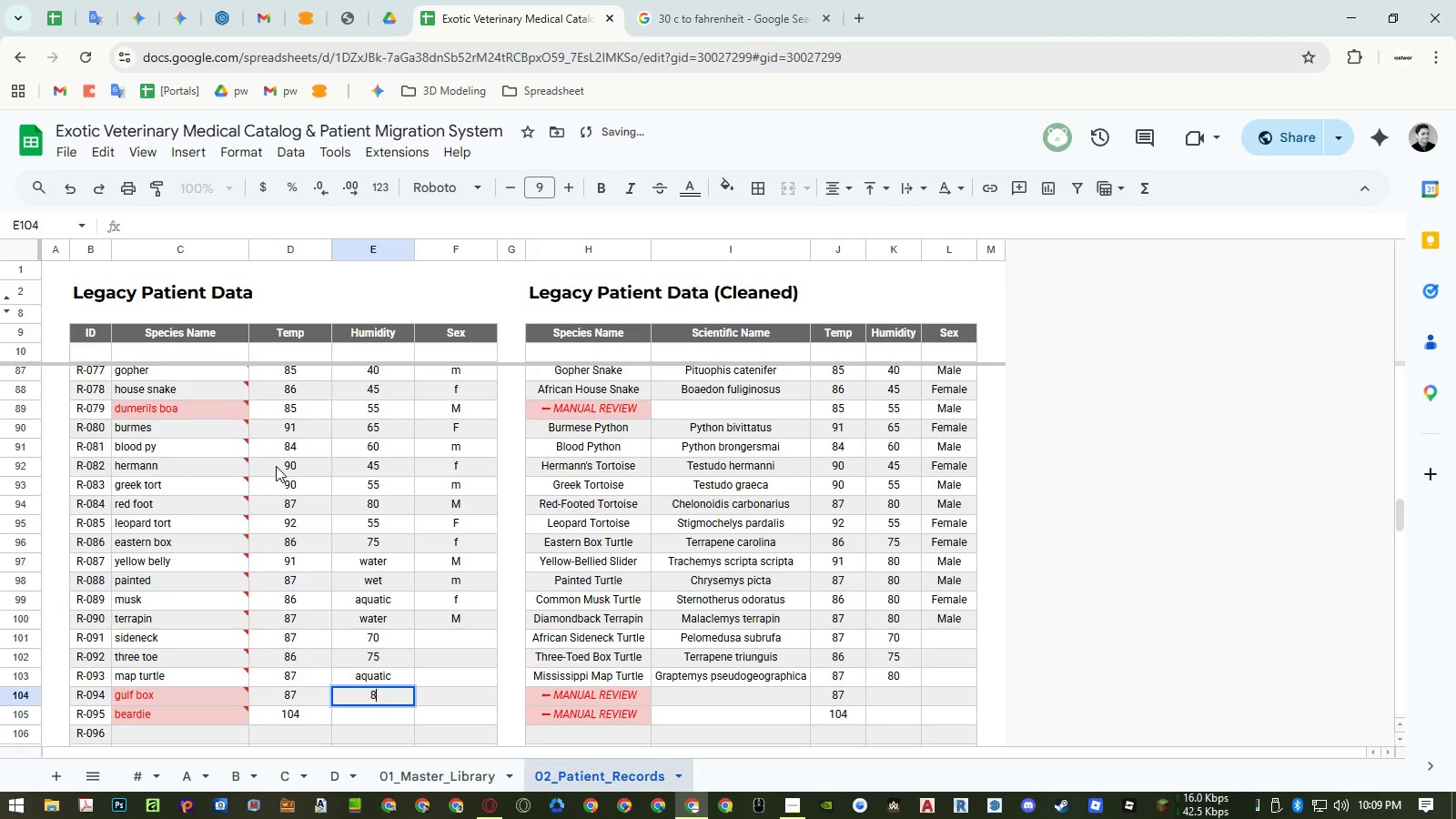 
key(Numpad5)
 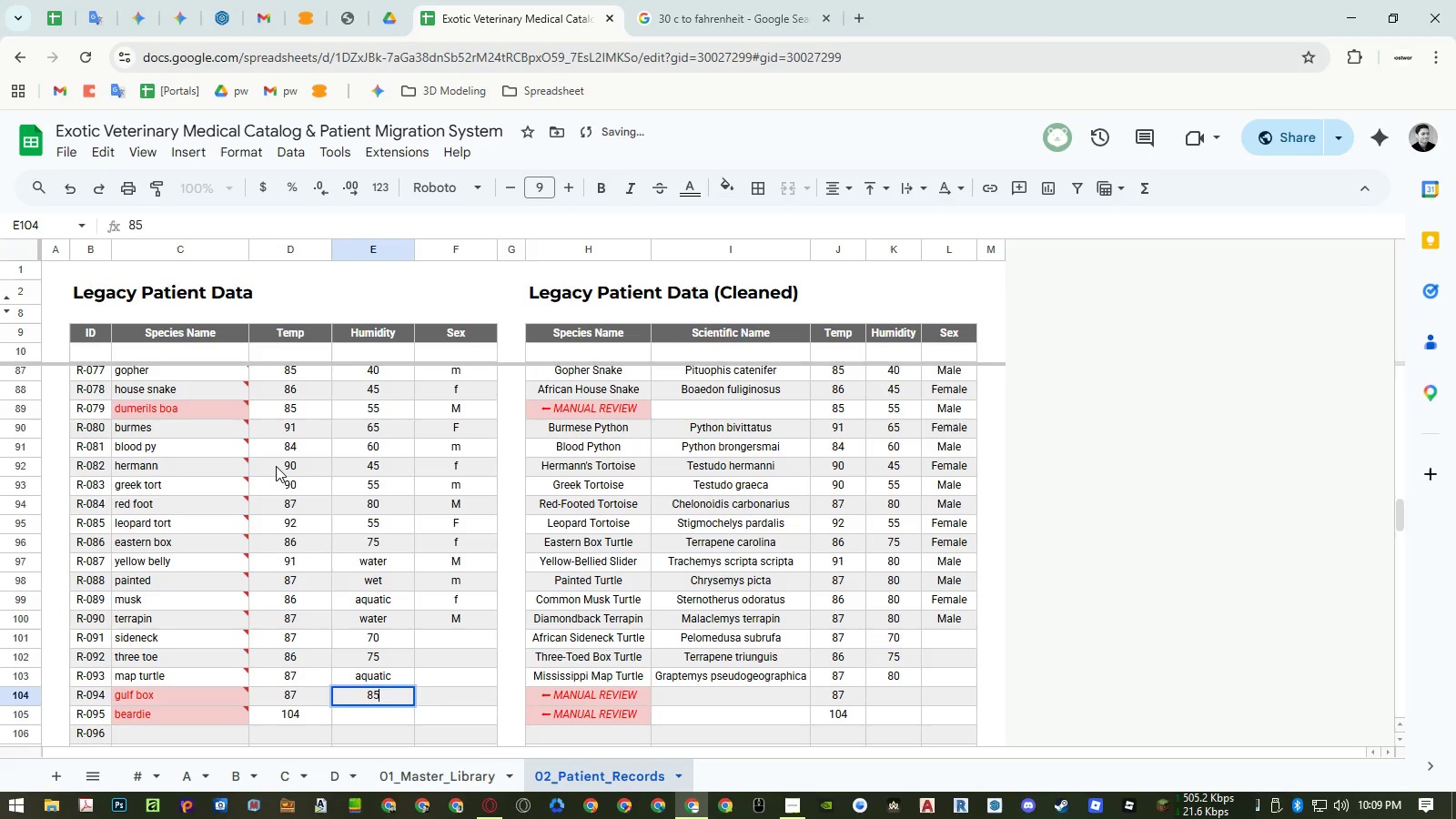 
key(NumpadEnter)
 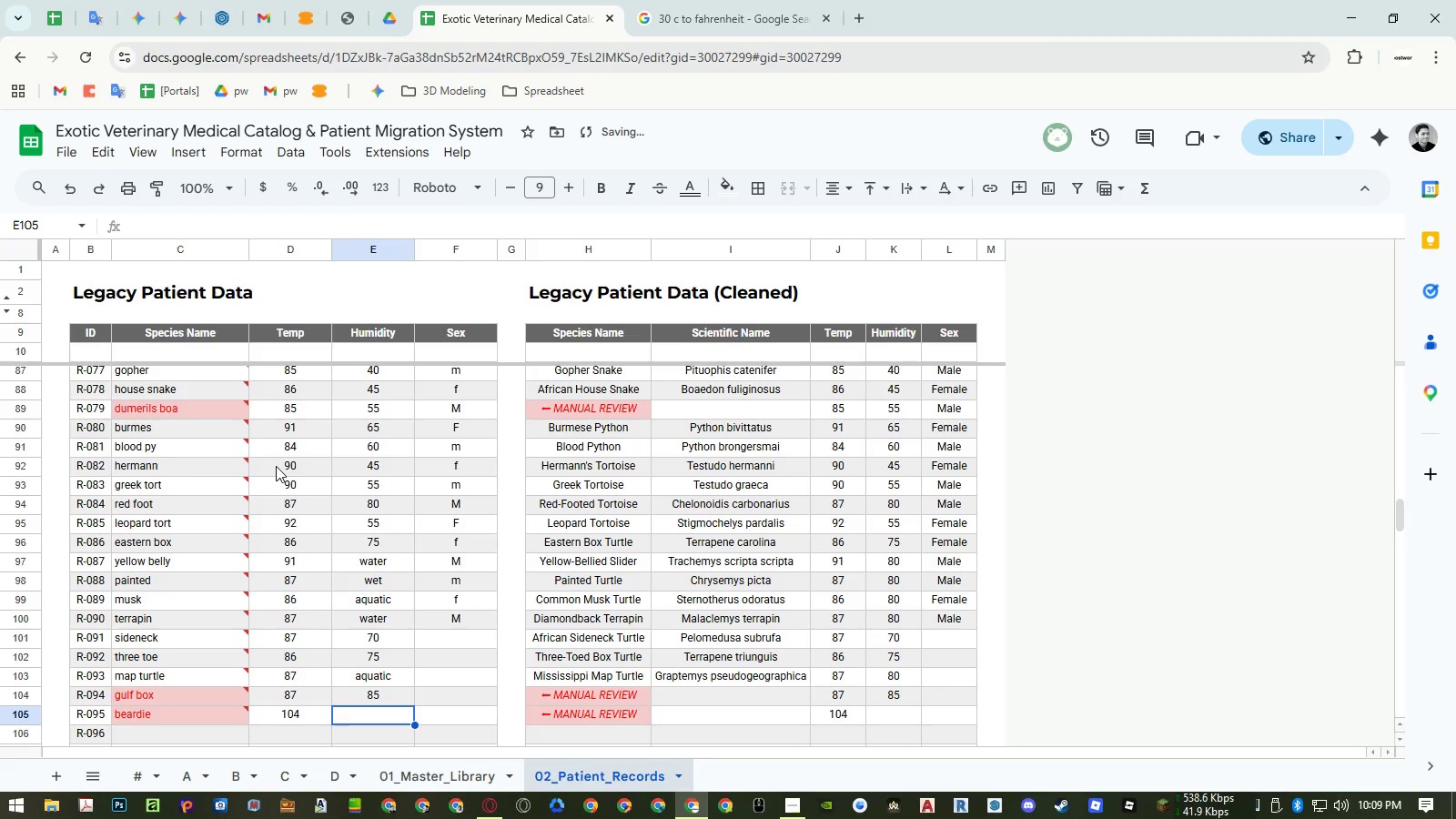 
key(Numpad2)
 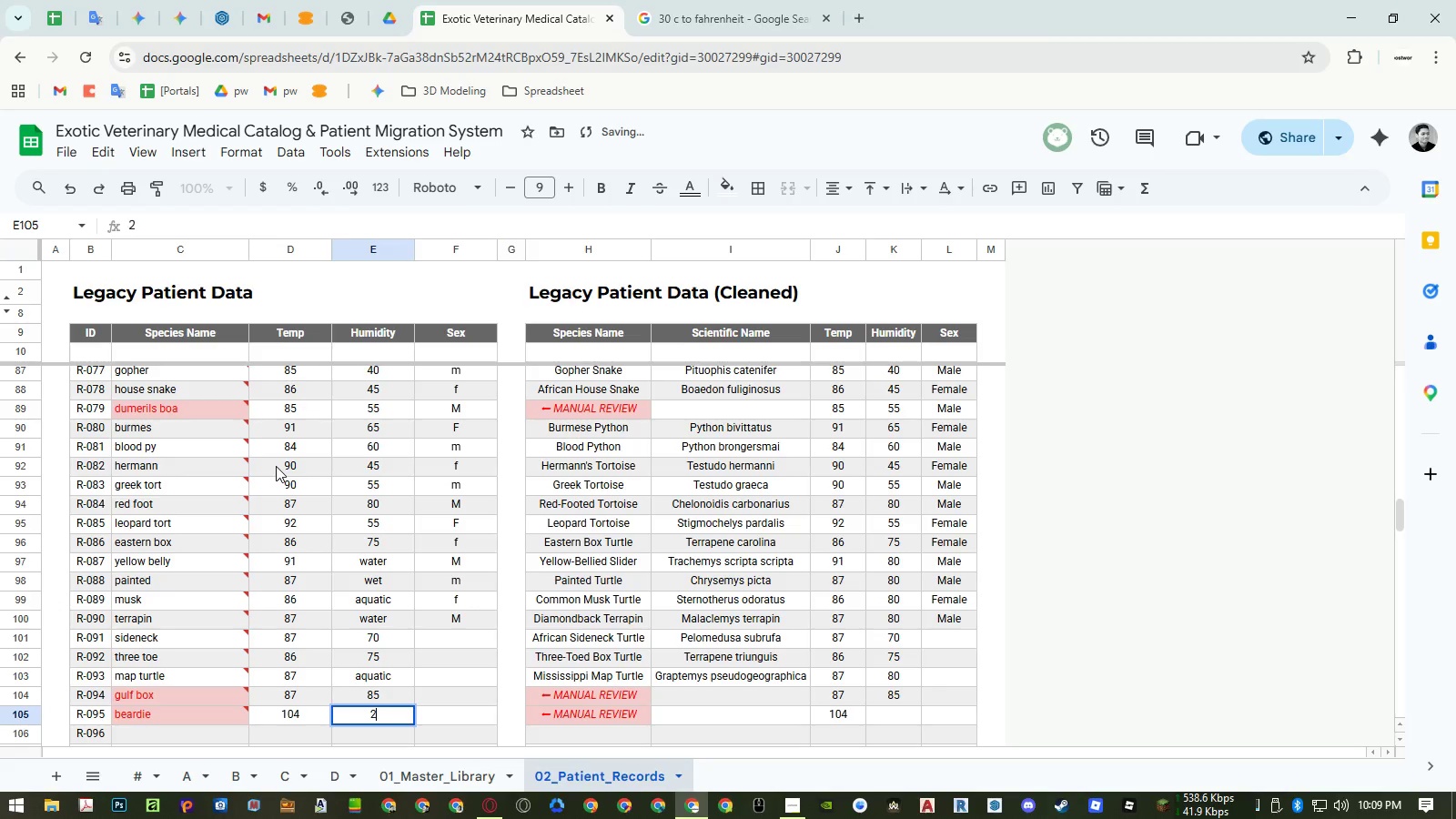 
key(Numpad5)
 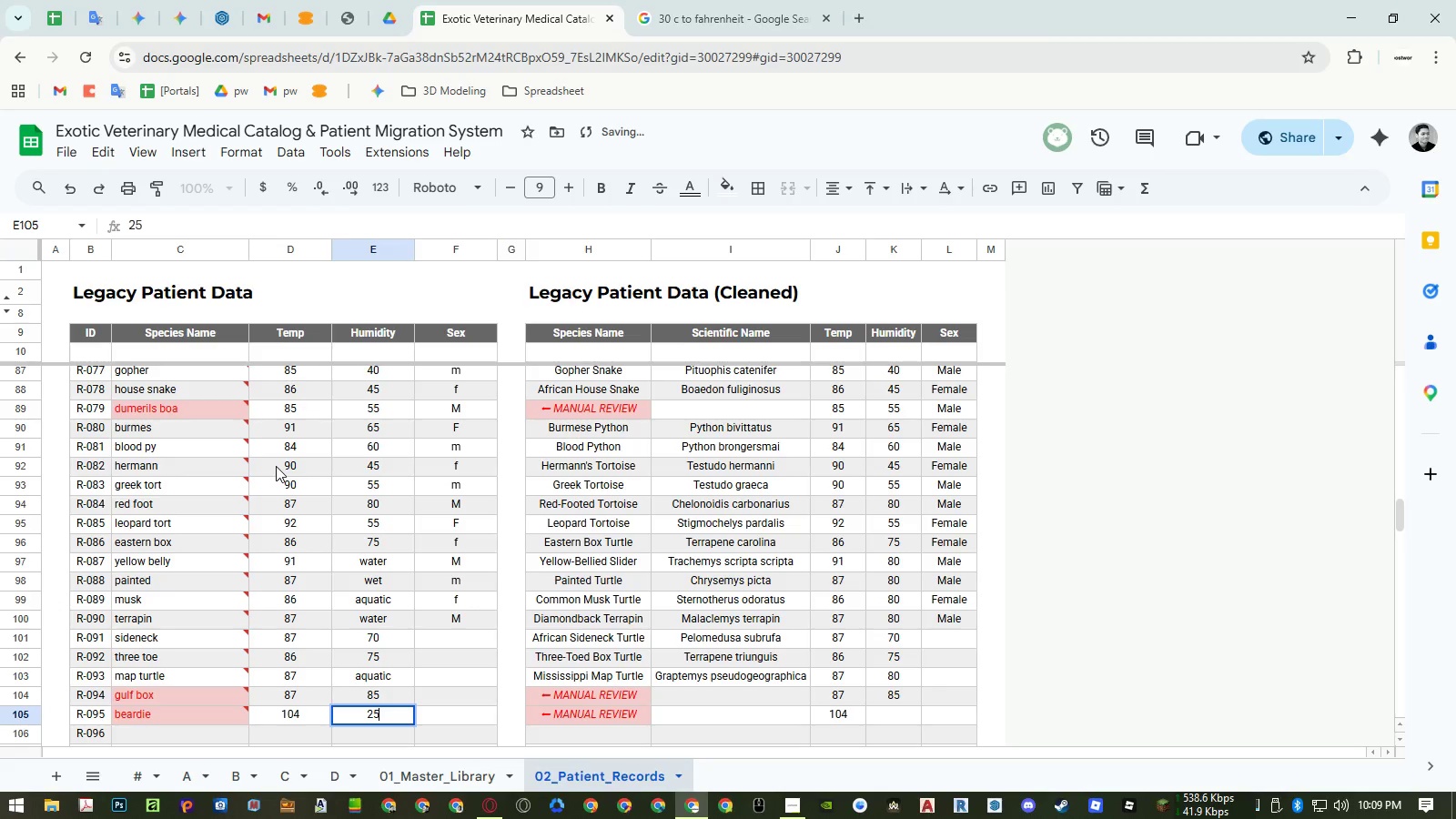 
key(NumpadEnter)
 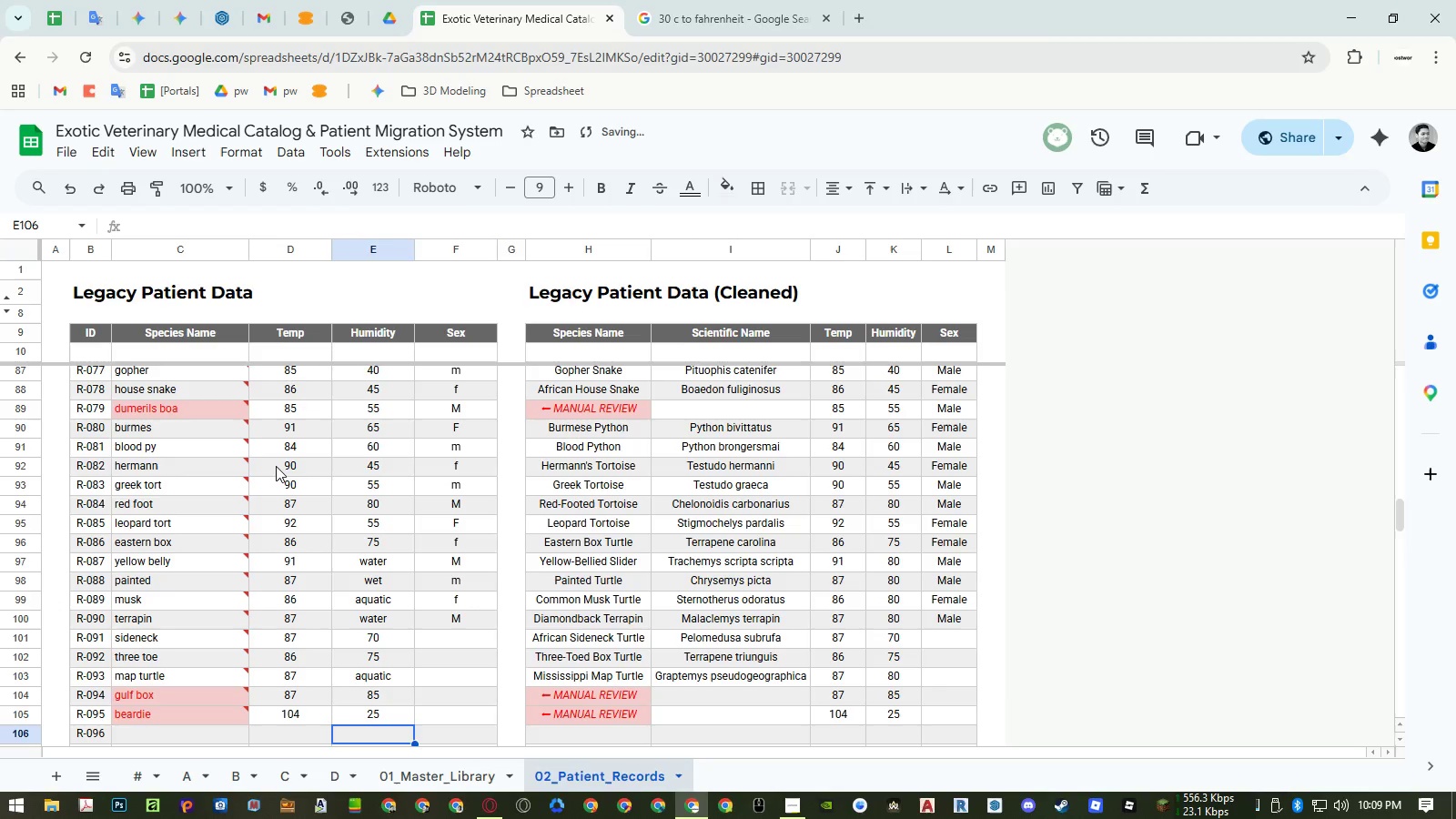 
key(ArrowRight)
 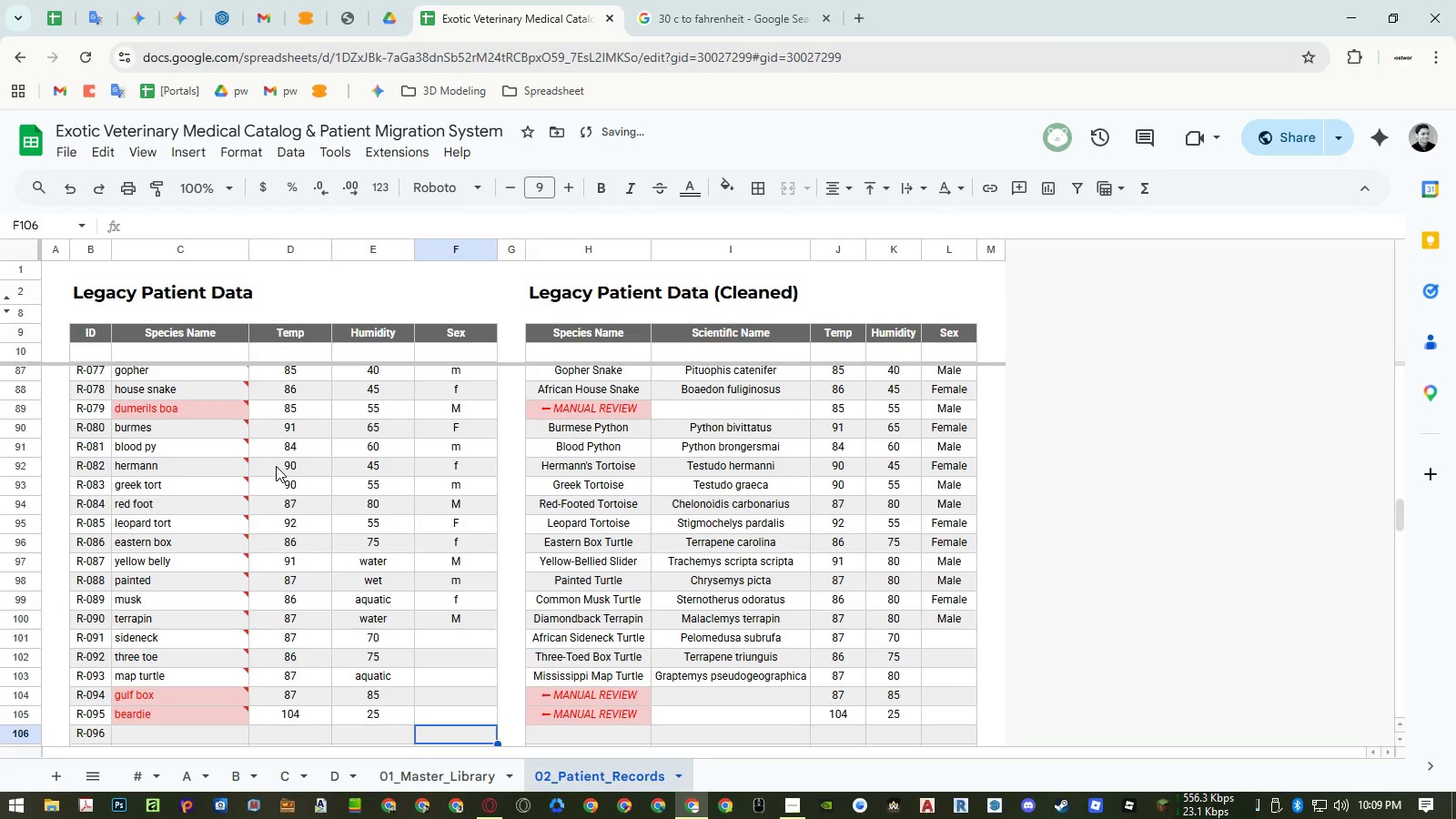 
key(Control+ControlLeft)
 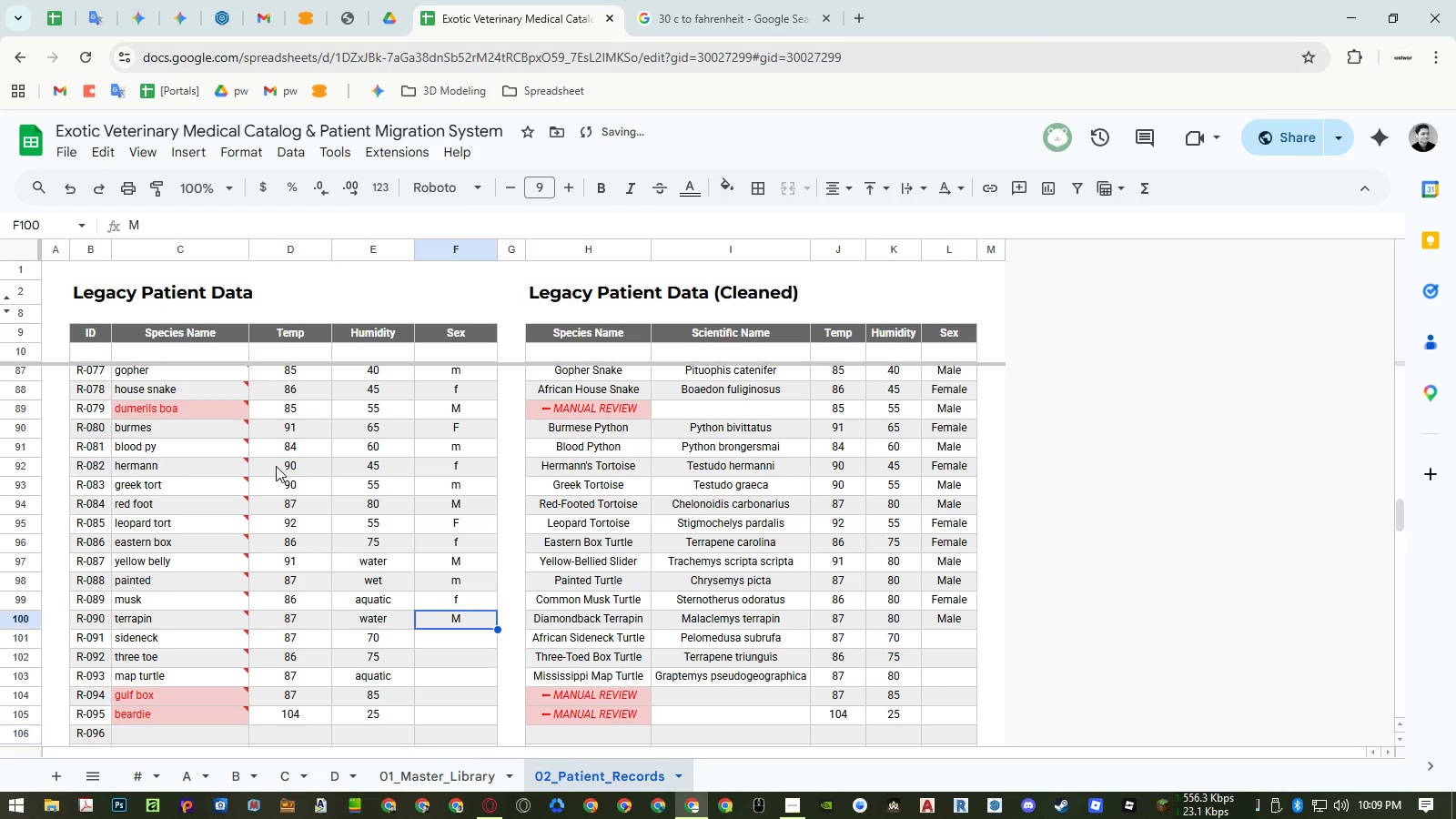 
key(Control+ArrowUp)
 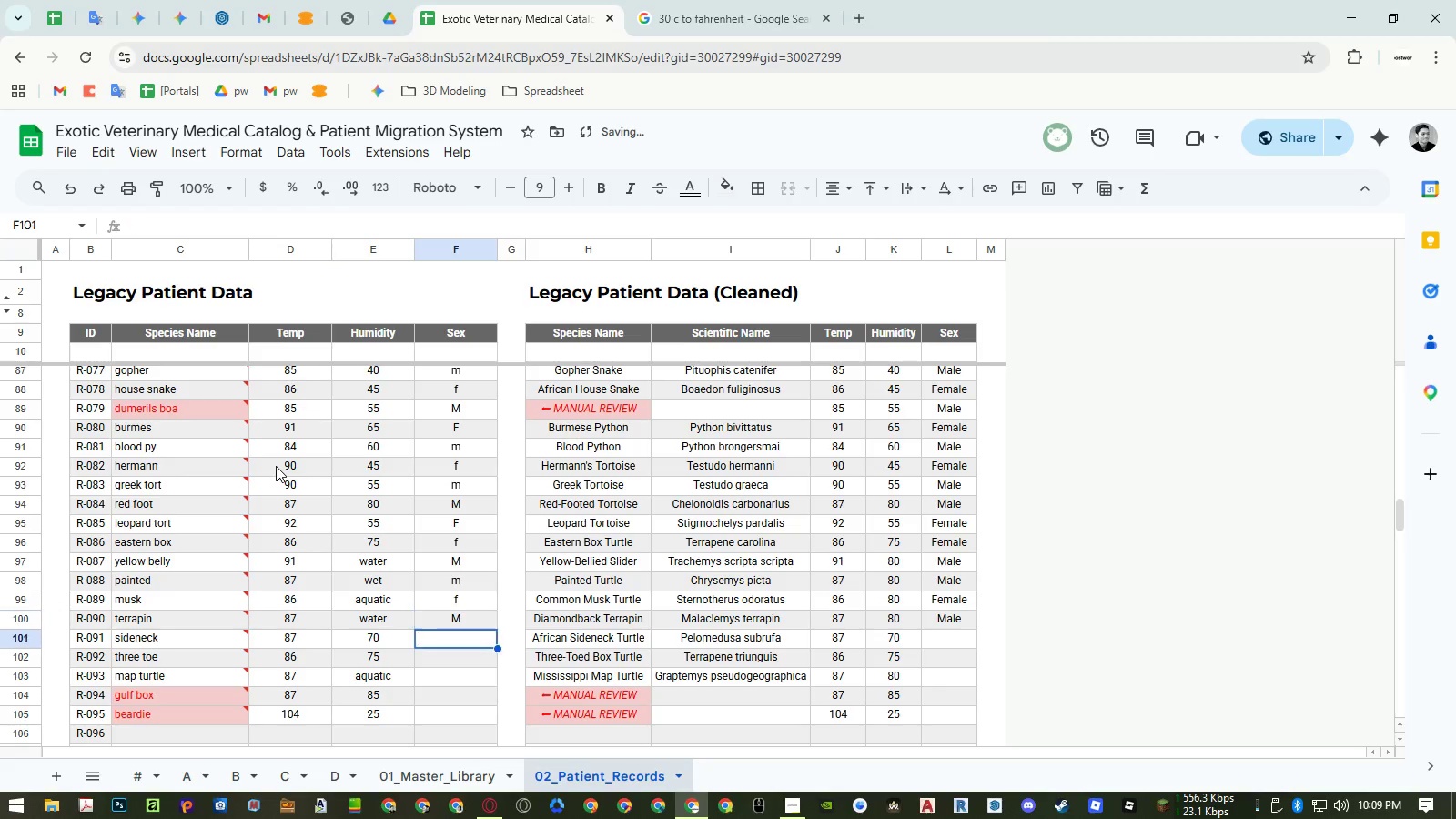 
key(ArrowDown)
 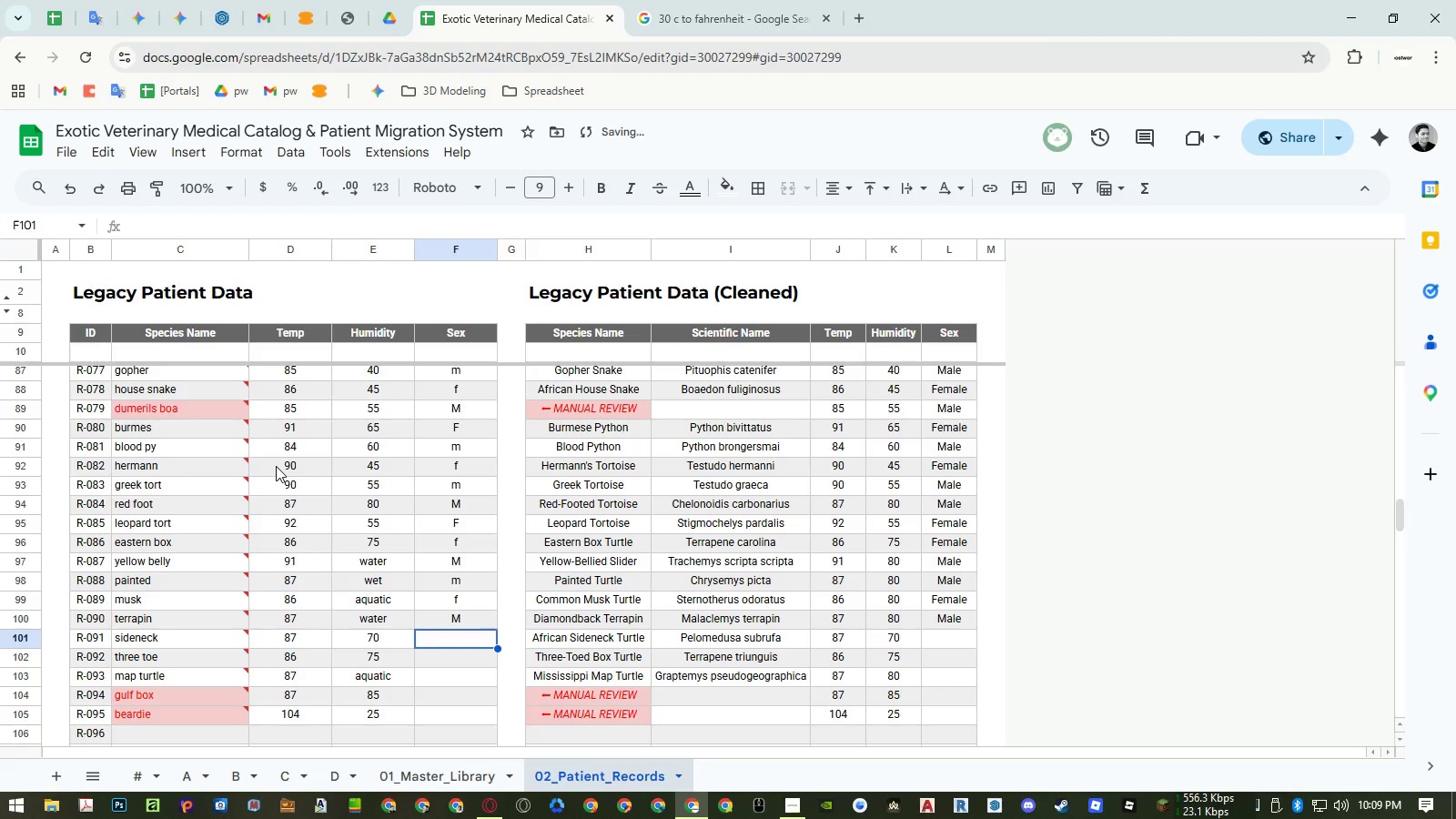 
key(Shift+F)
 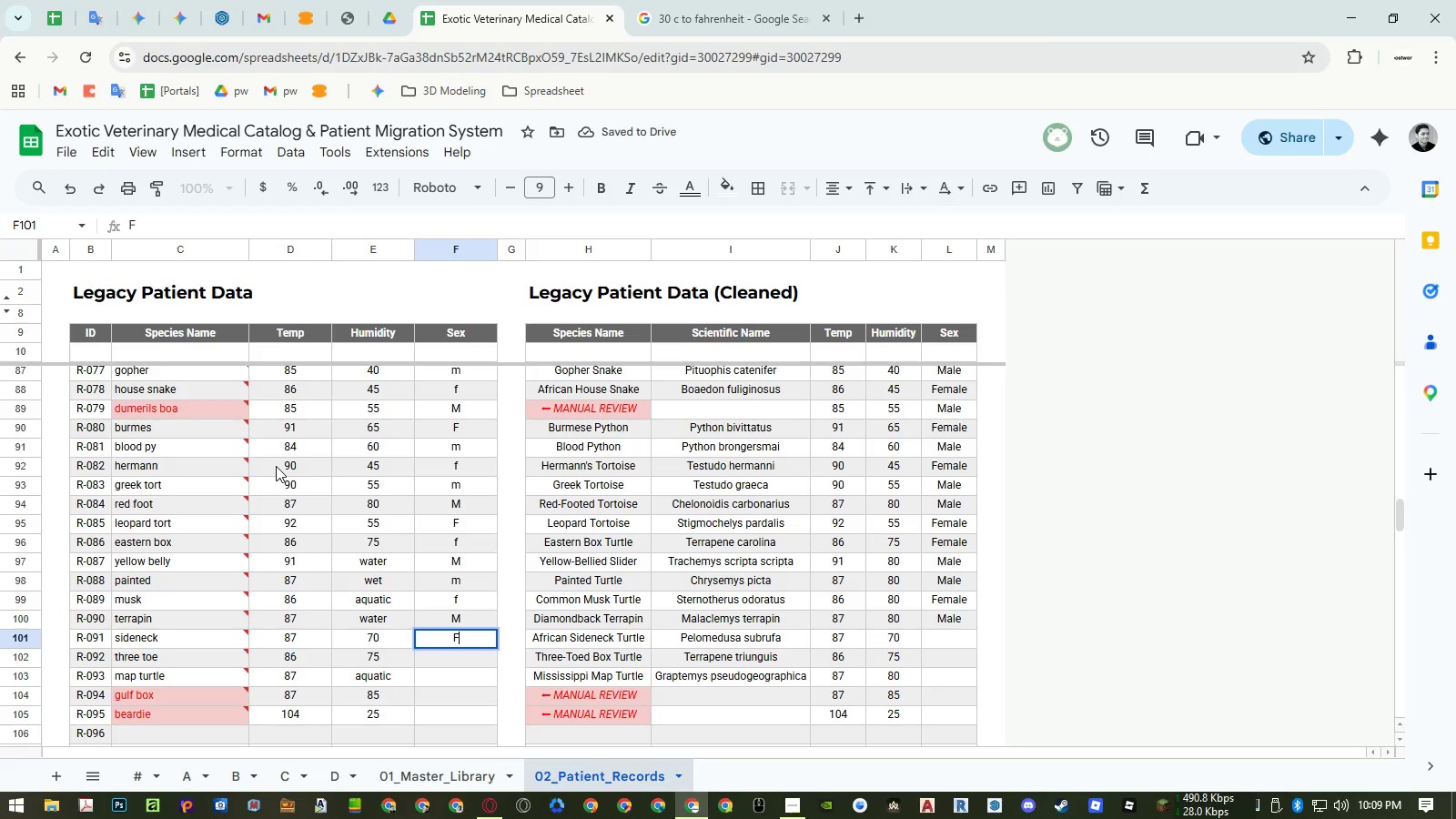 
key(Enter)
 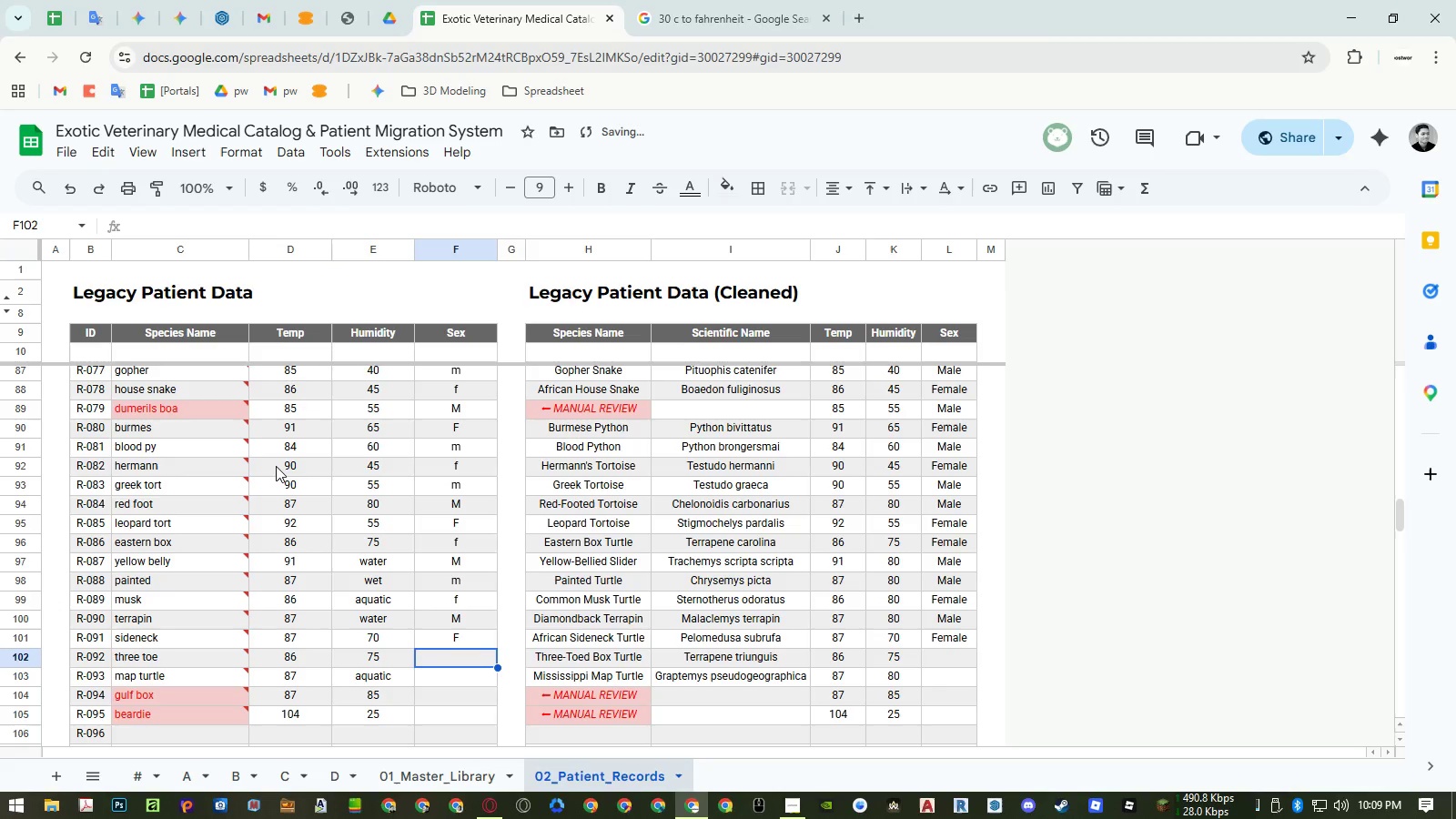 
key(F)
 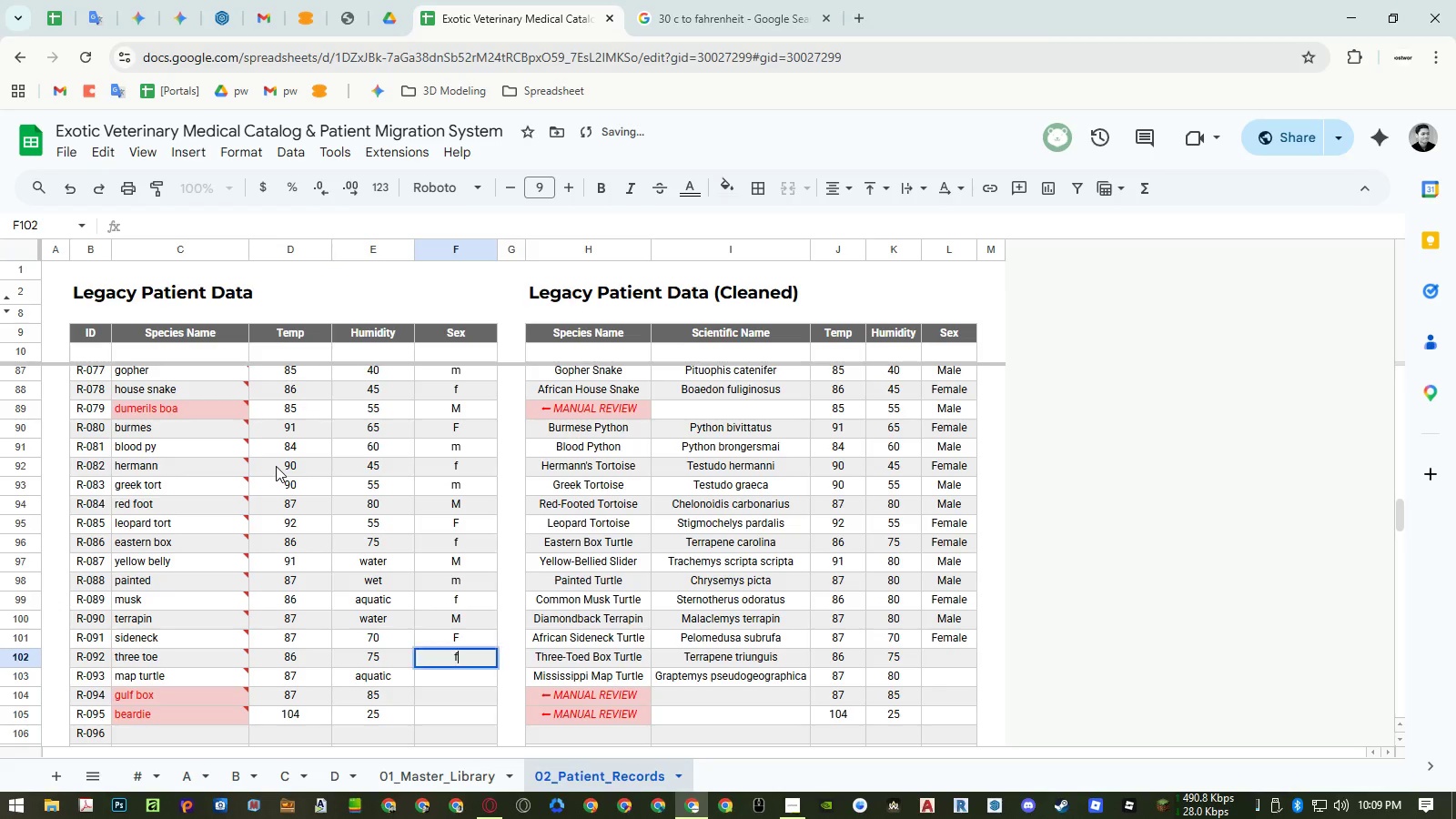 
key(Enter)
 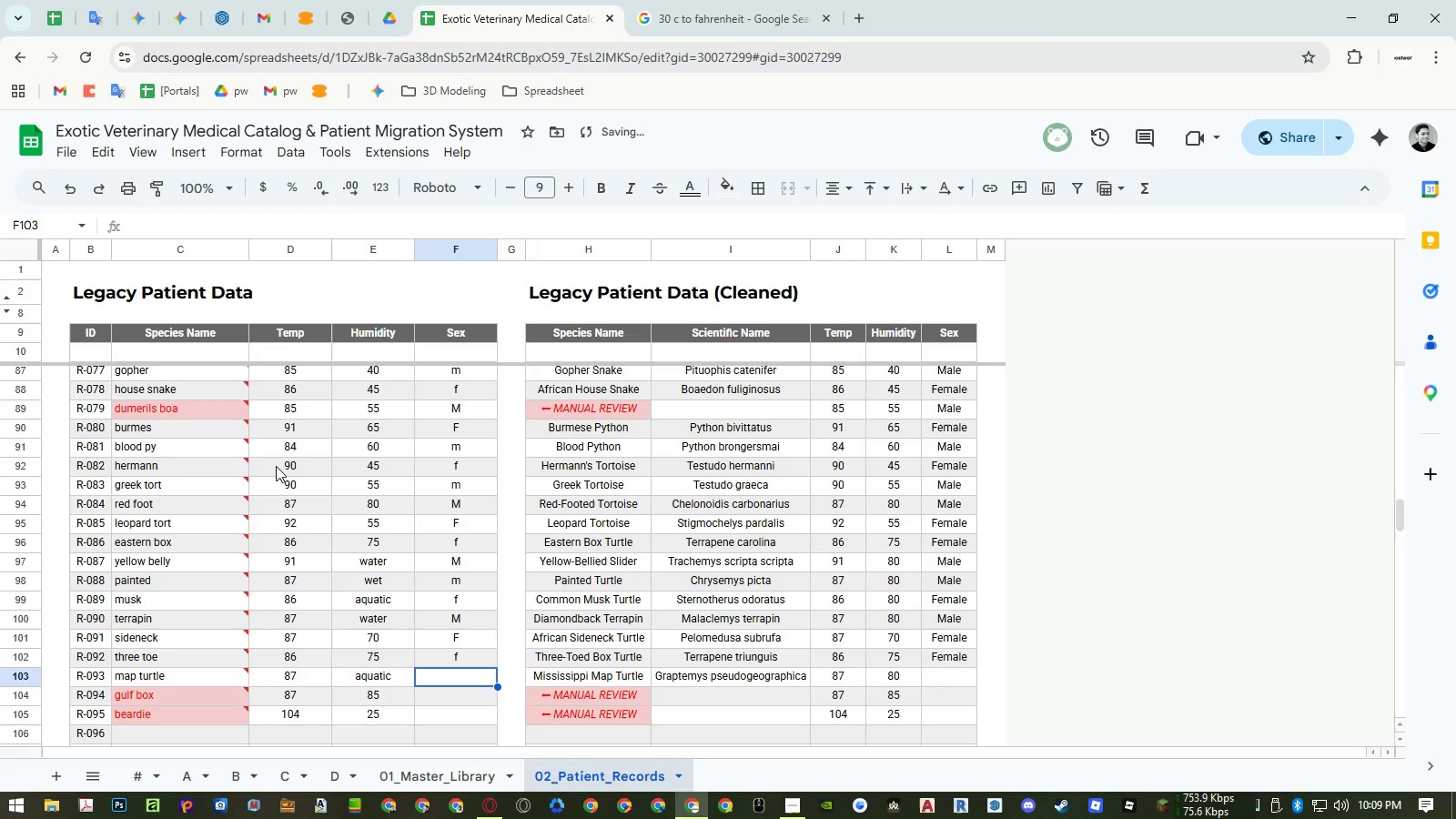 
key(M)
 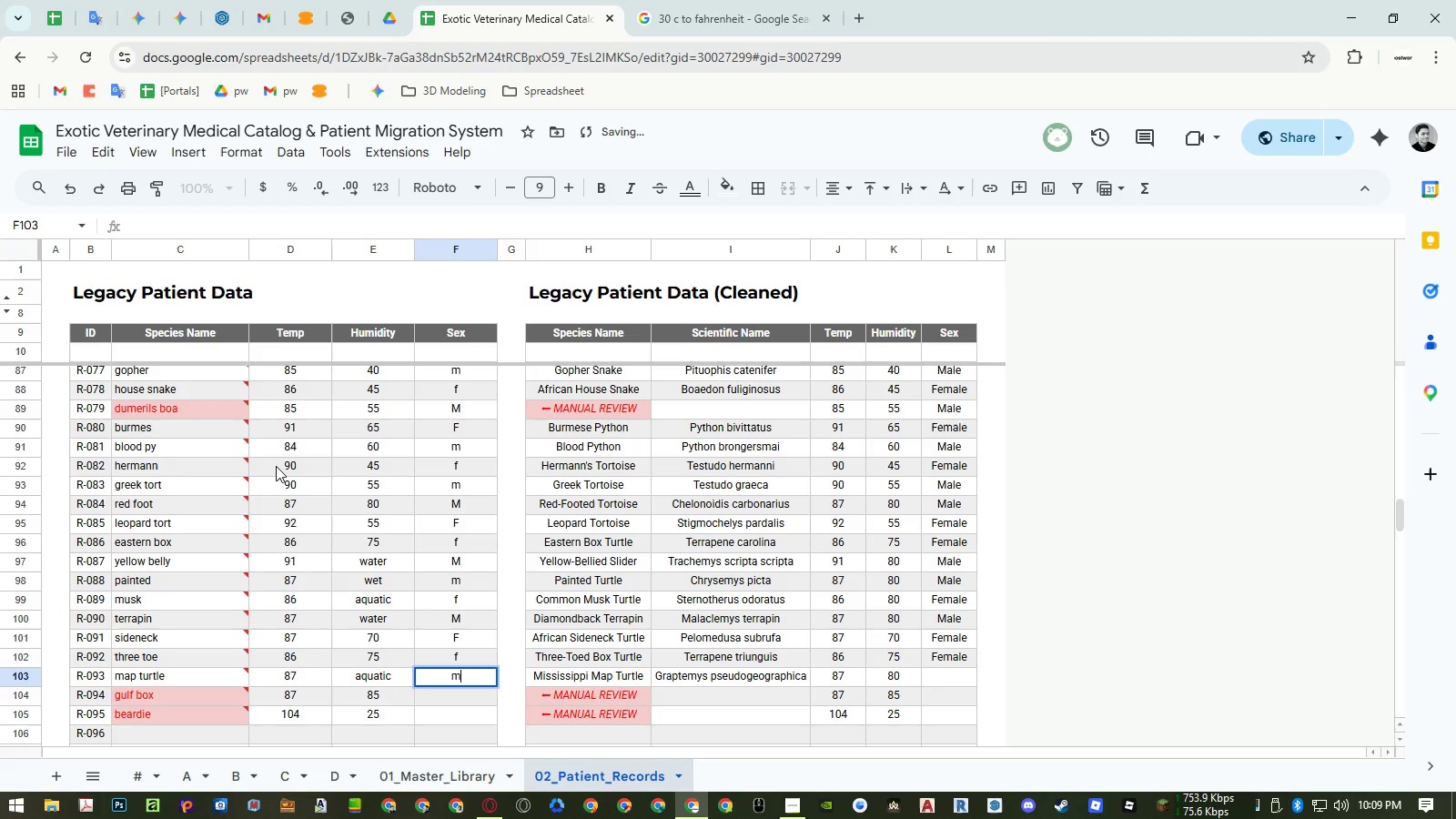 
key(Enter)
 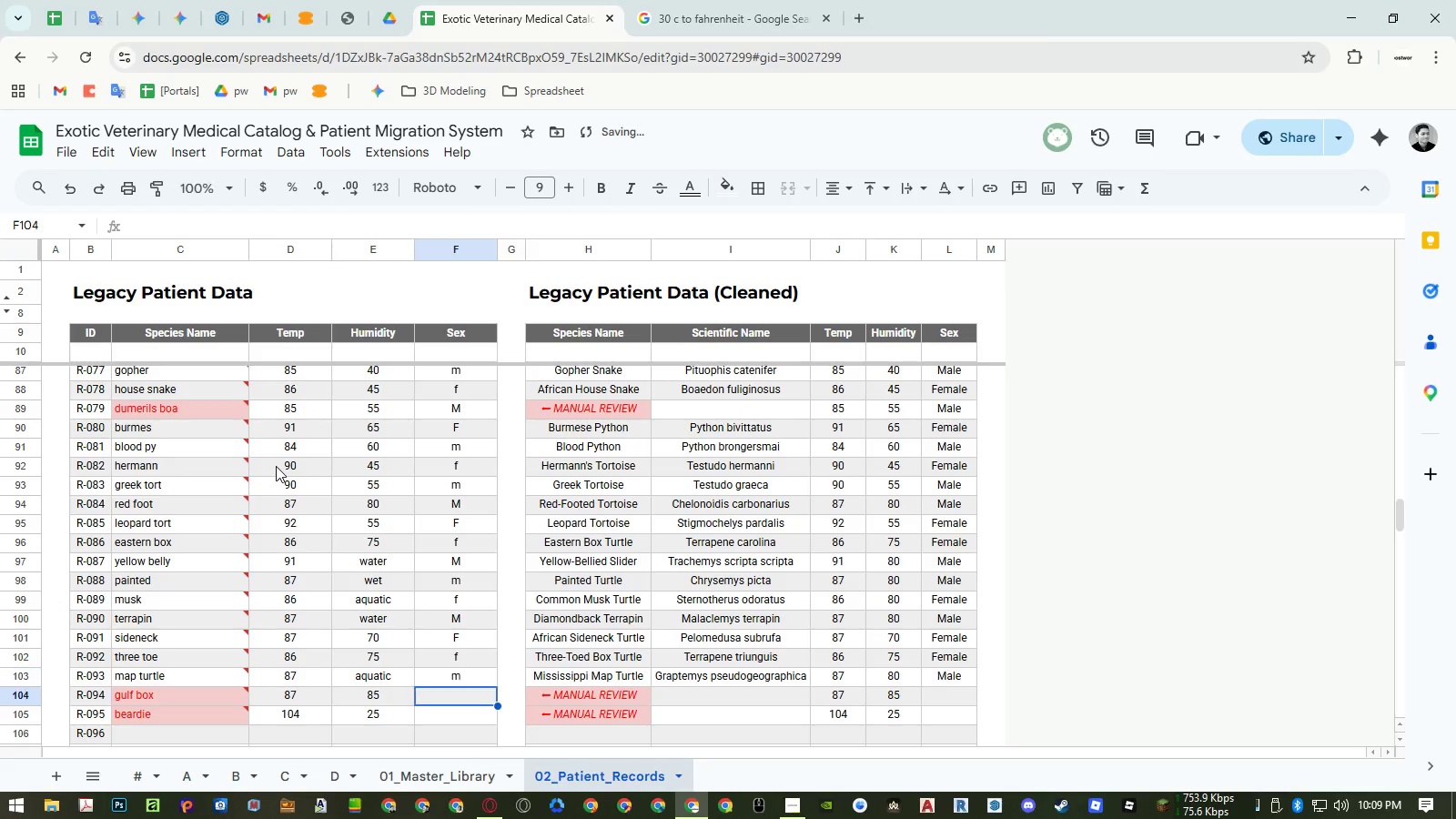 
key(Shift+M)
 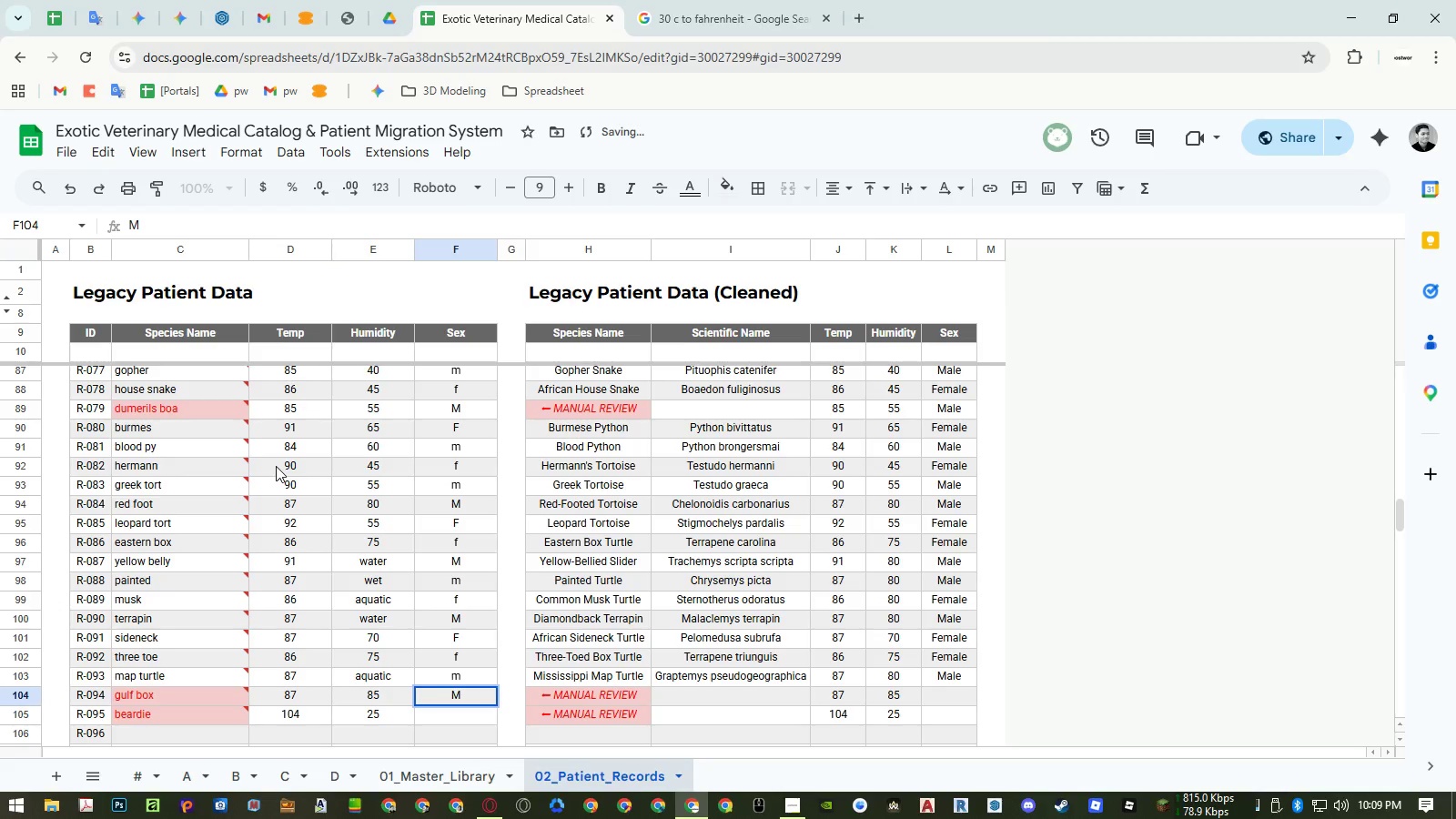 
key(Enter)
 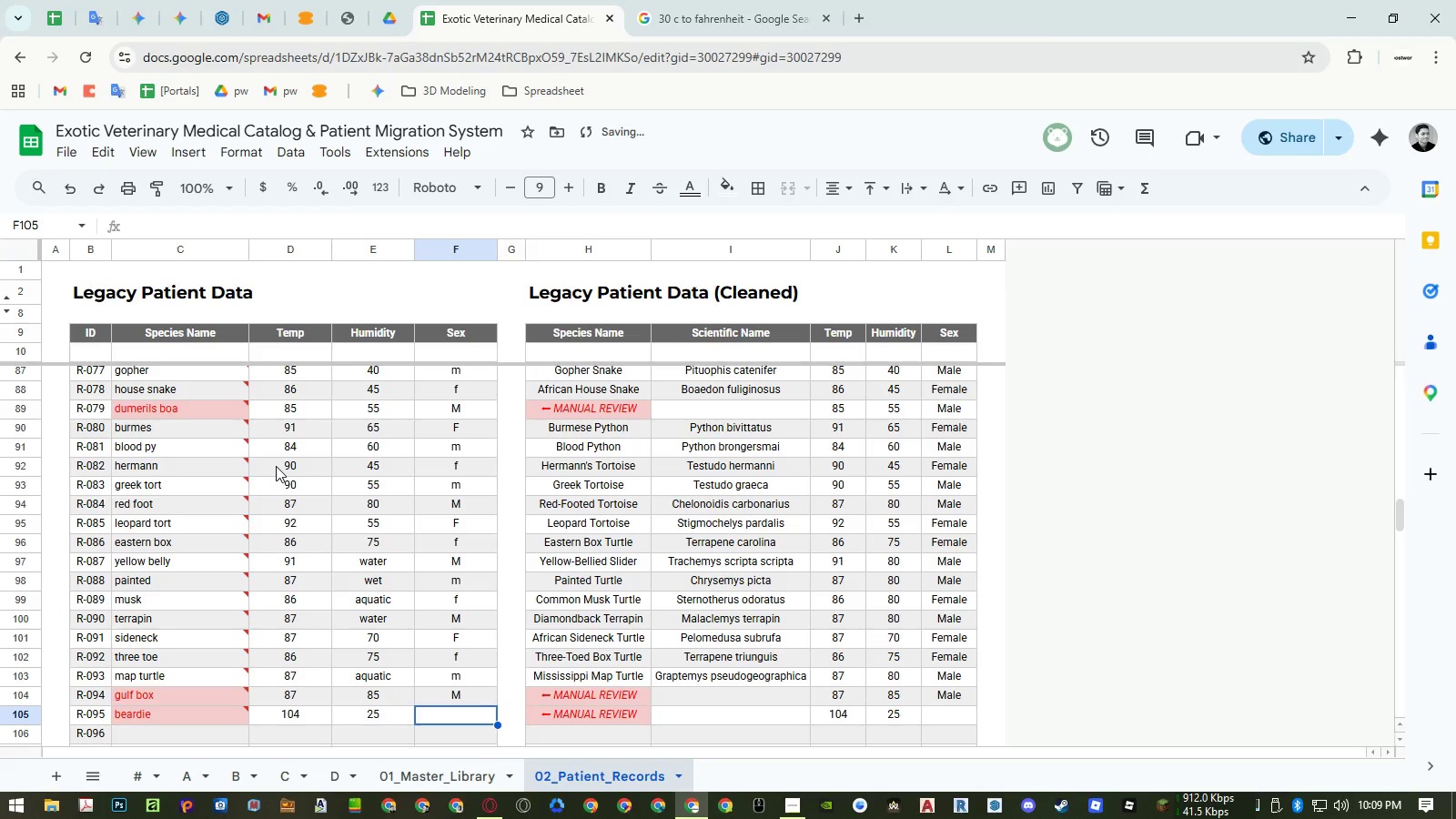 
key(F)
 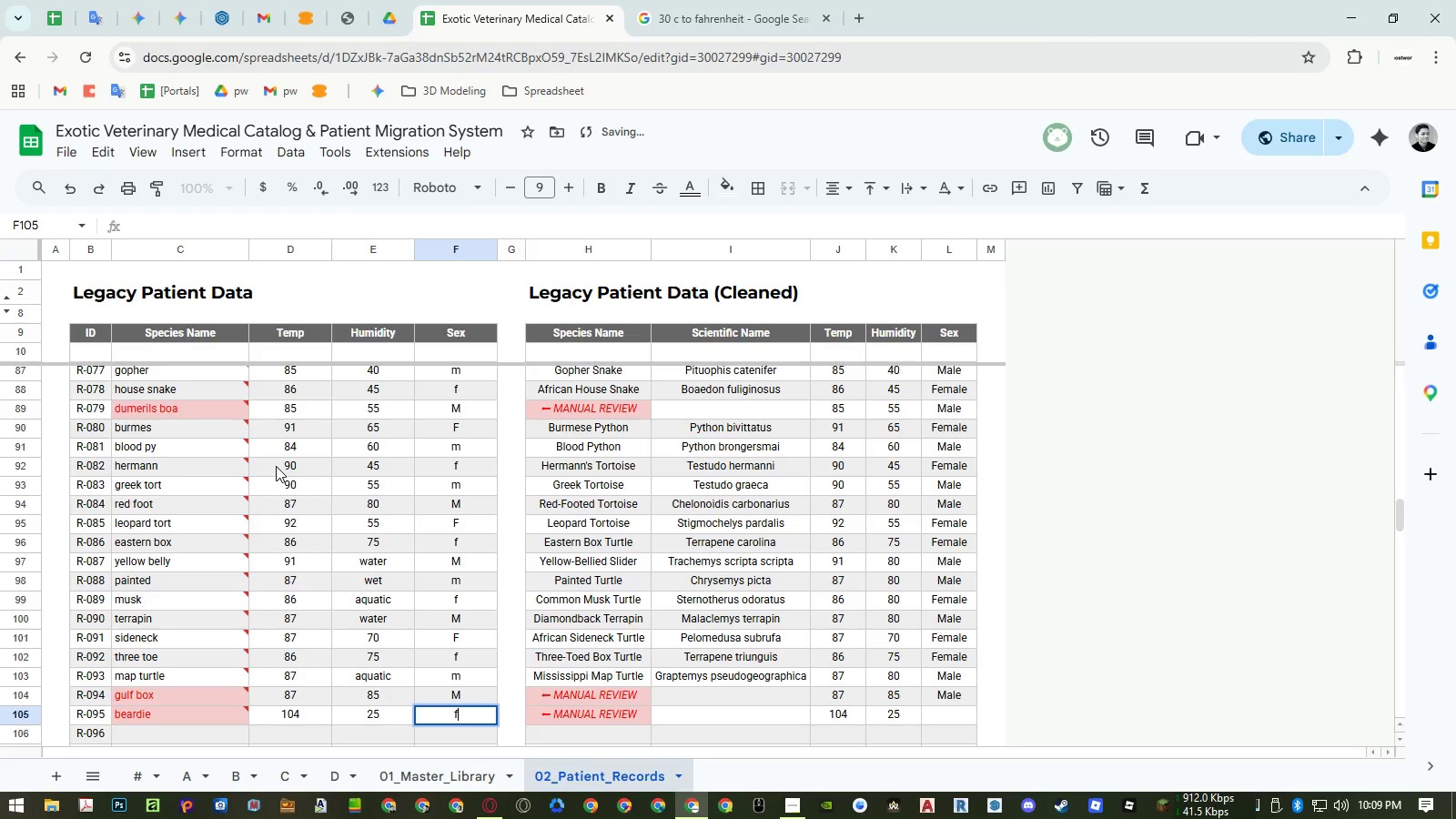 
key(Enter)
 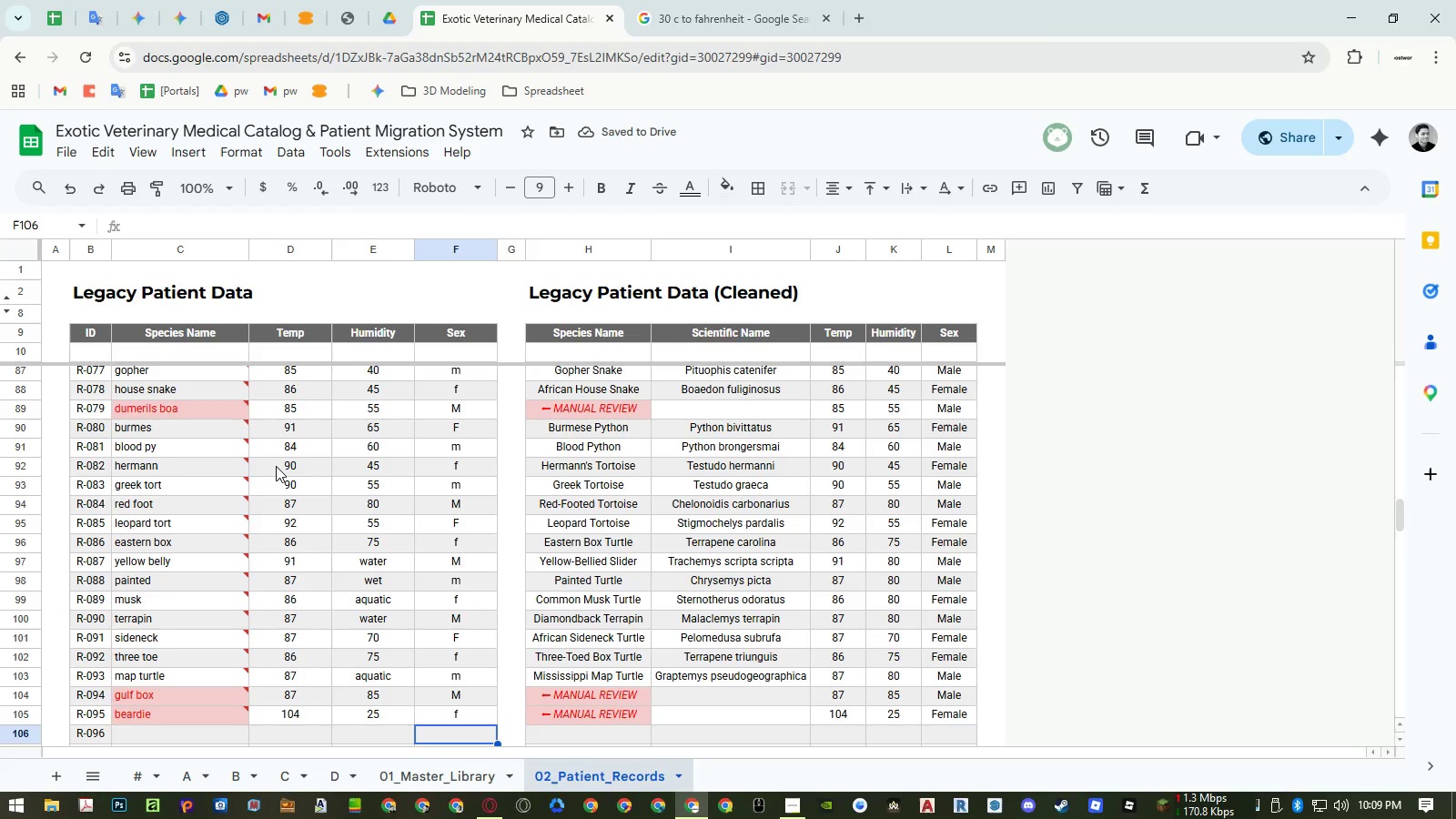 
key(Control+ArrowLeft)
 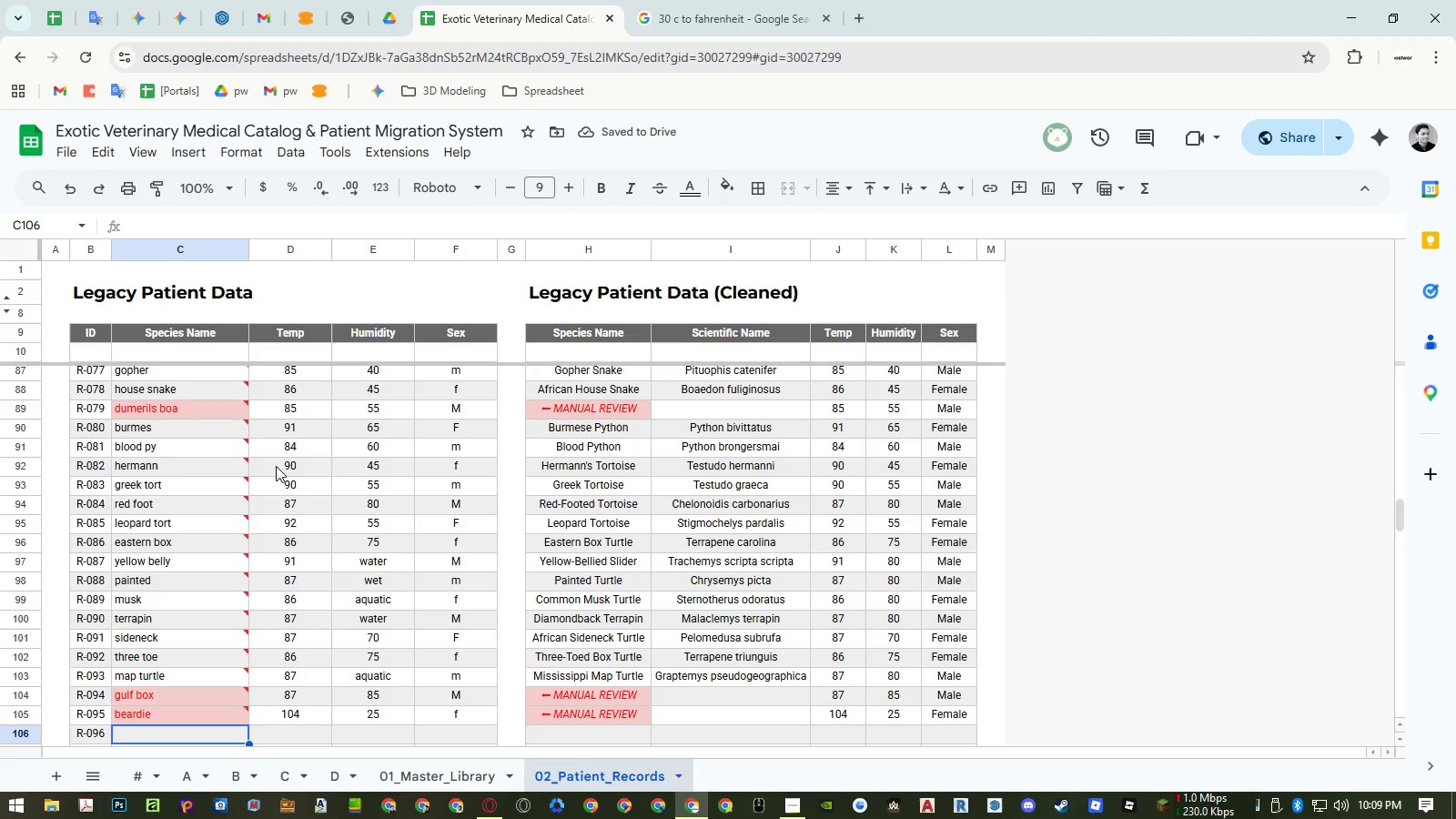 
key(ArrowRight)
 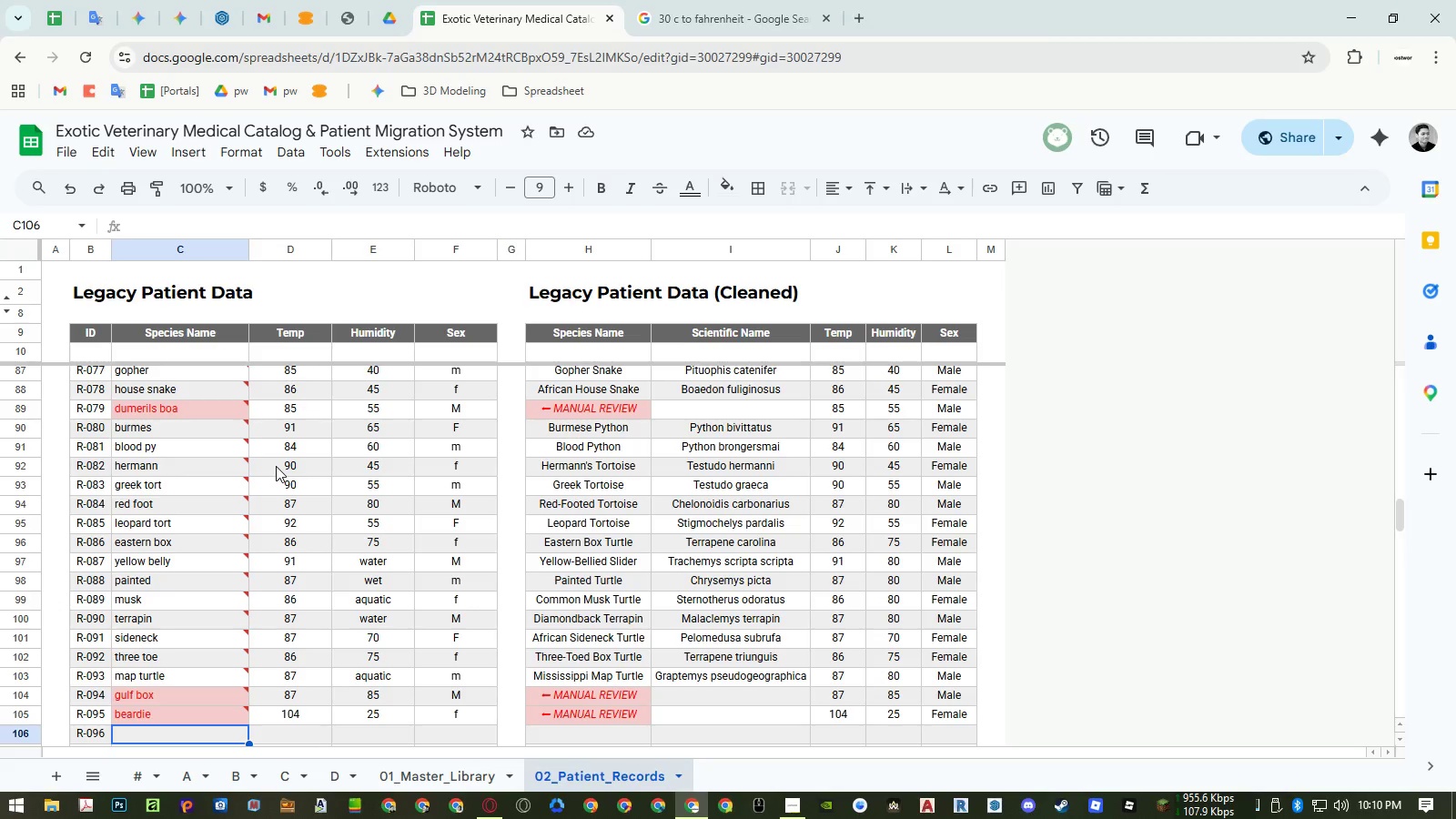 
wait(36.24)
 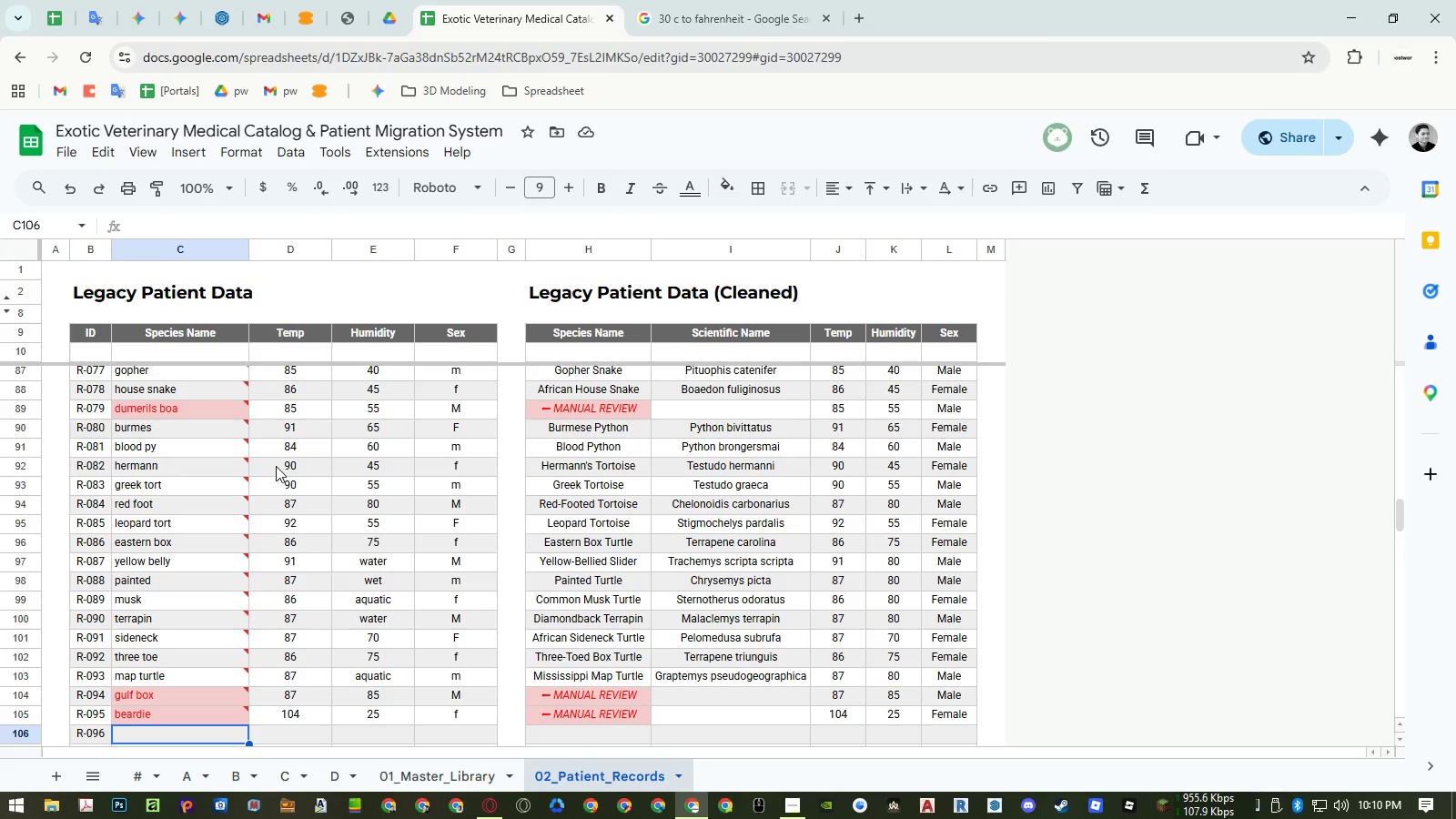 
type(leopard g)
 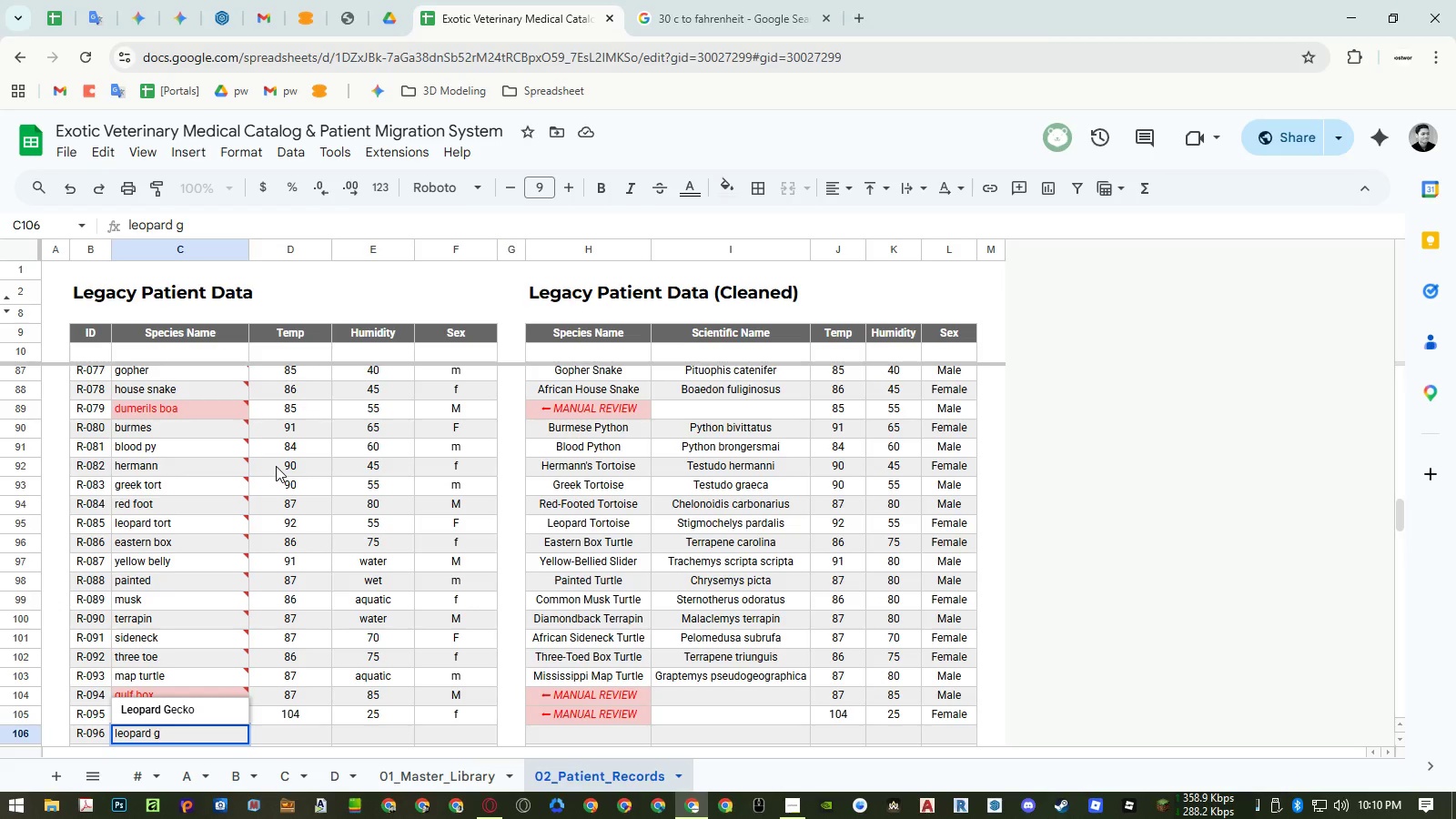 
key(Enter)
 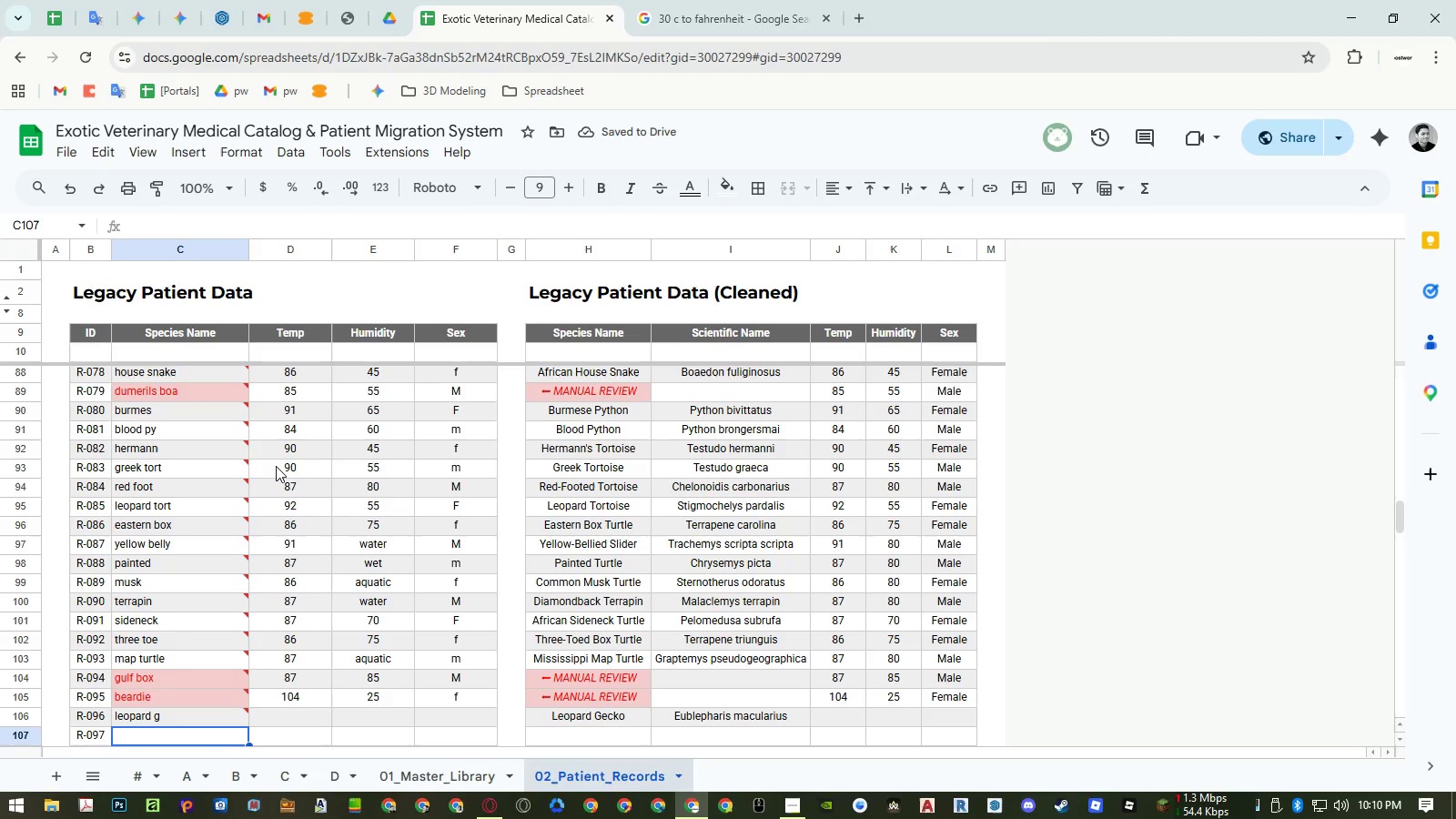 
type(creastie)
 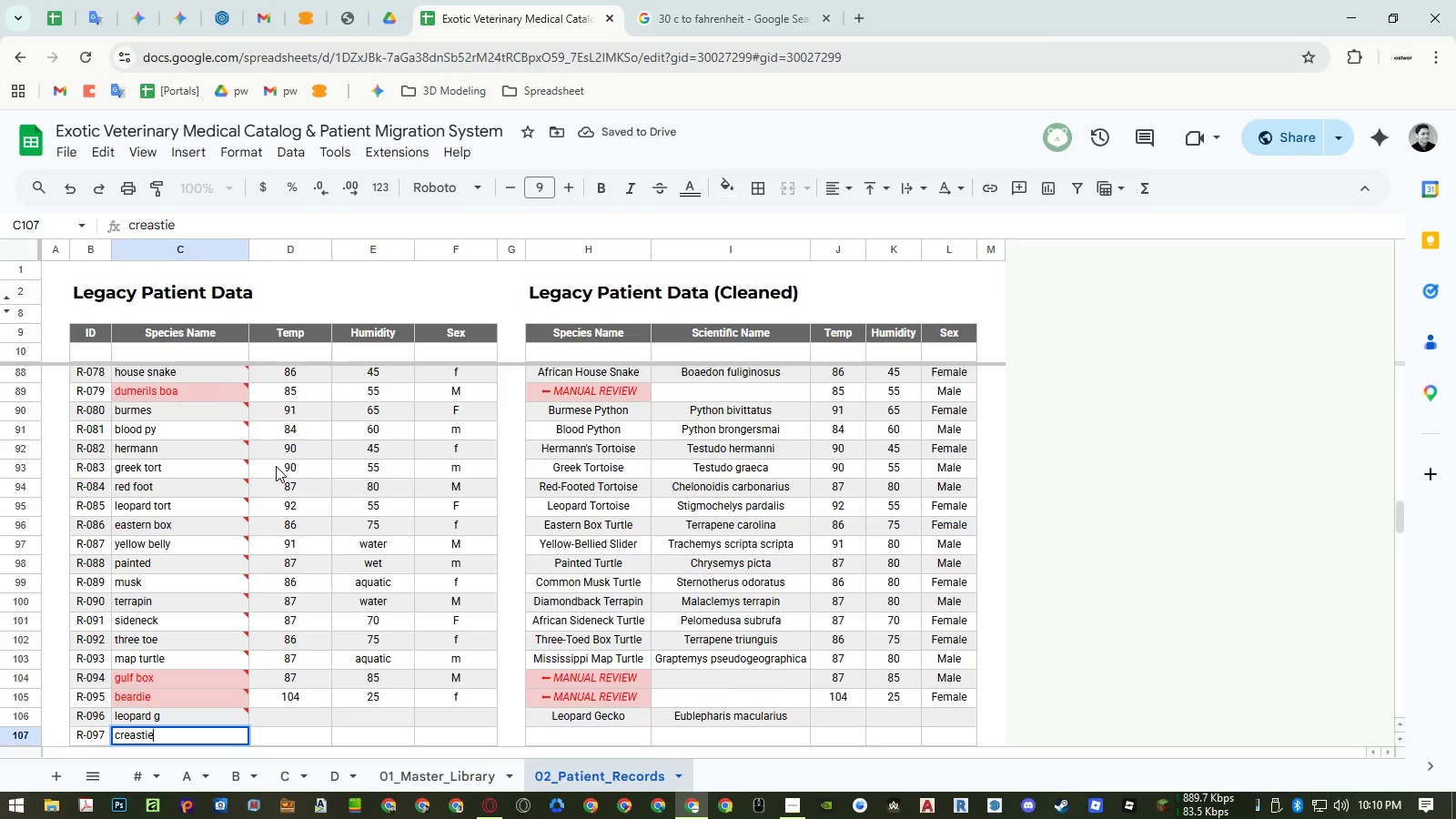 
key(Enter)
 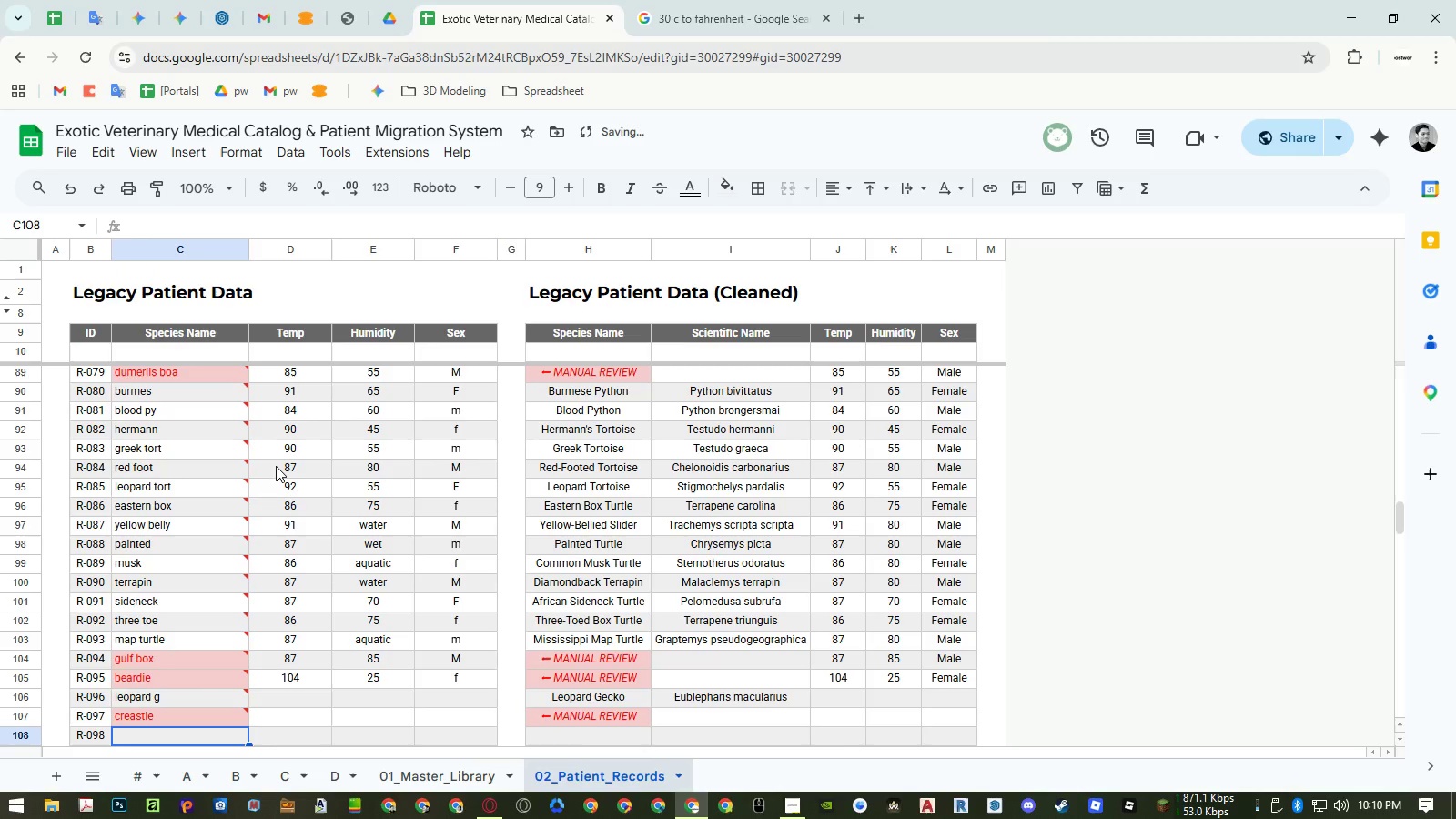 
type(veiled)
 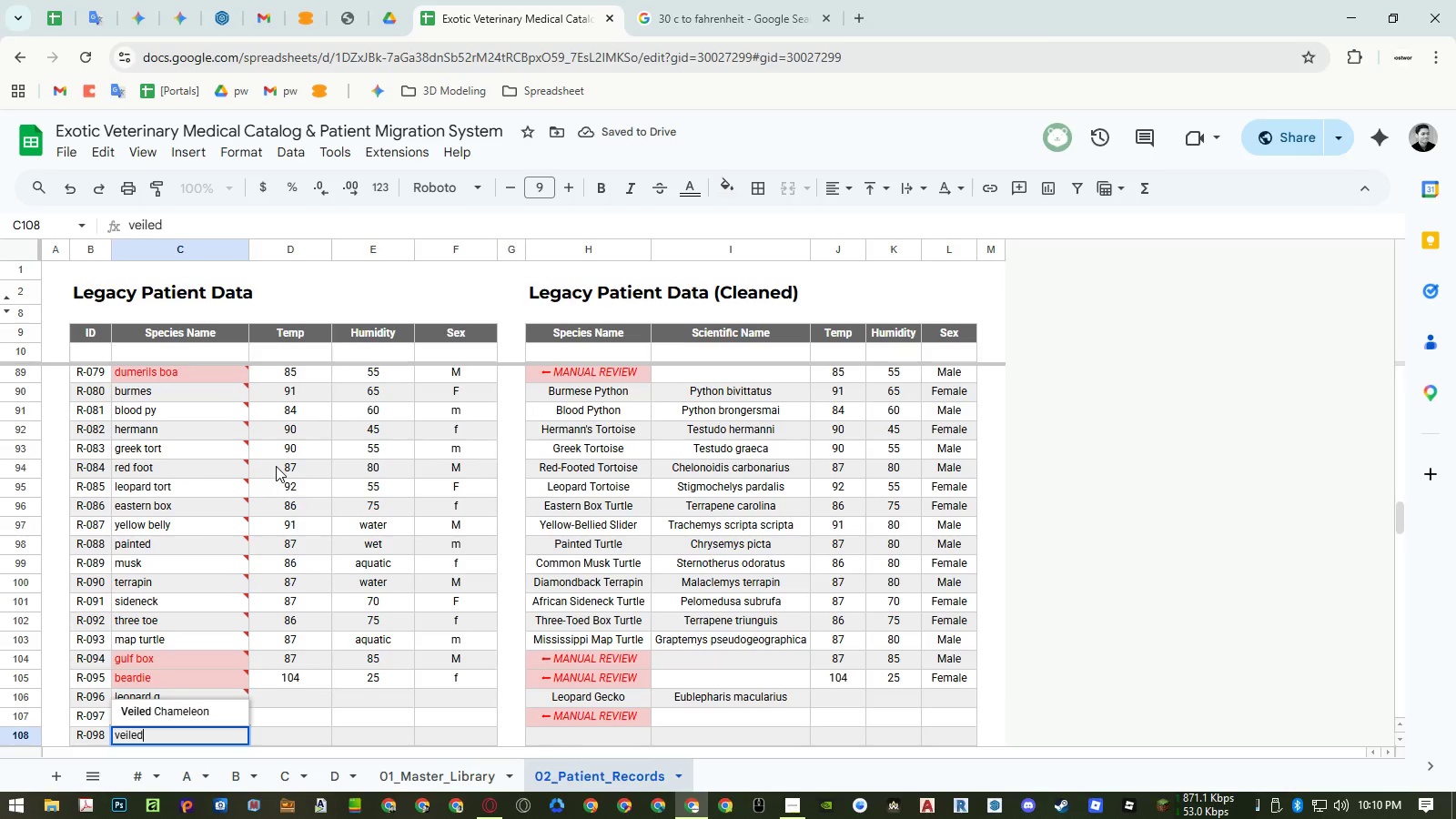 
key(Enter)
 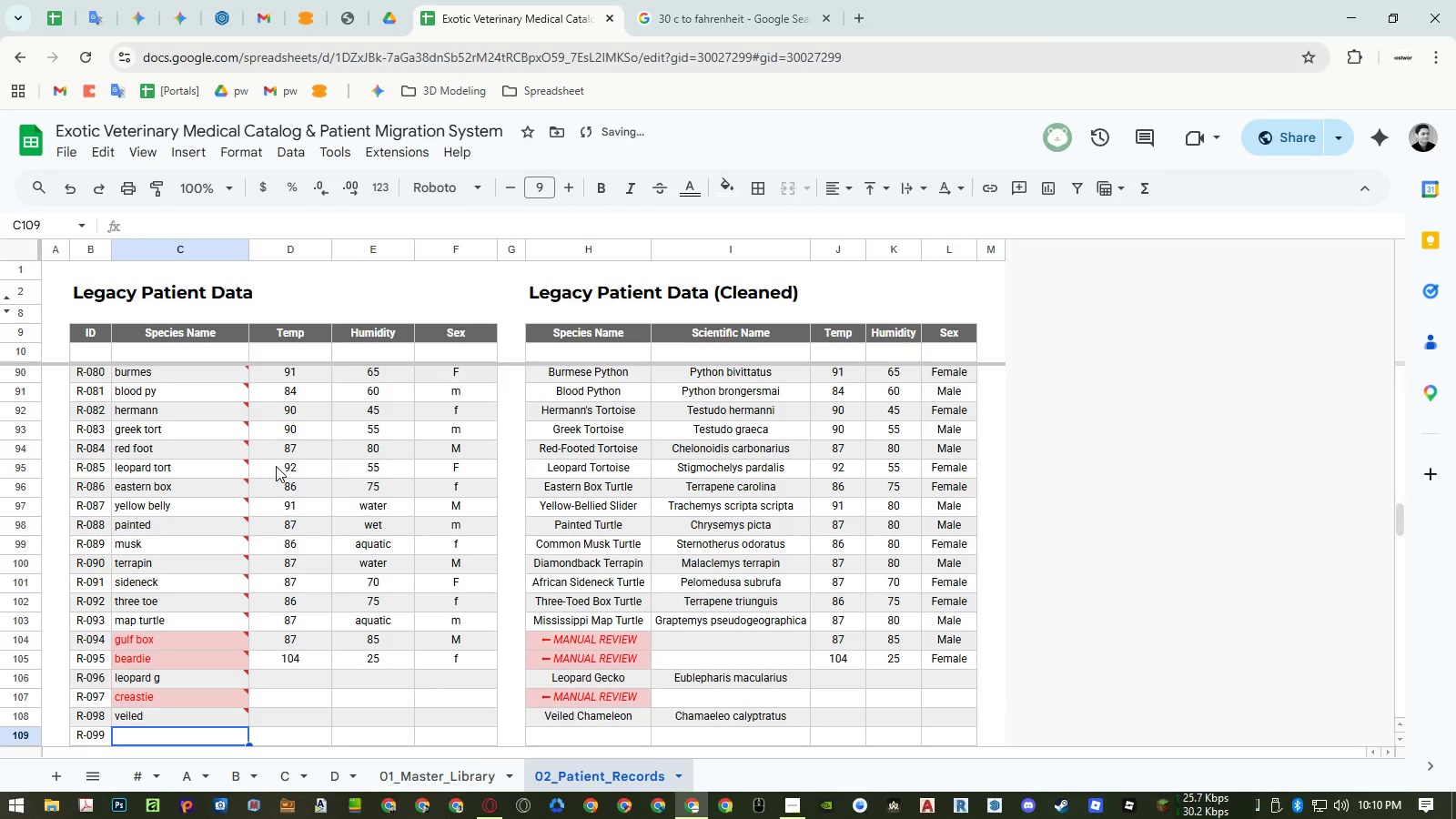 
type(skink)
 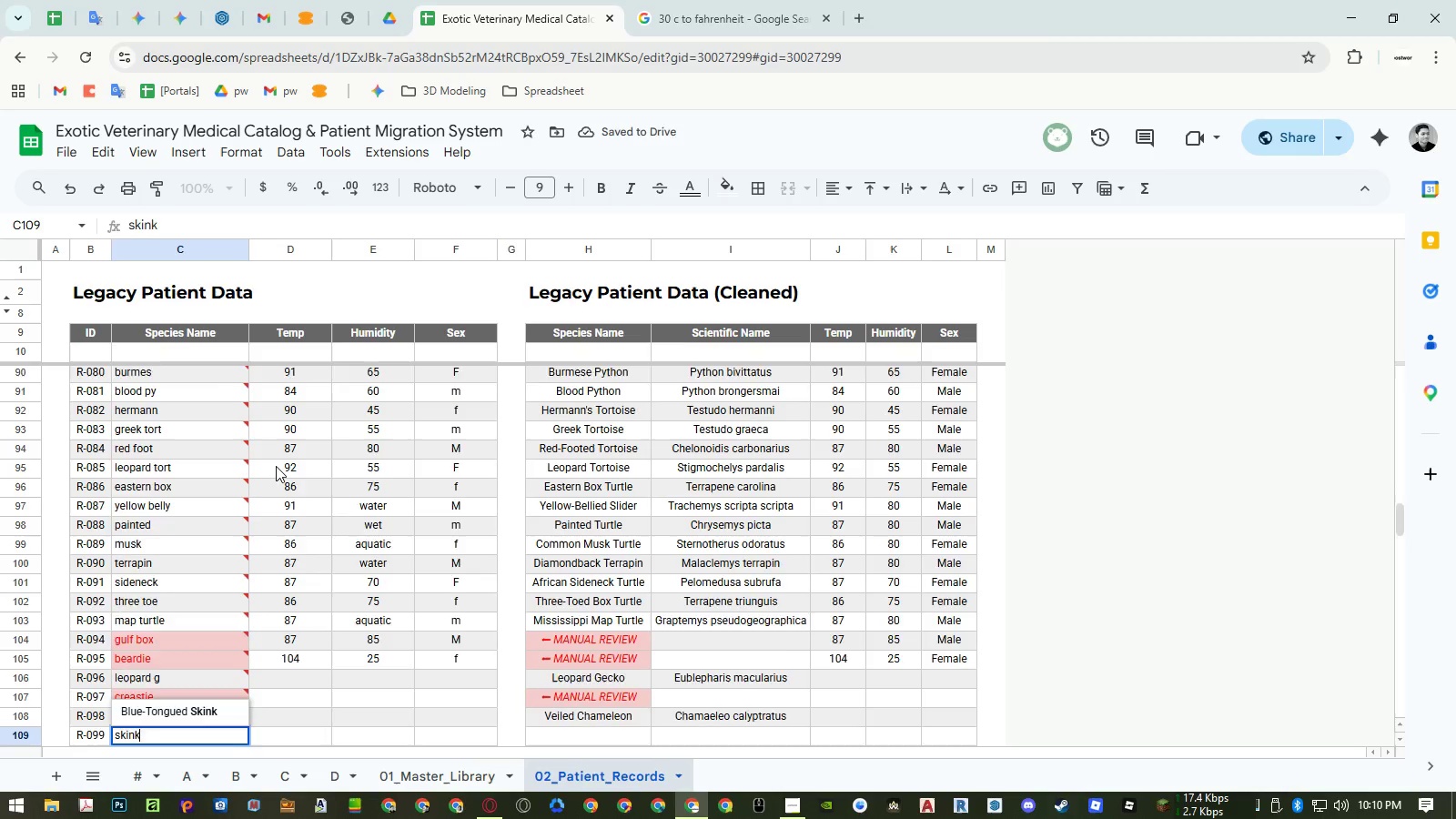 
key(Enter)
 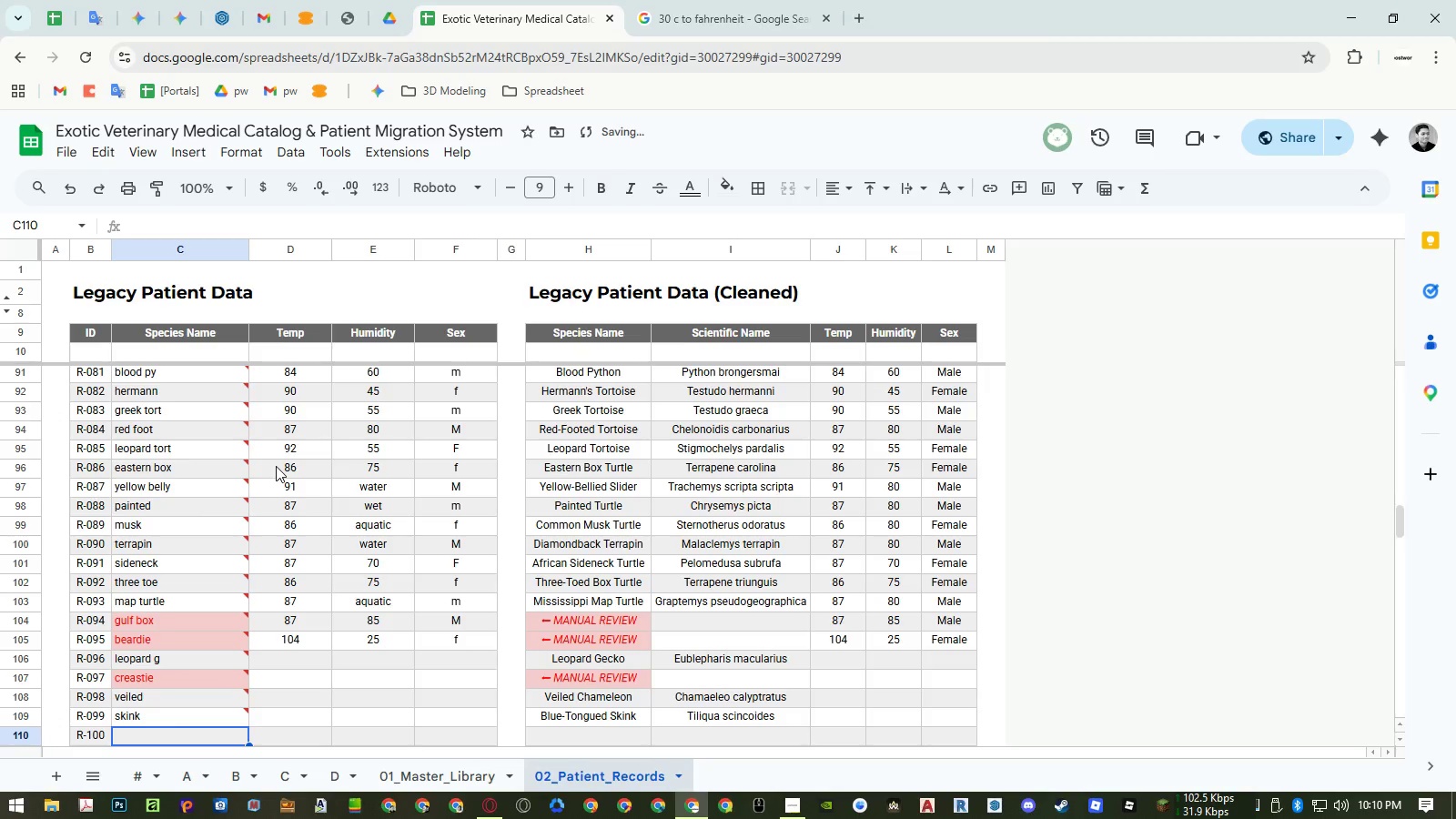 
type(iguana)
 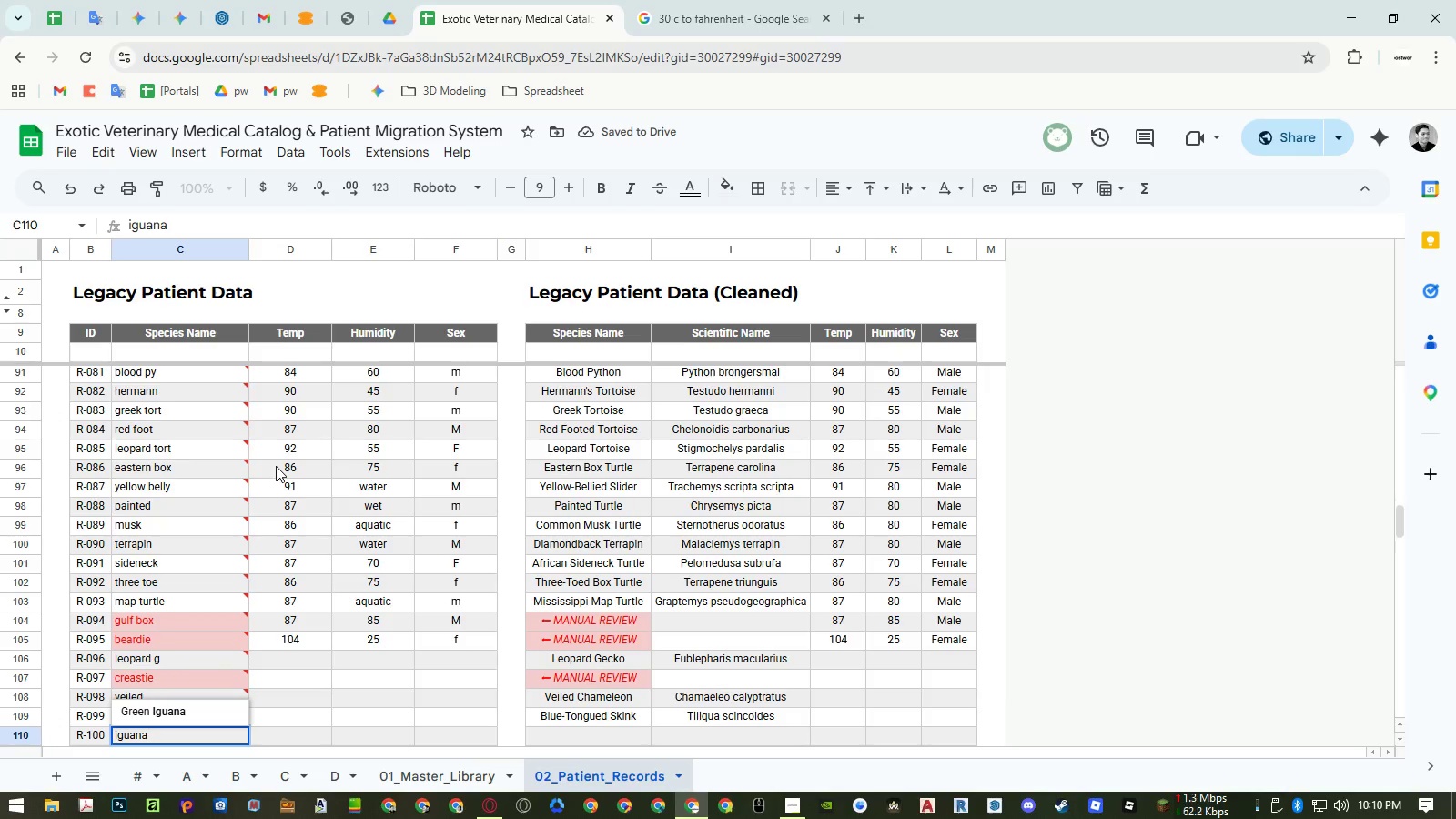 
key(Enter)
 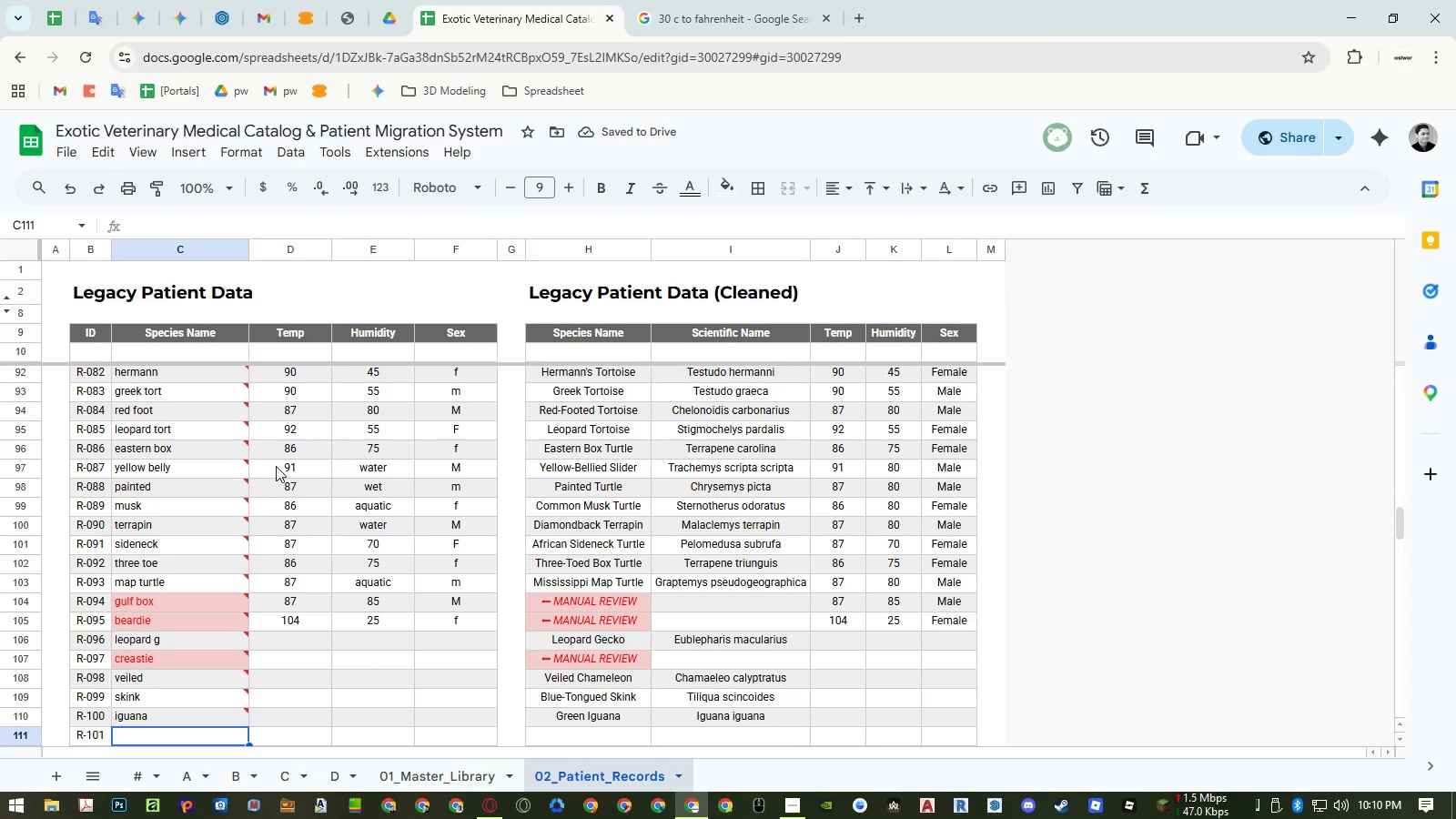 
key(ArrowRight)
 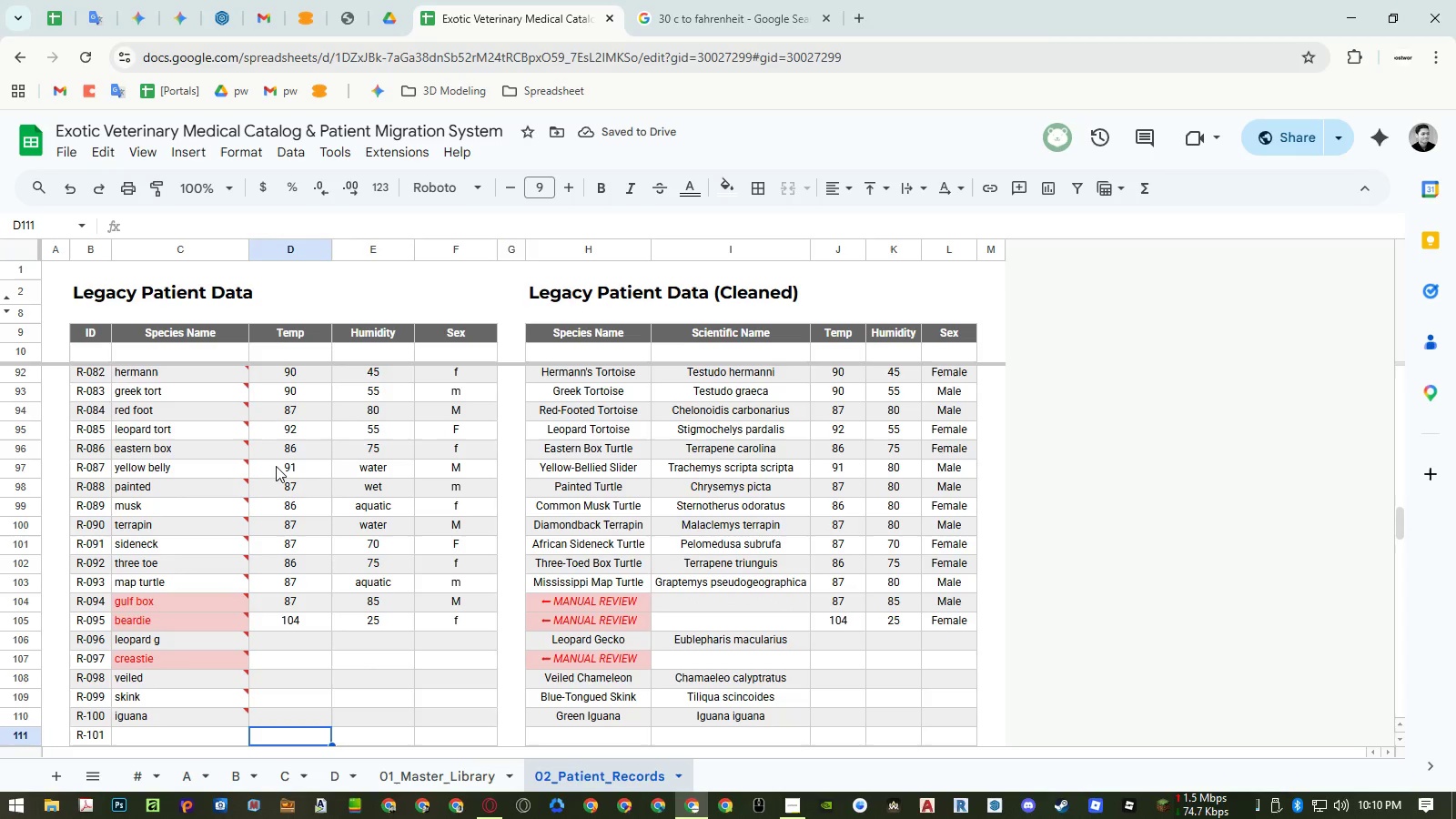 
key(Control+ControlLeft)
 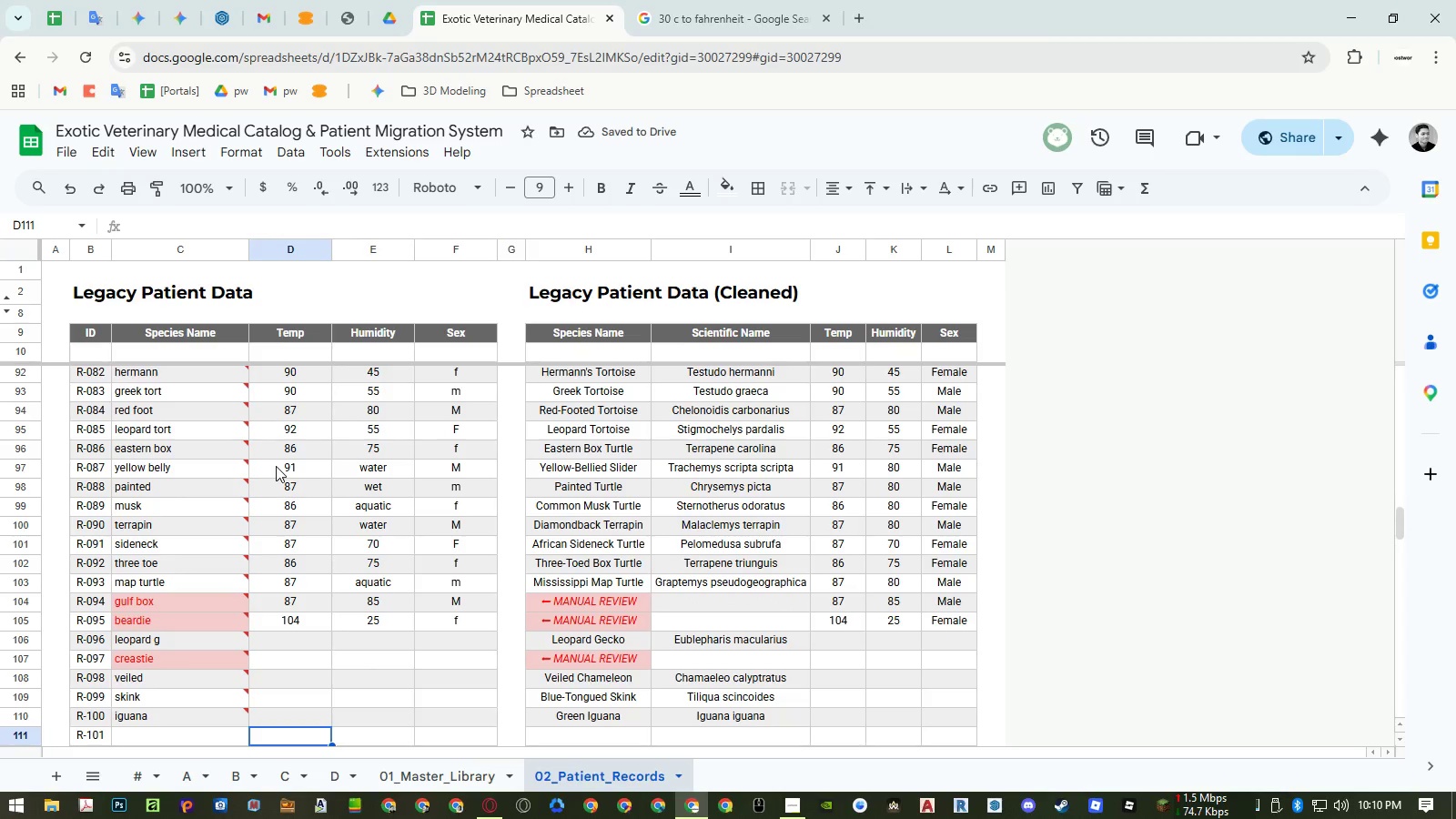 
key(Control+ArrowUp)
 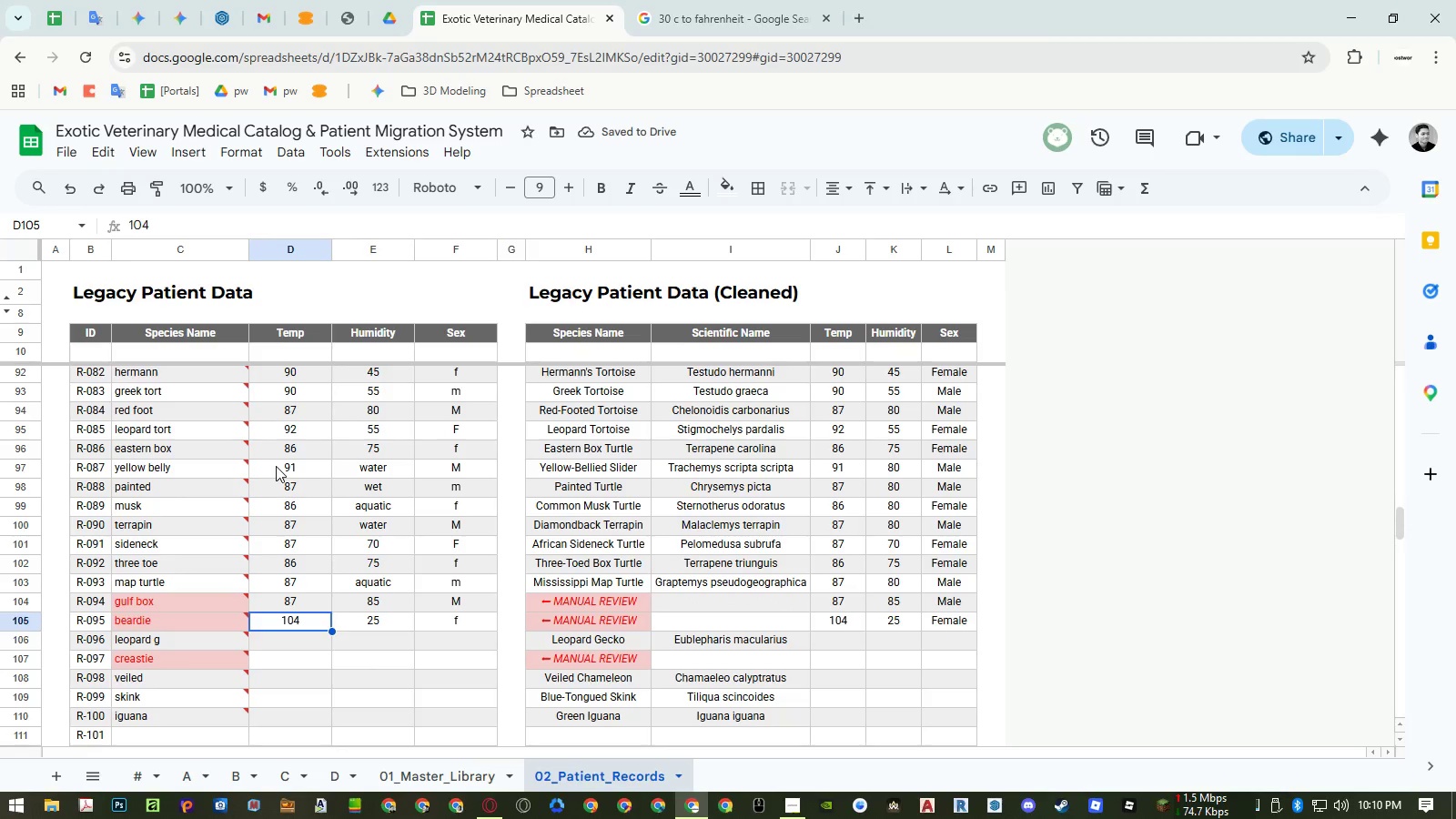 
key(ArrowDown)
 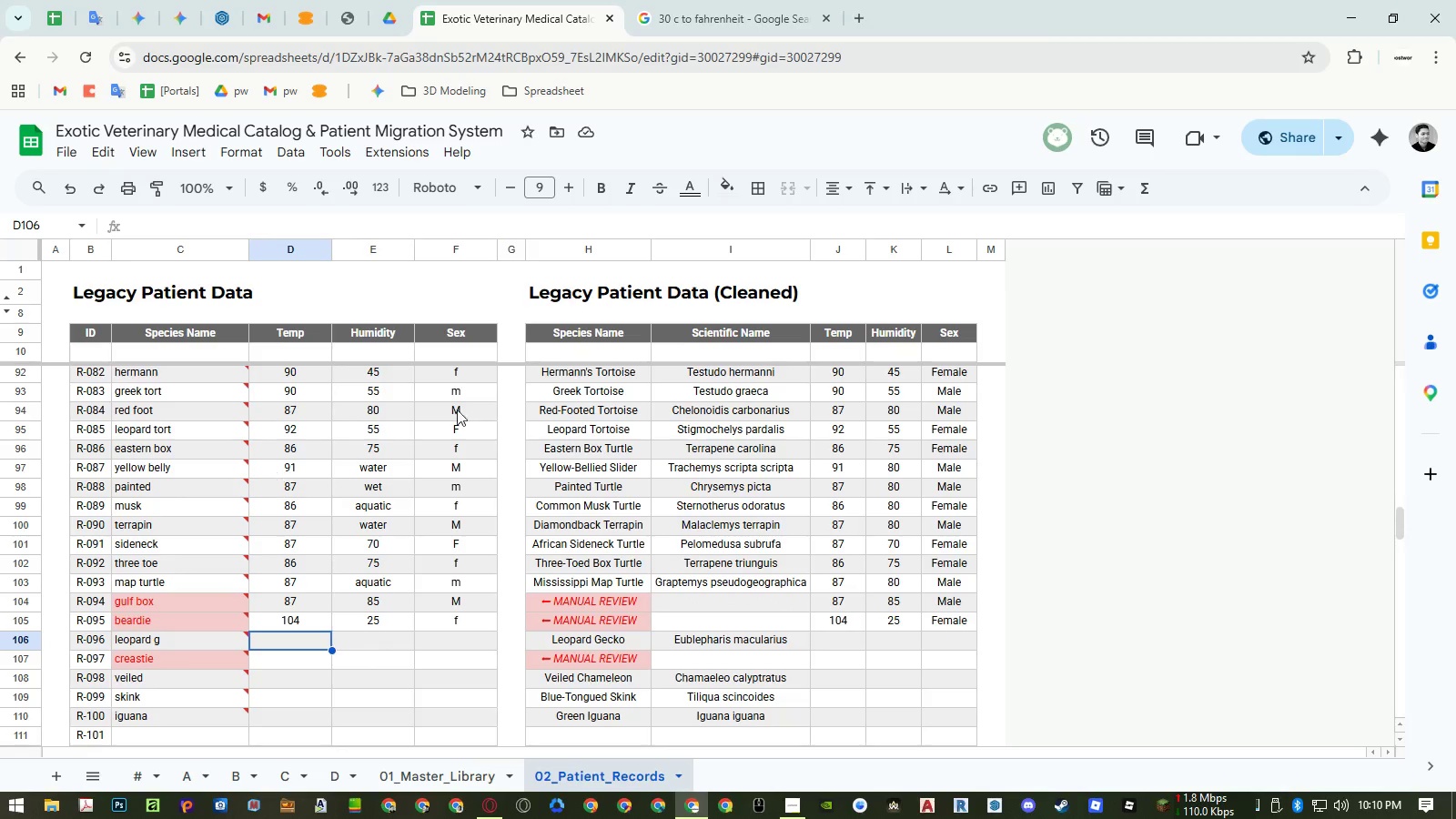 
key(Numpad9)
 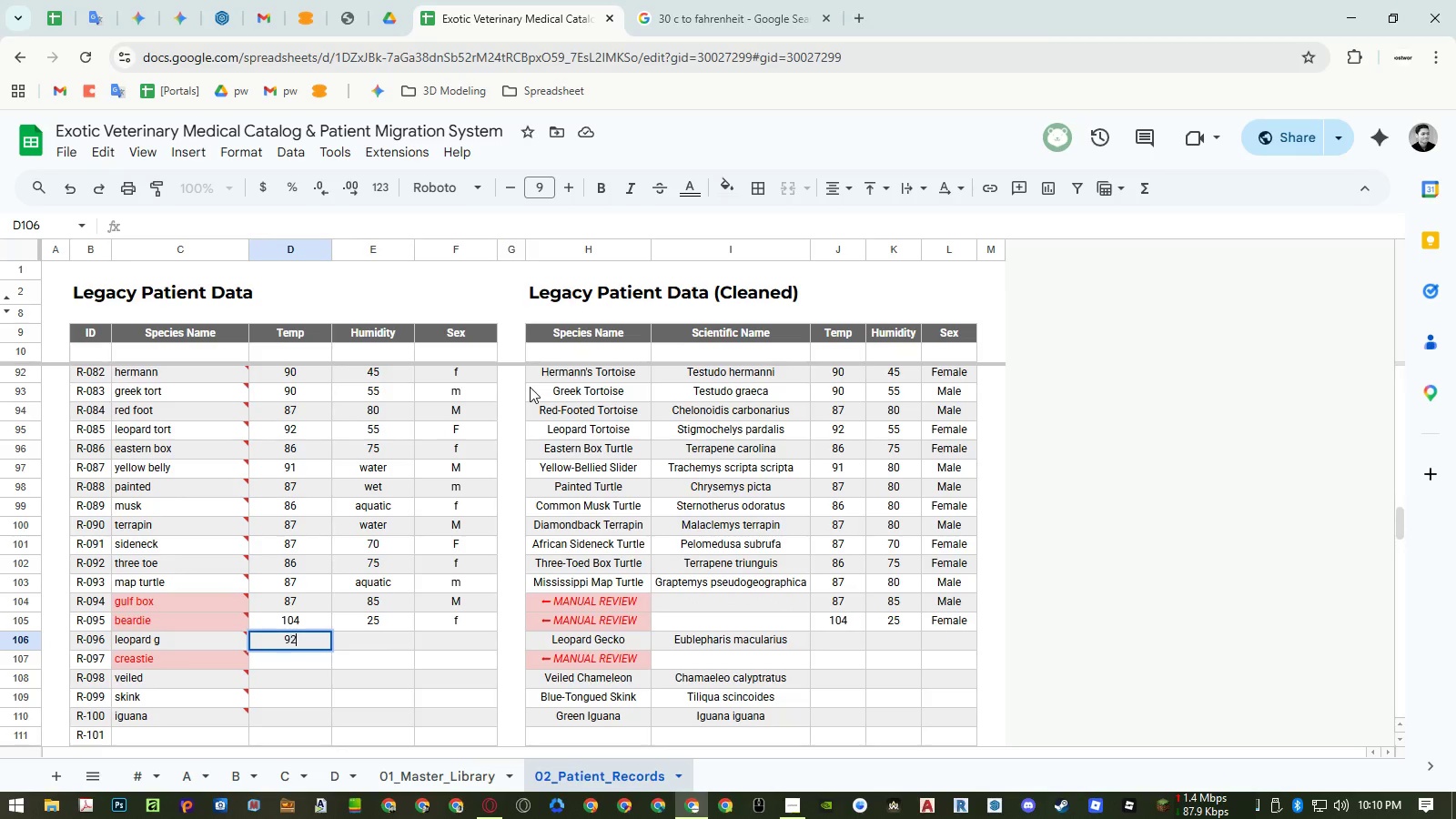 
key(Numpad2)
 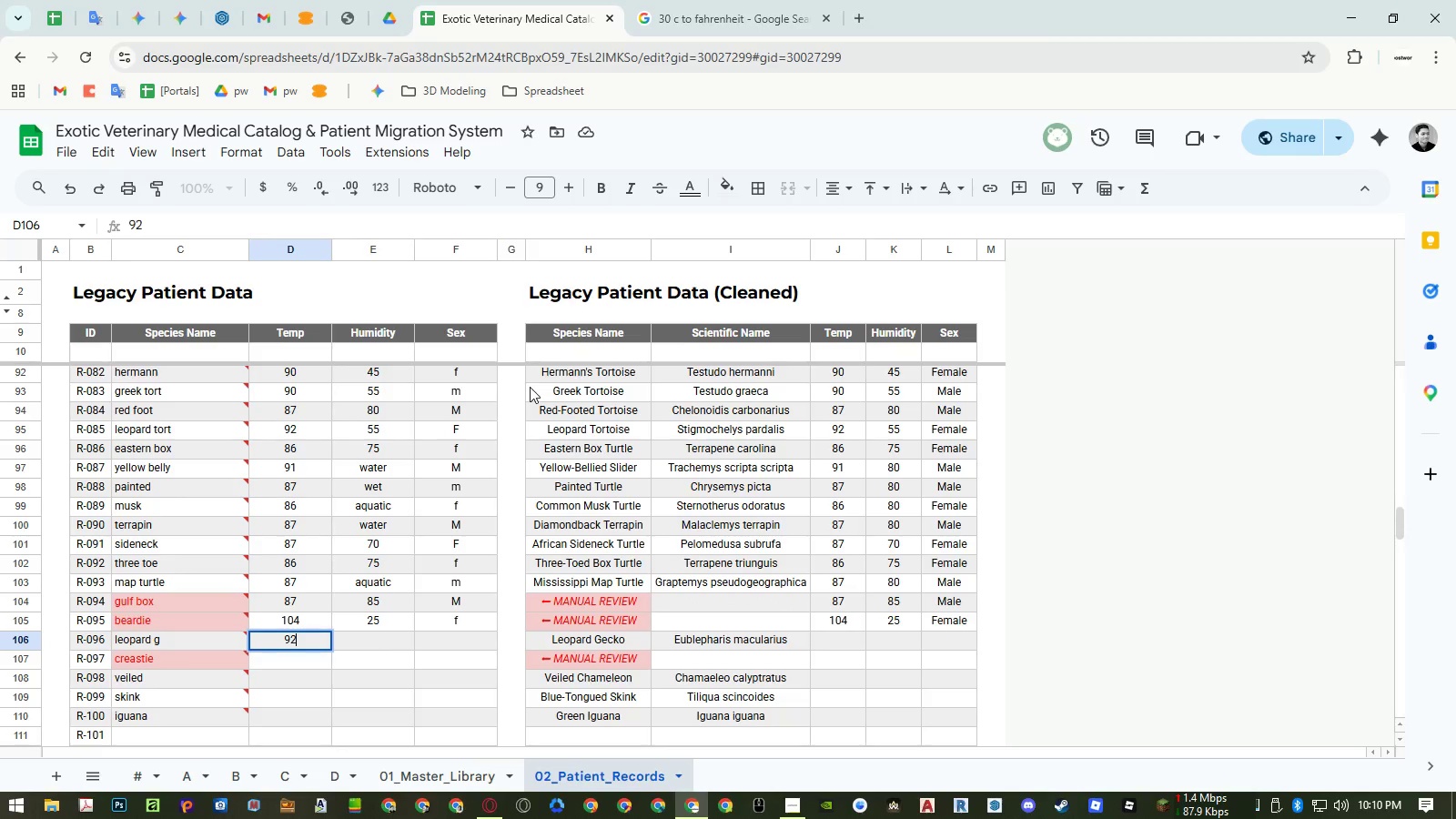 
key(NumpadEnter)
 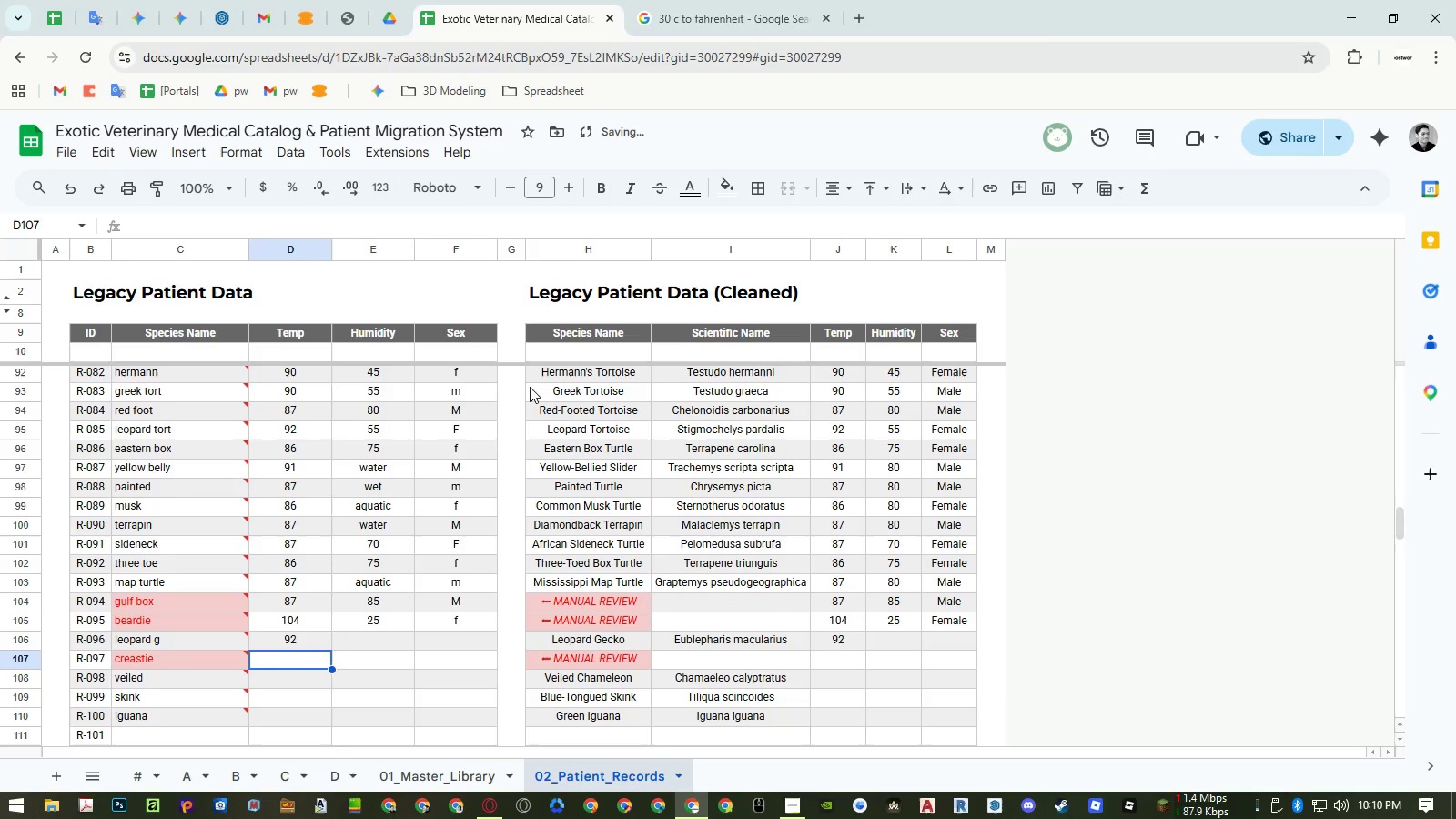 
key(Numpad7)
 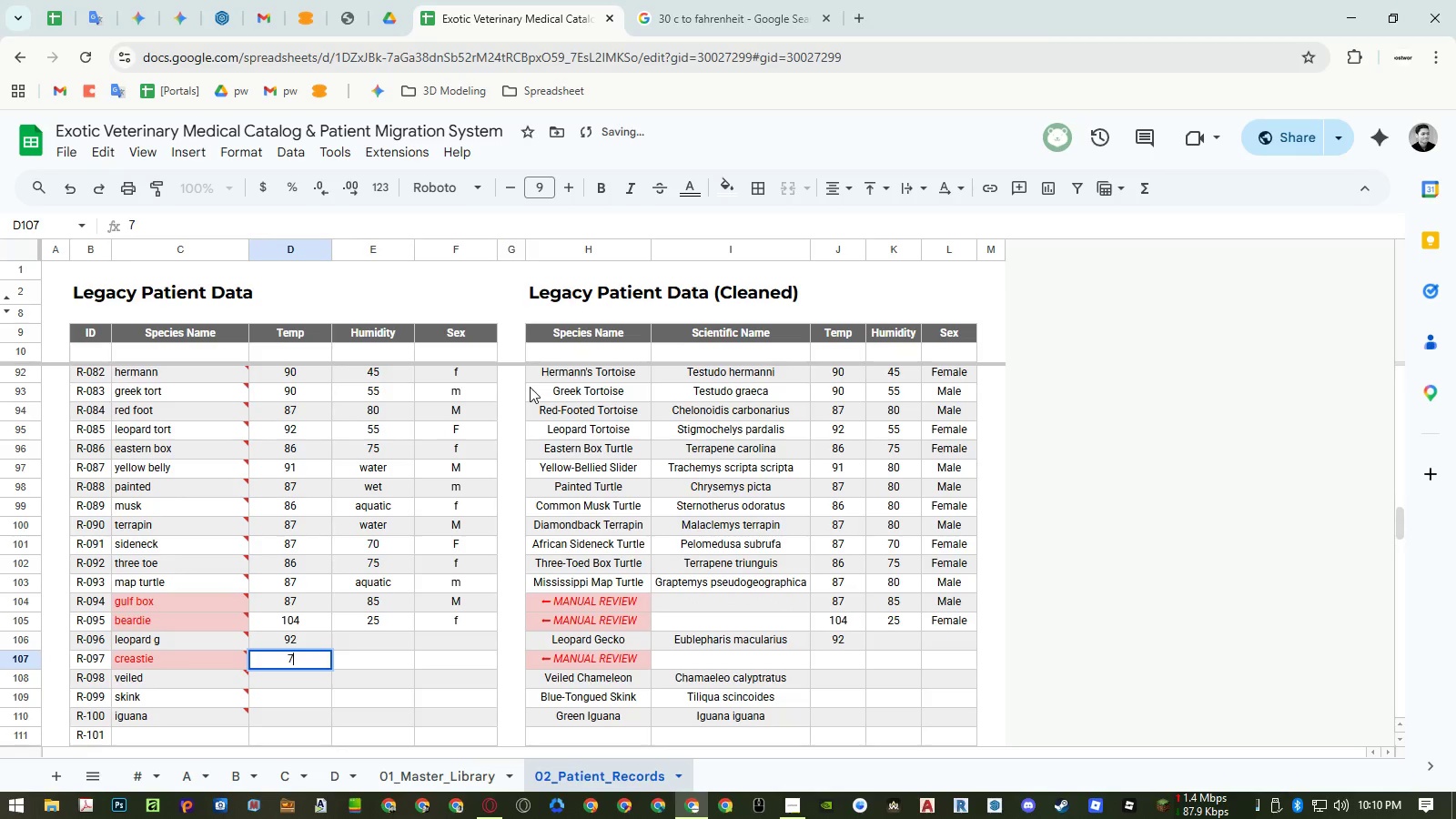 
key(Numpad4)
 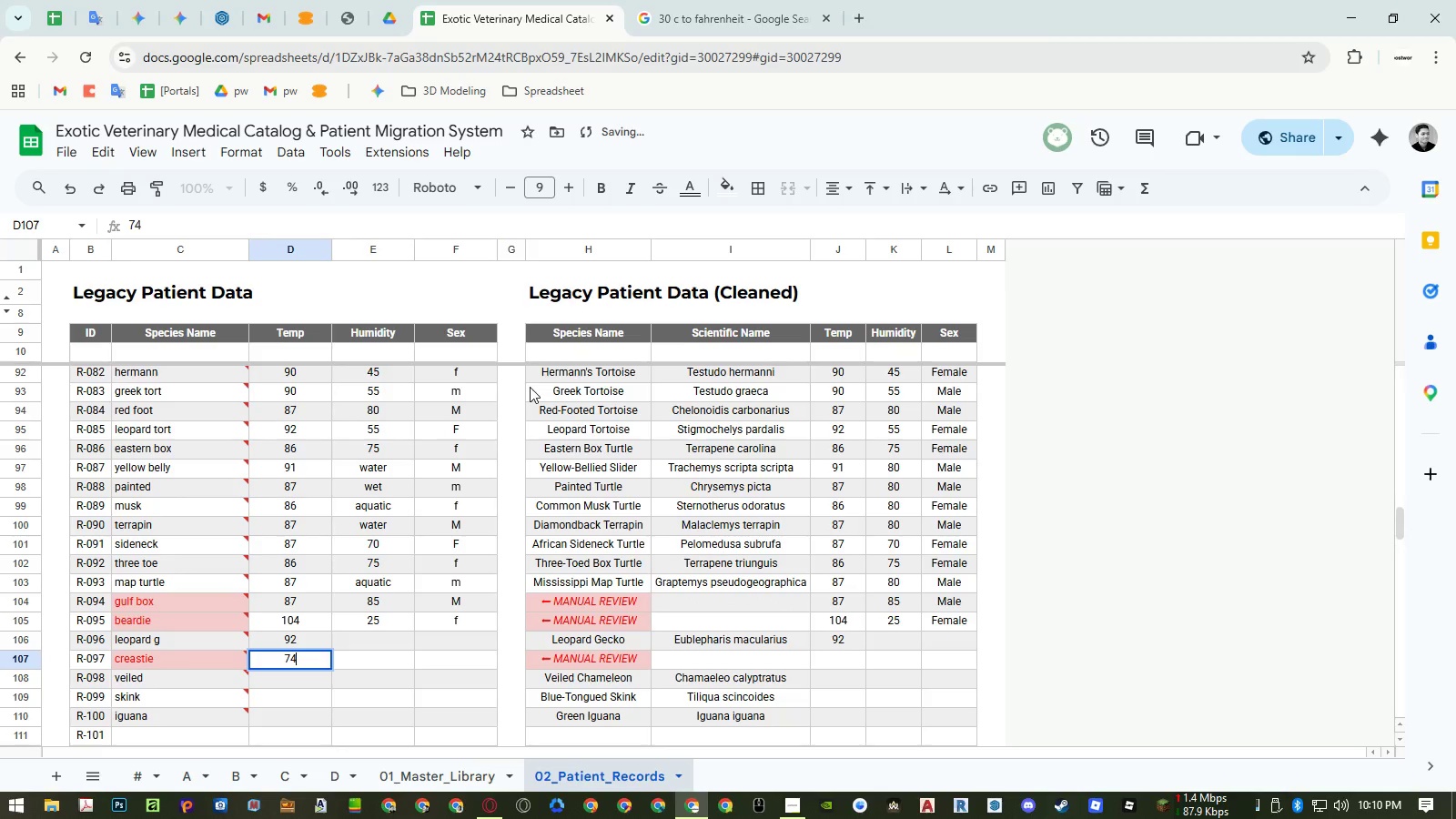 
key(NumpadEnter)
 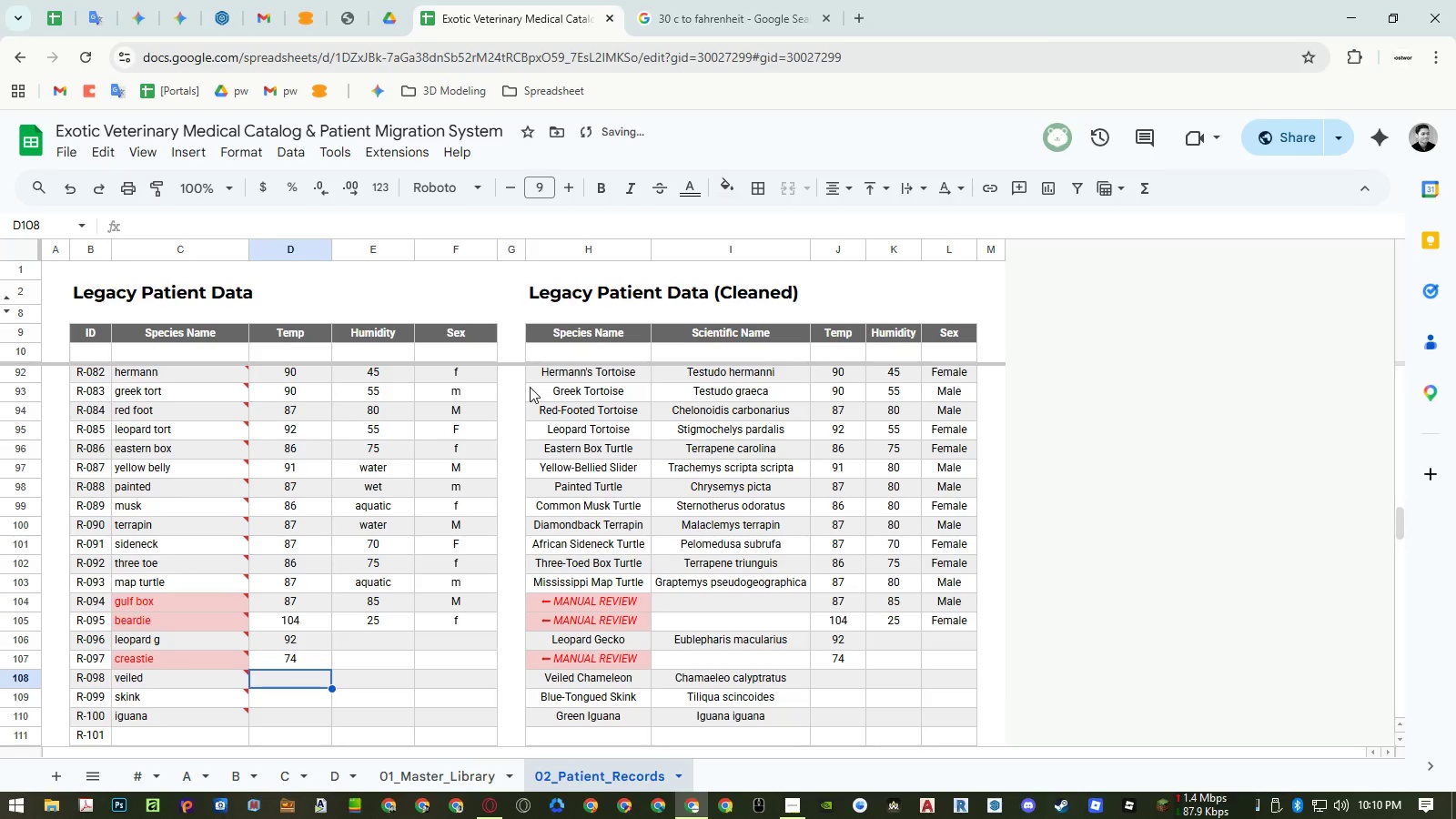 
key(Numpad8)
 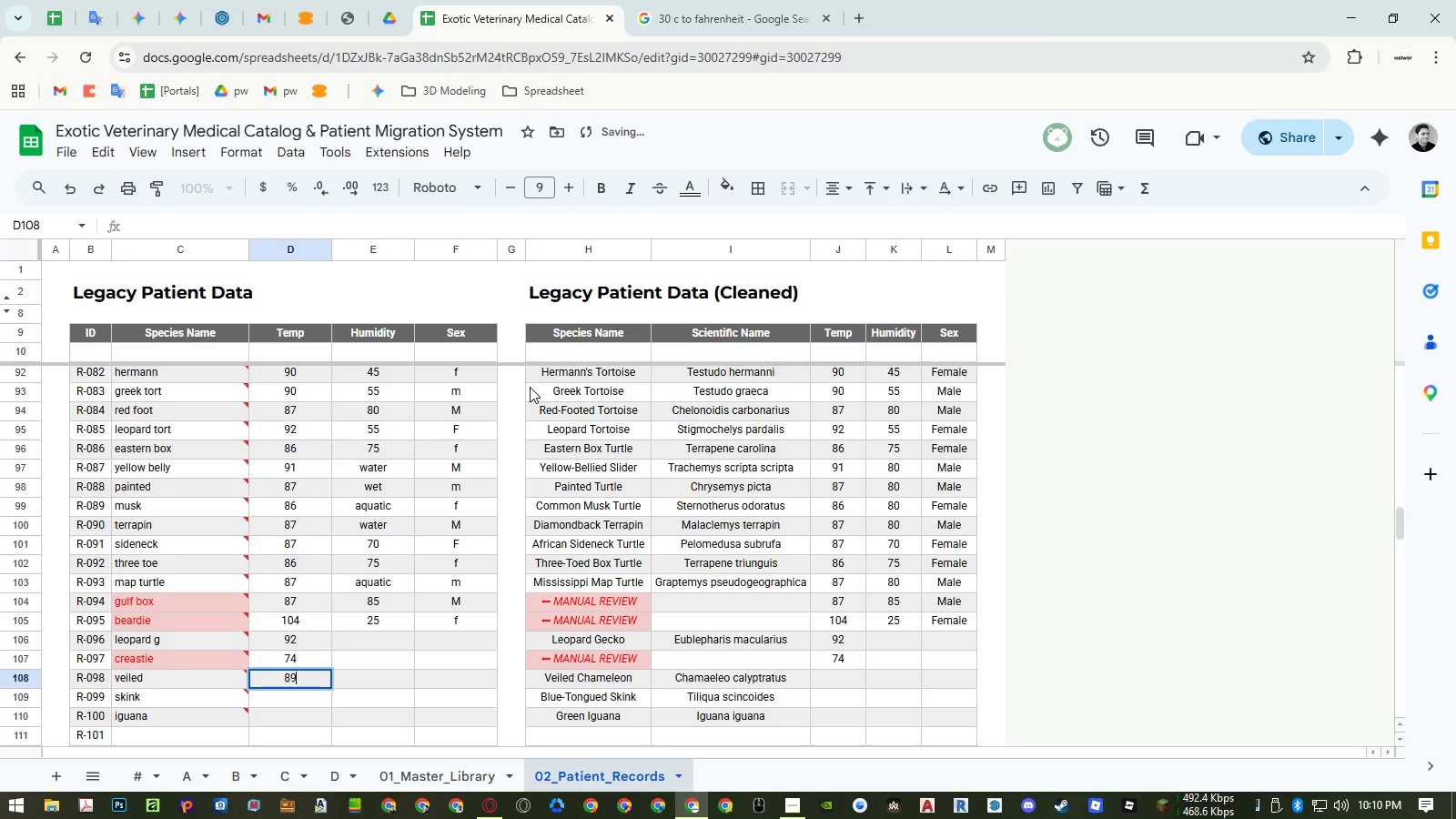 
key(Numpad9)
 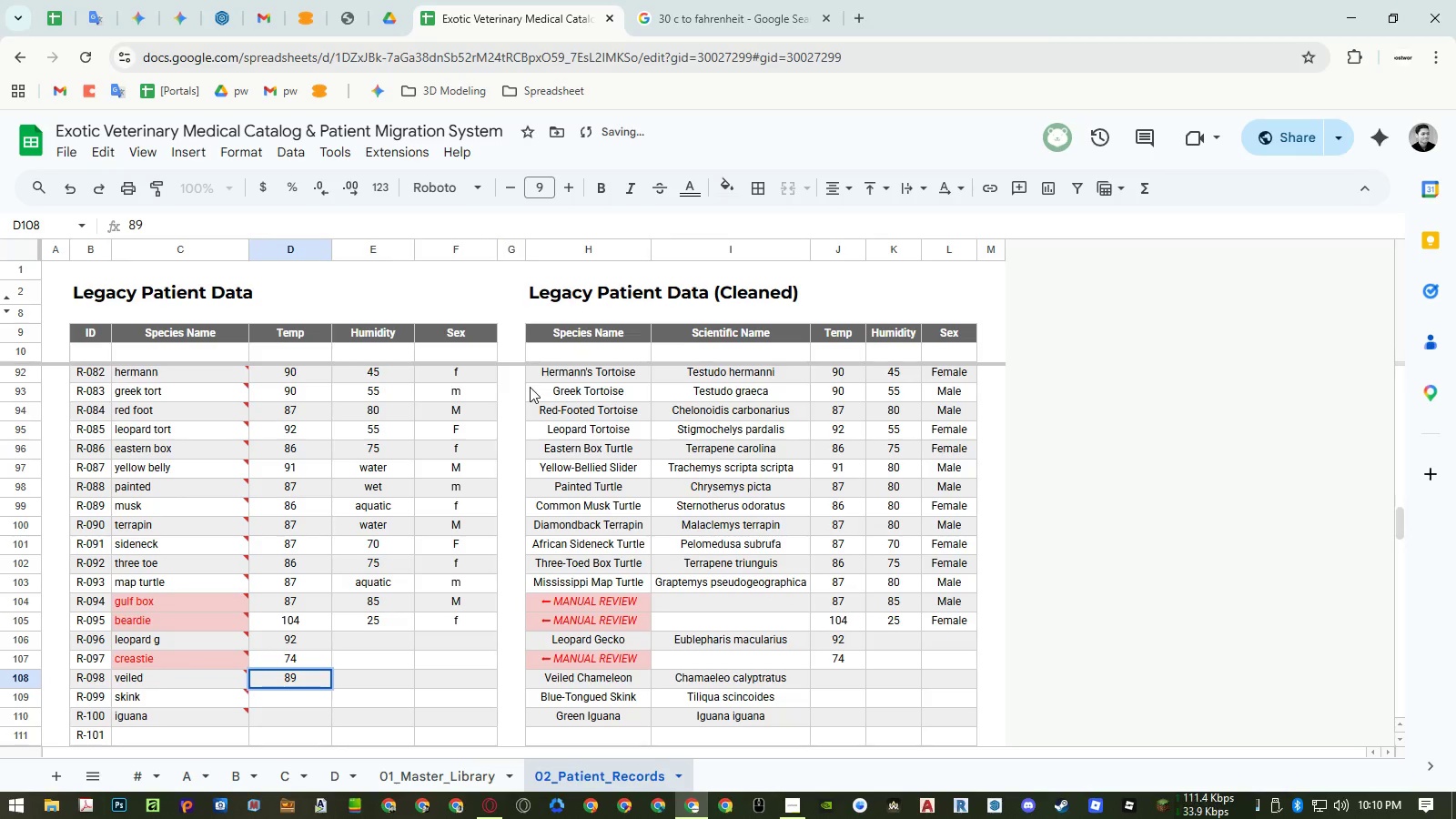 
key(NumpadEnter)
 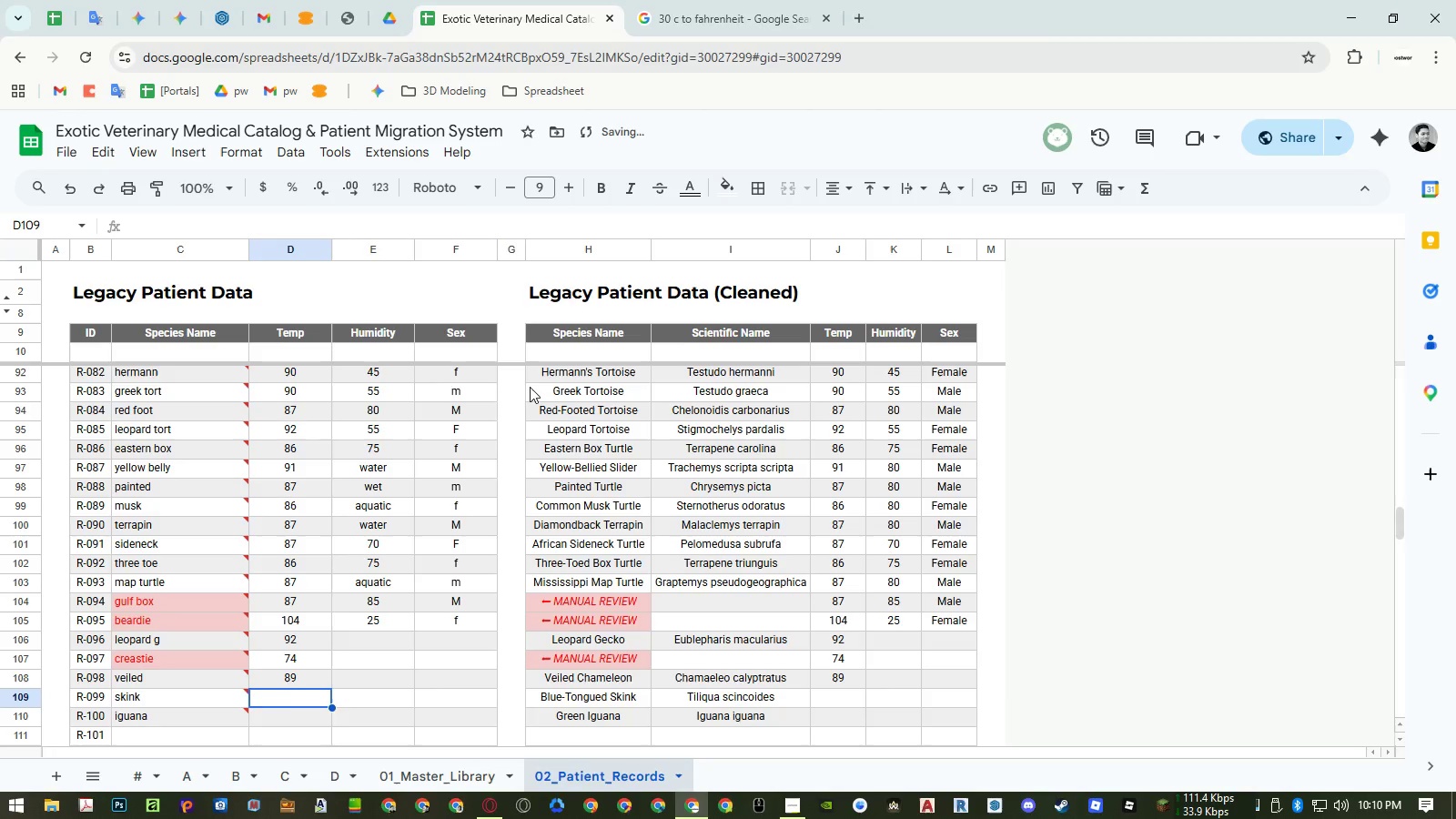 
key(Numpad9)
 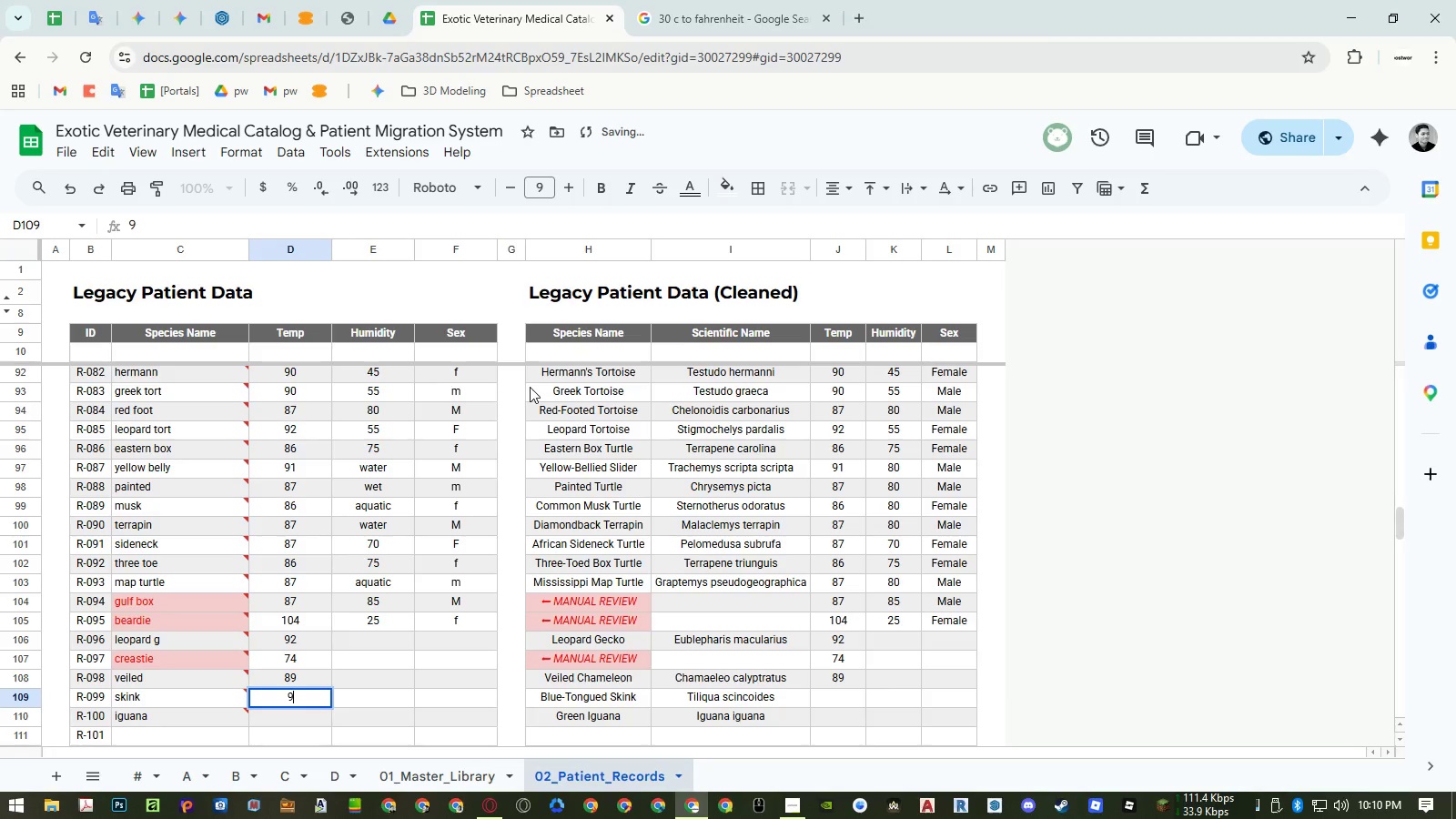 
key(Numpad3)
 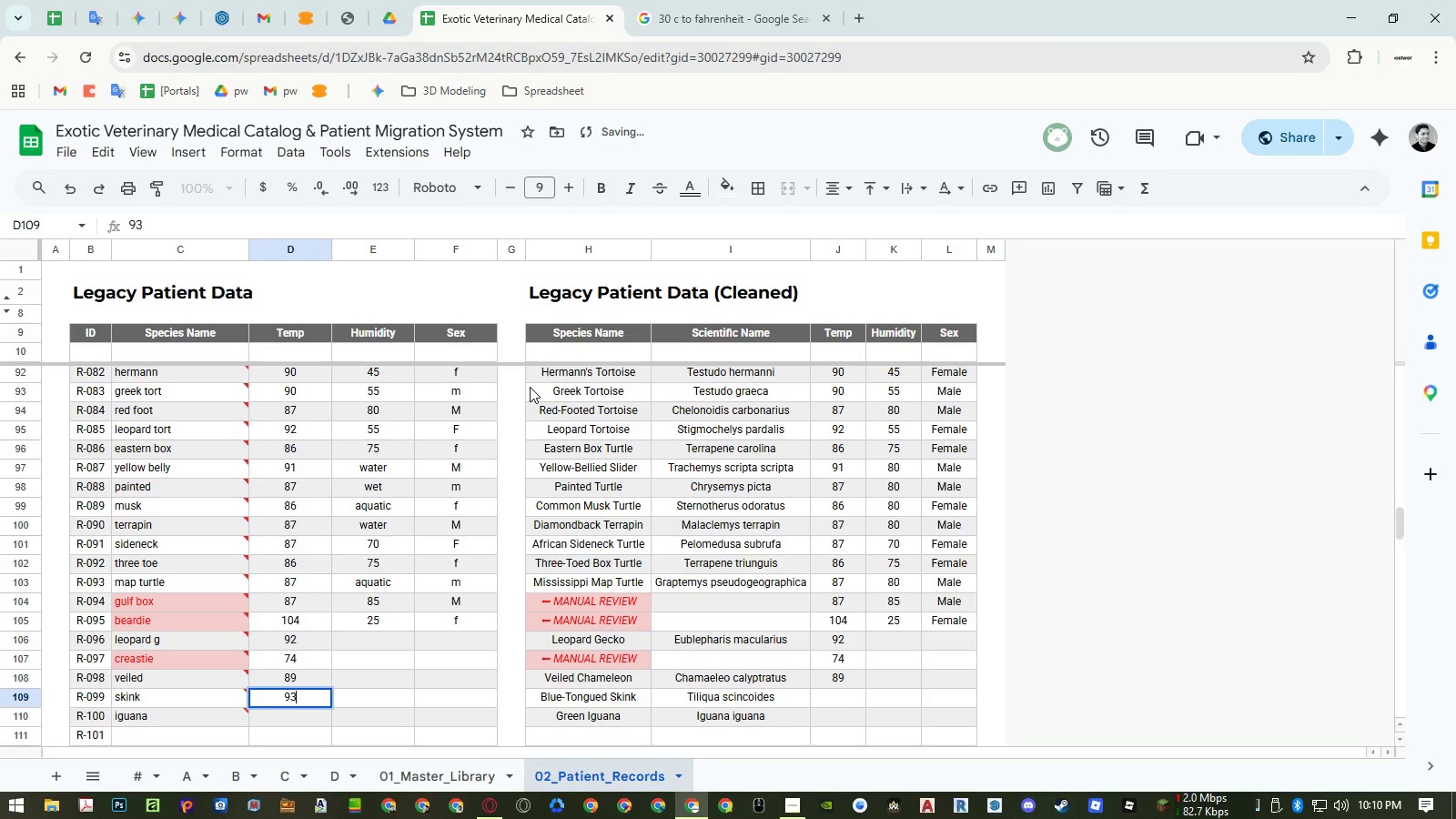 
key(NumpadEnter)
 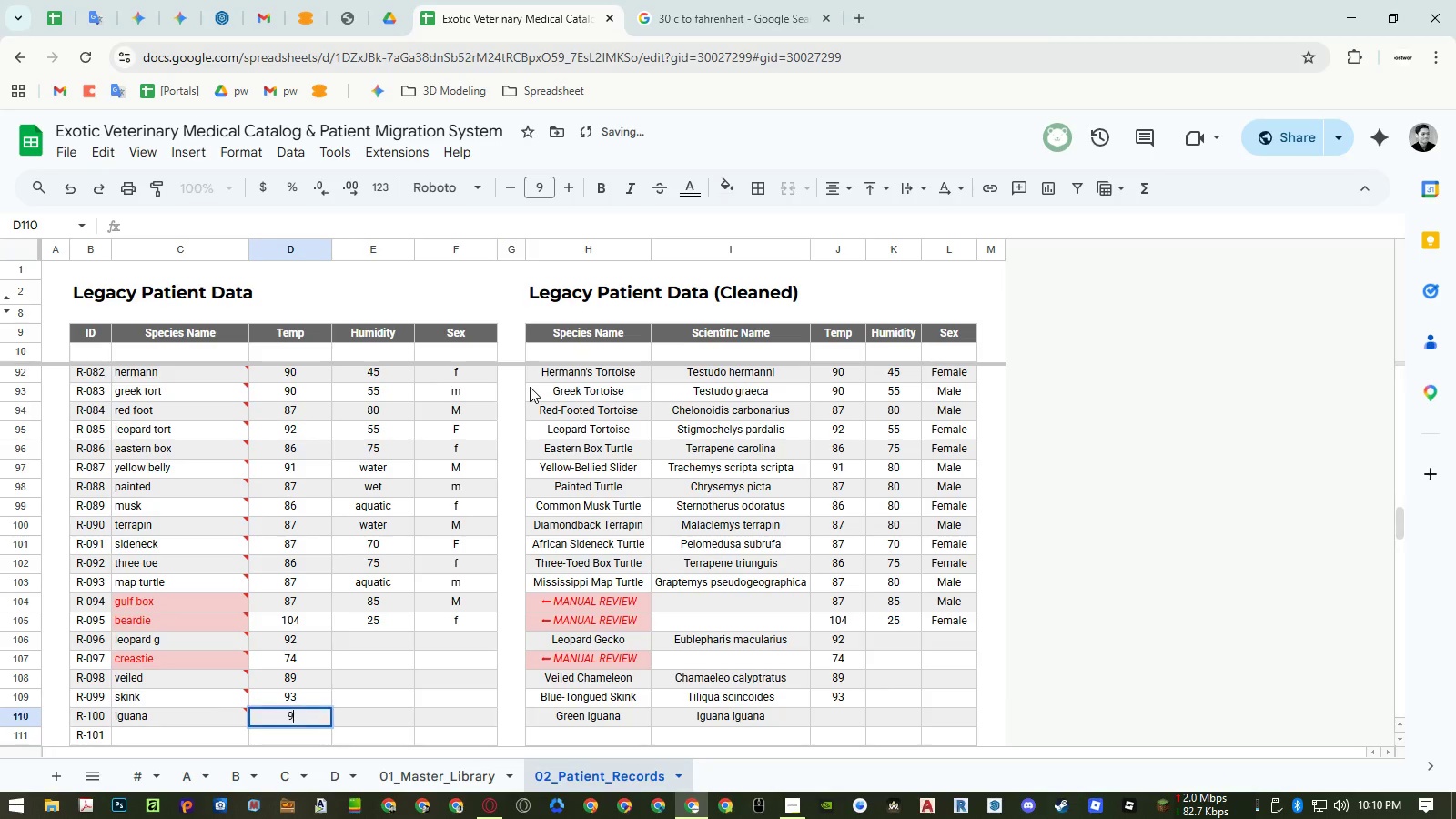 
key(Numpad9)
 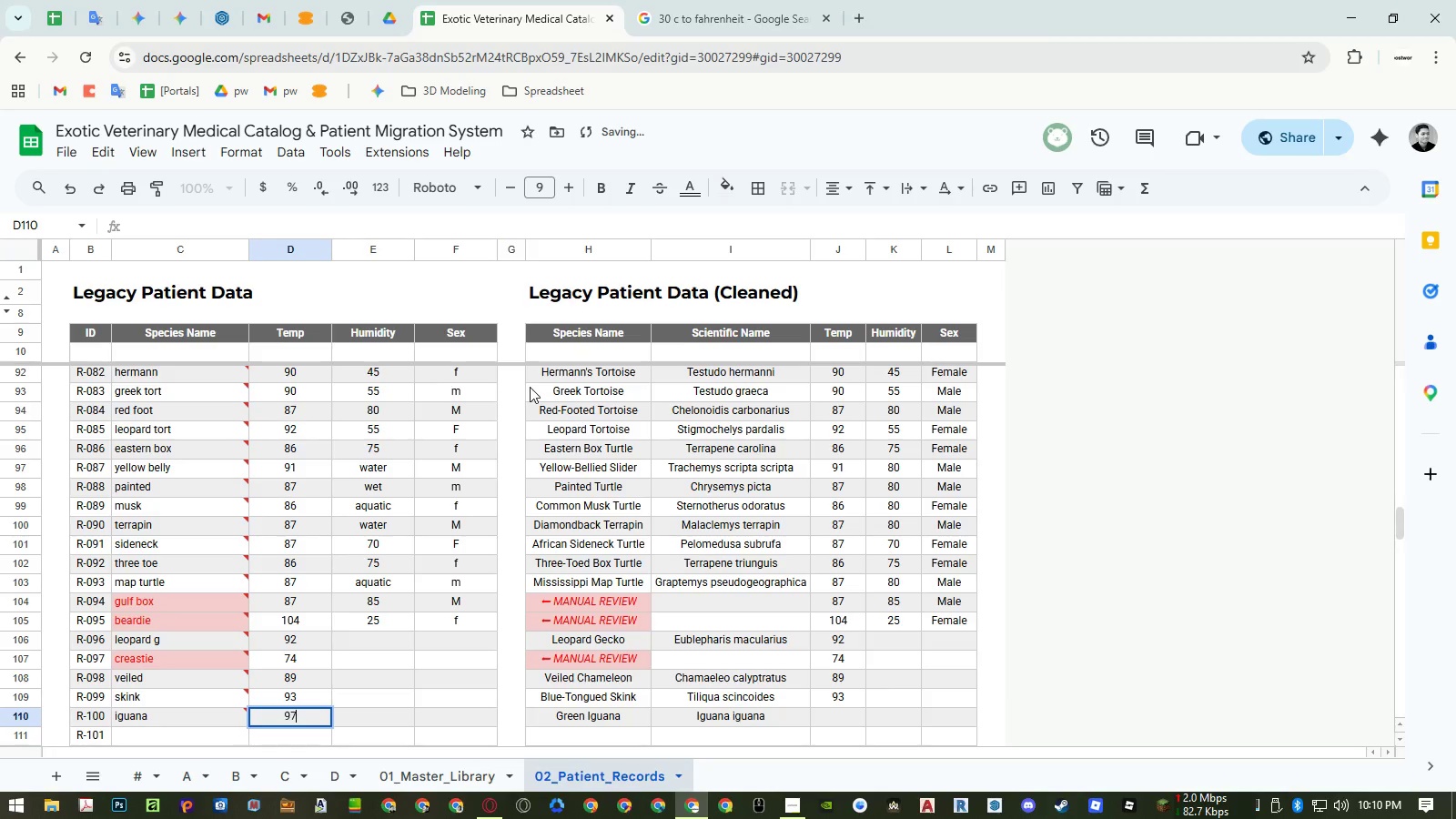 
key(Numpad7)
 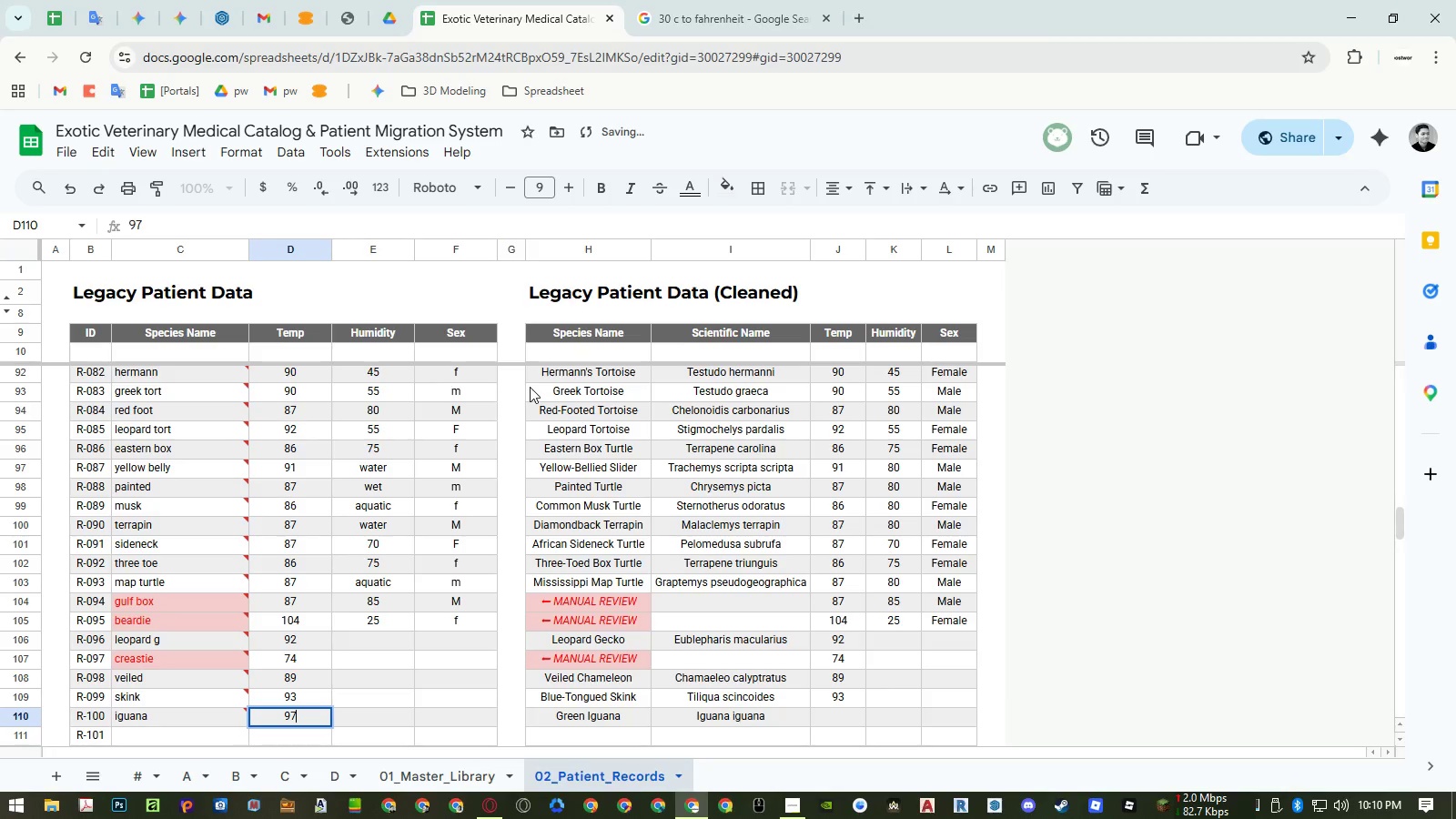 
key(NumpadEnter)
 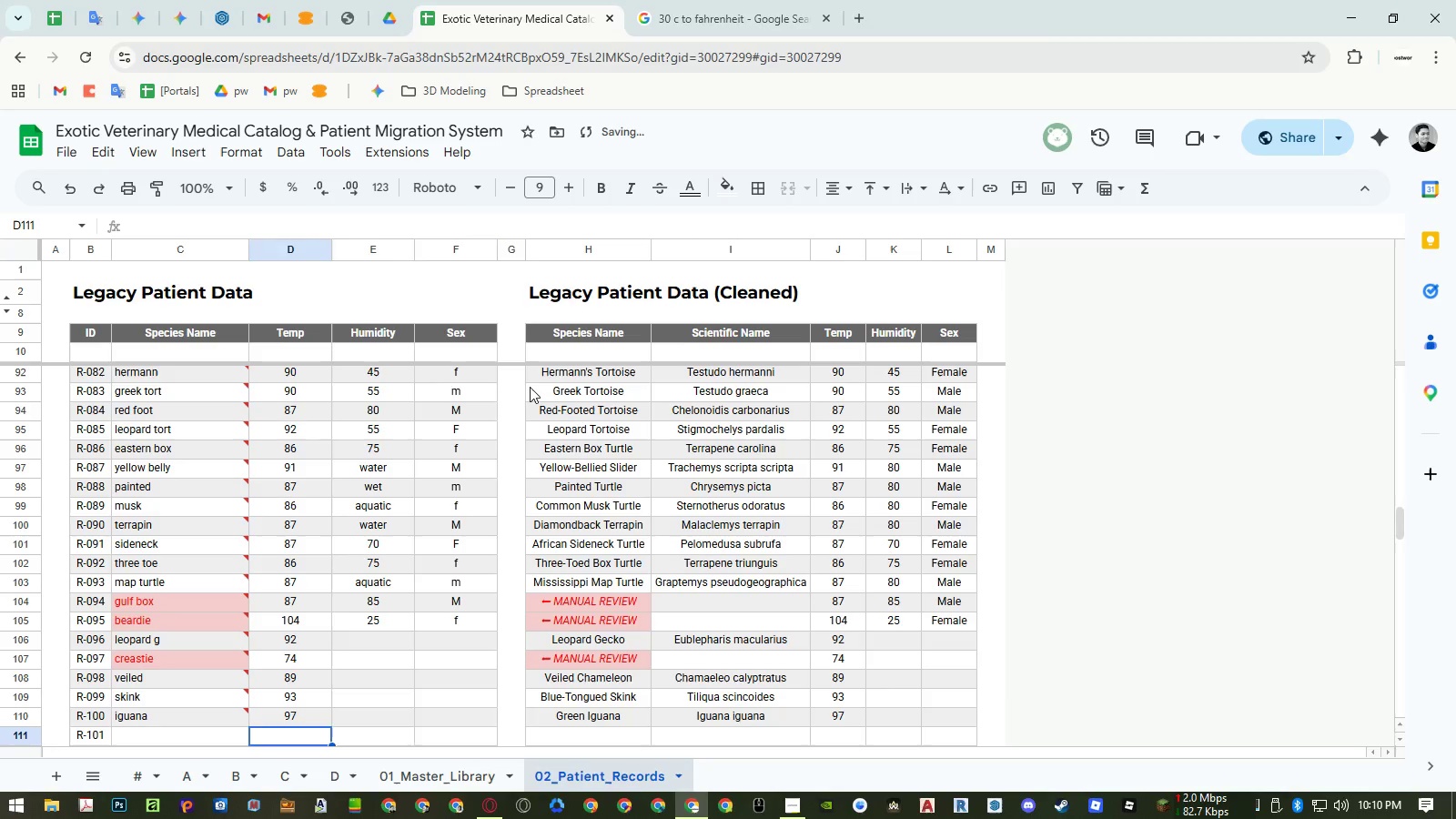 
key(ArrowRight)
 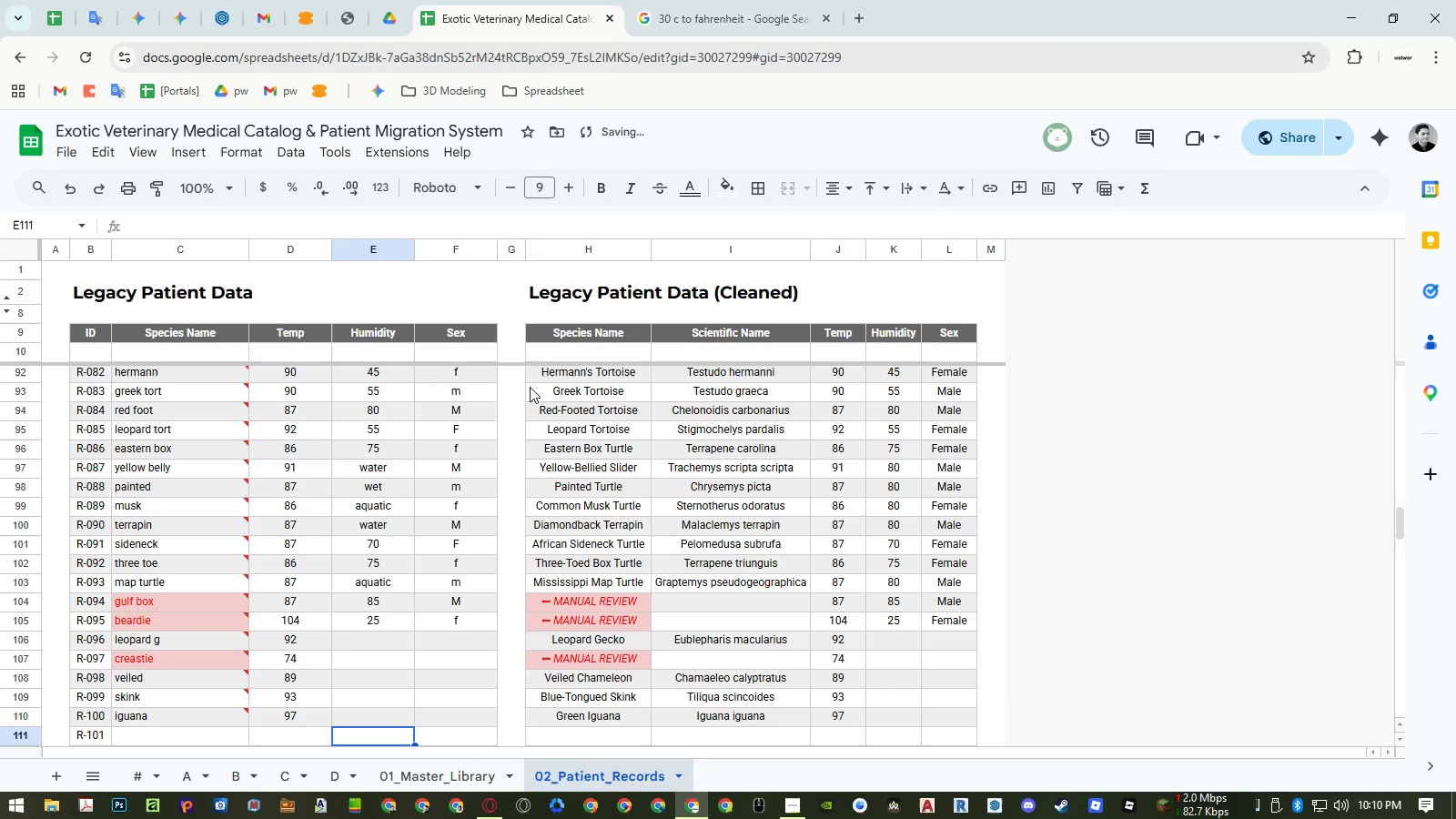 
key(Control+ControlLeft)
 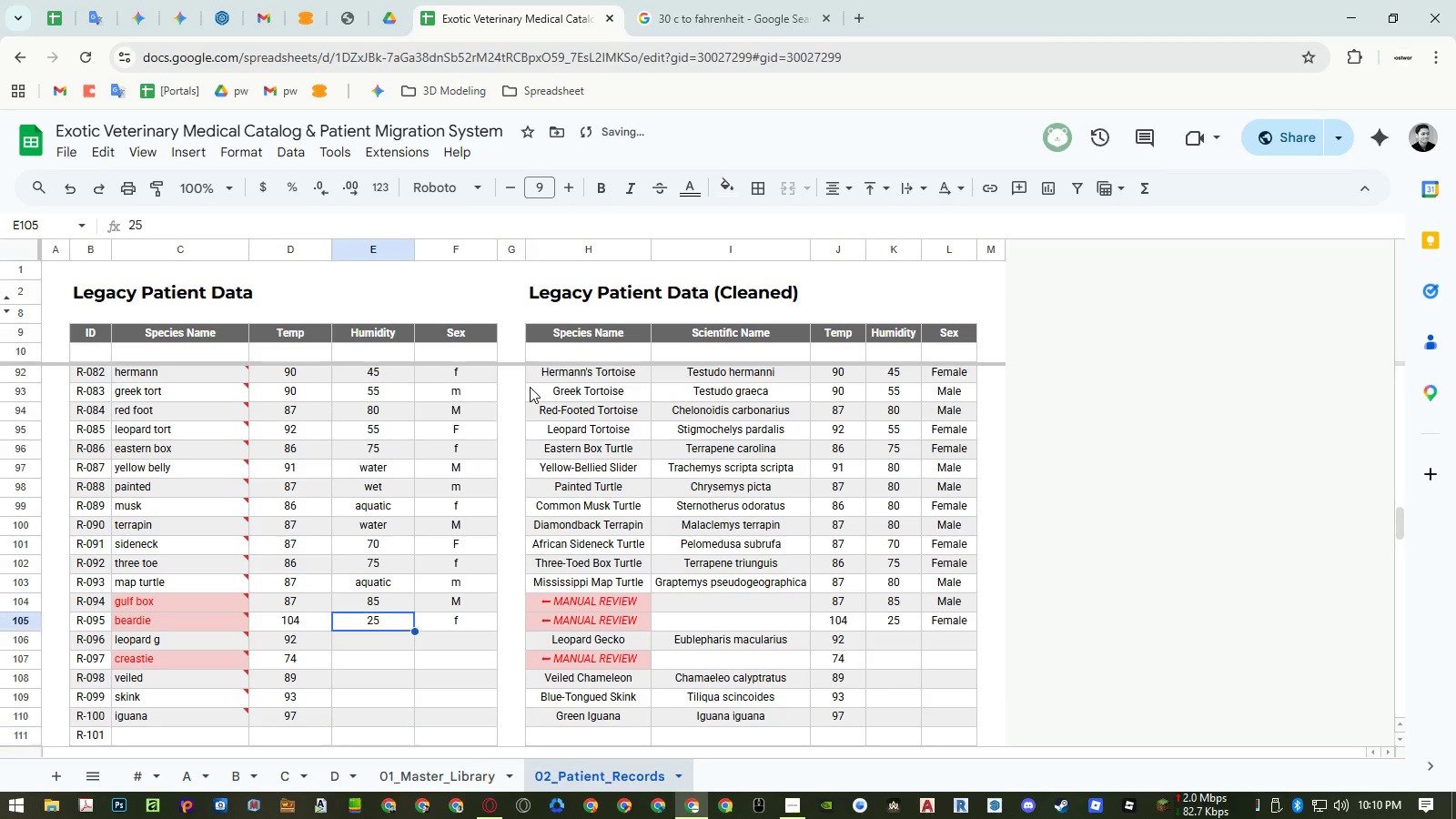 
key(Control+ArrowUp)
 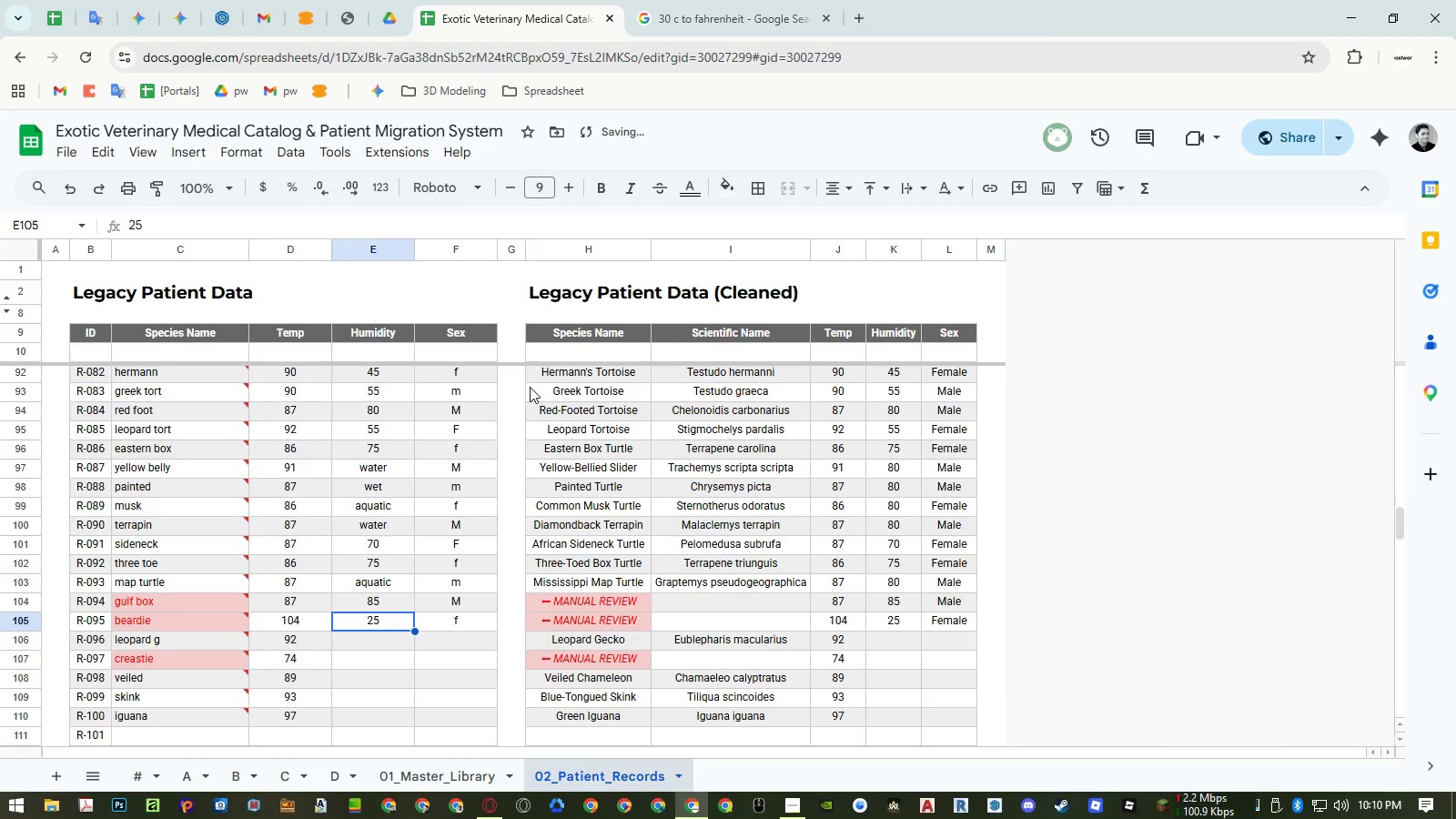 
key(ArrowDown)
 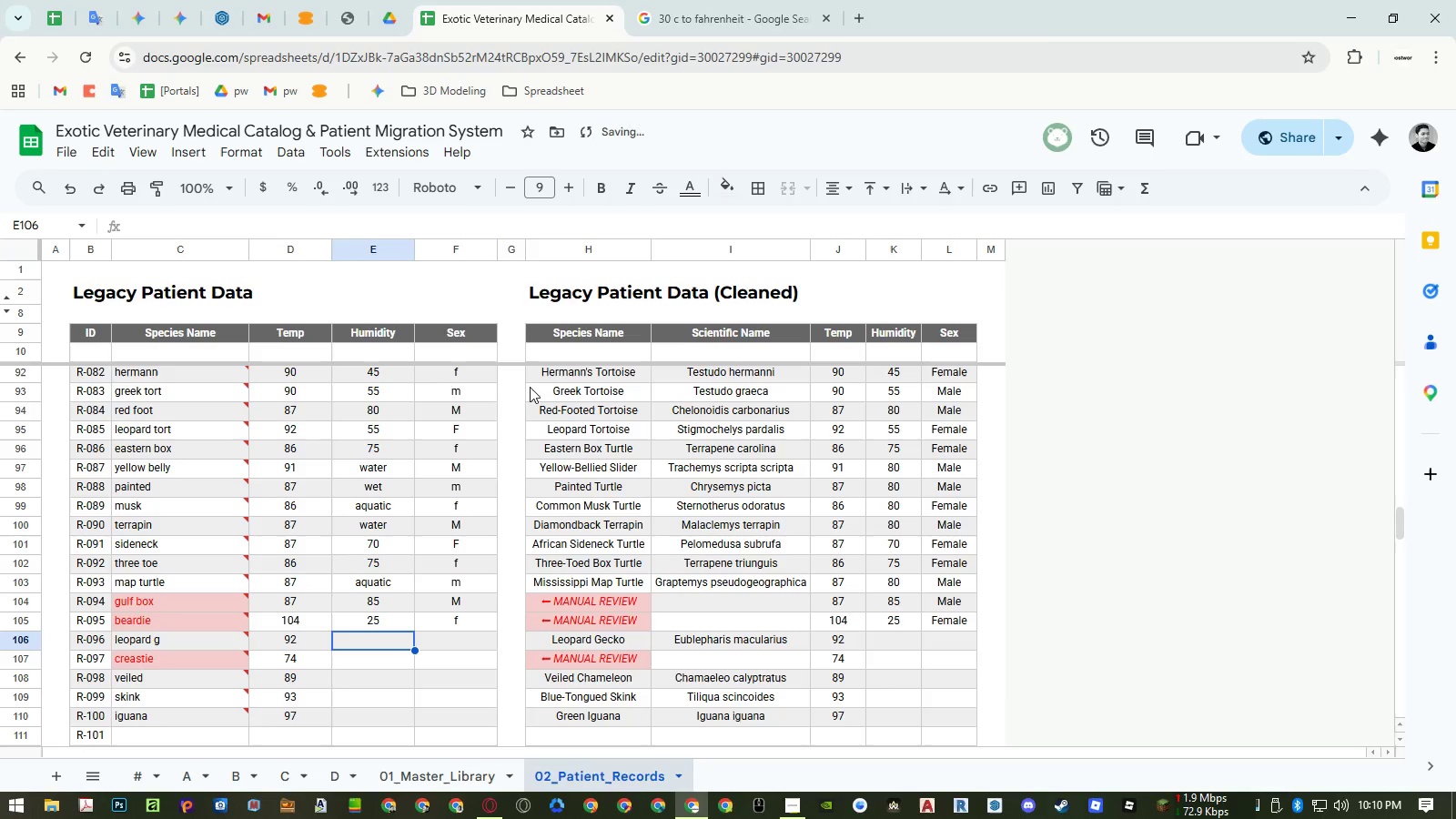 
key(Numpad3)
 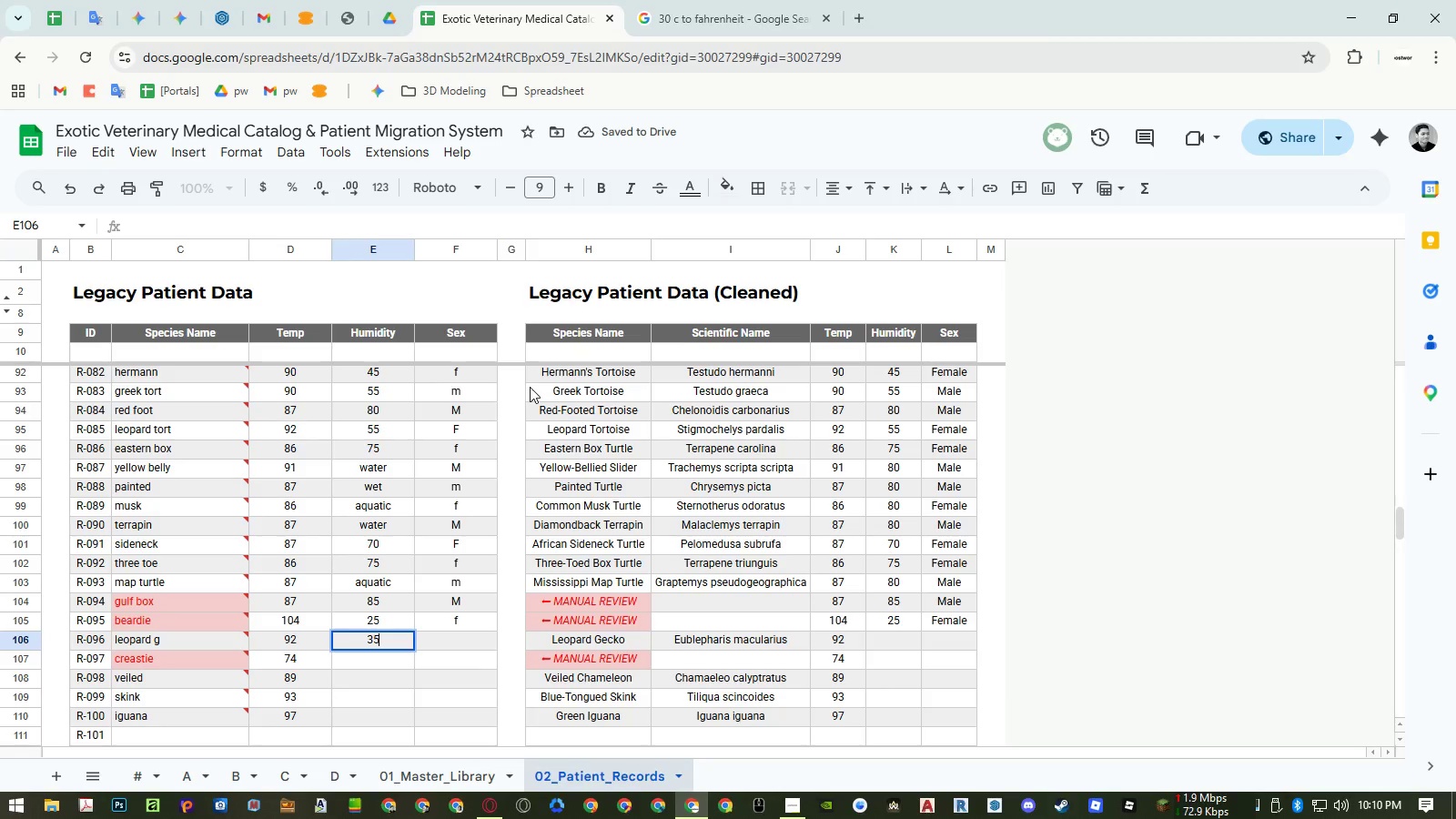 
key(Numpad5)
 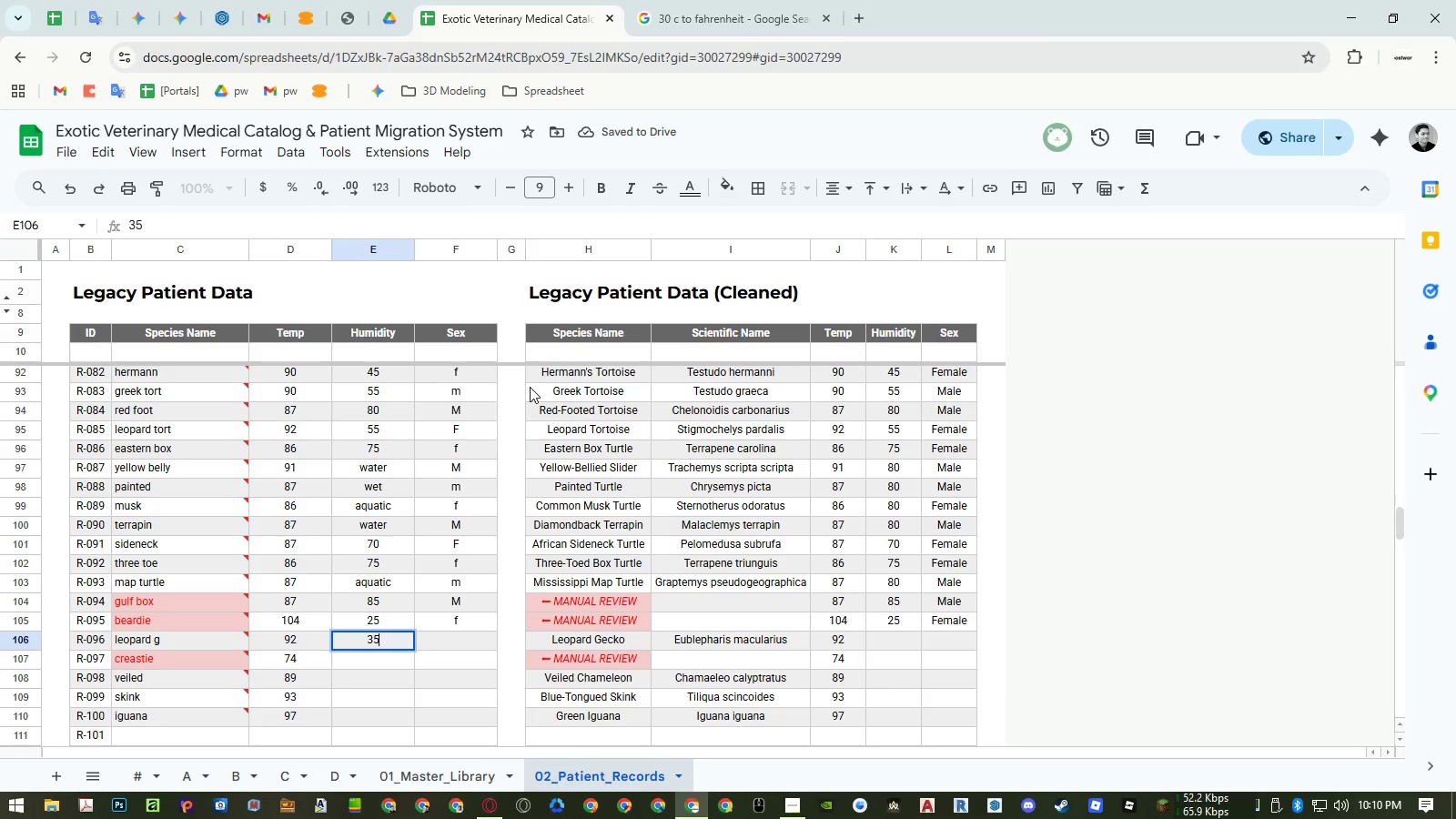 
key(NumpadEnter)
 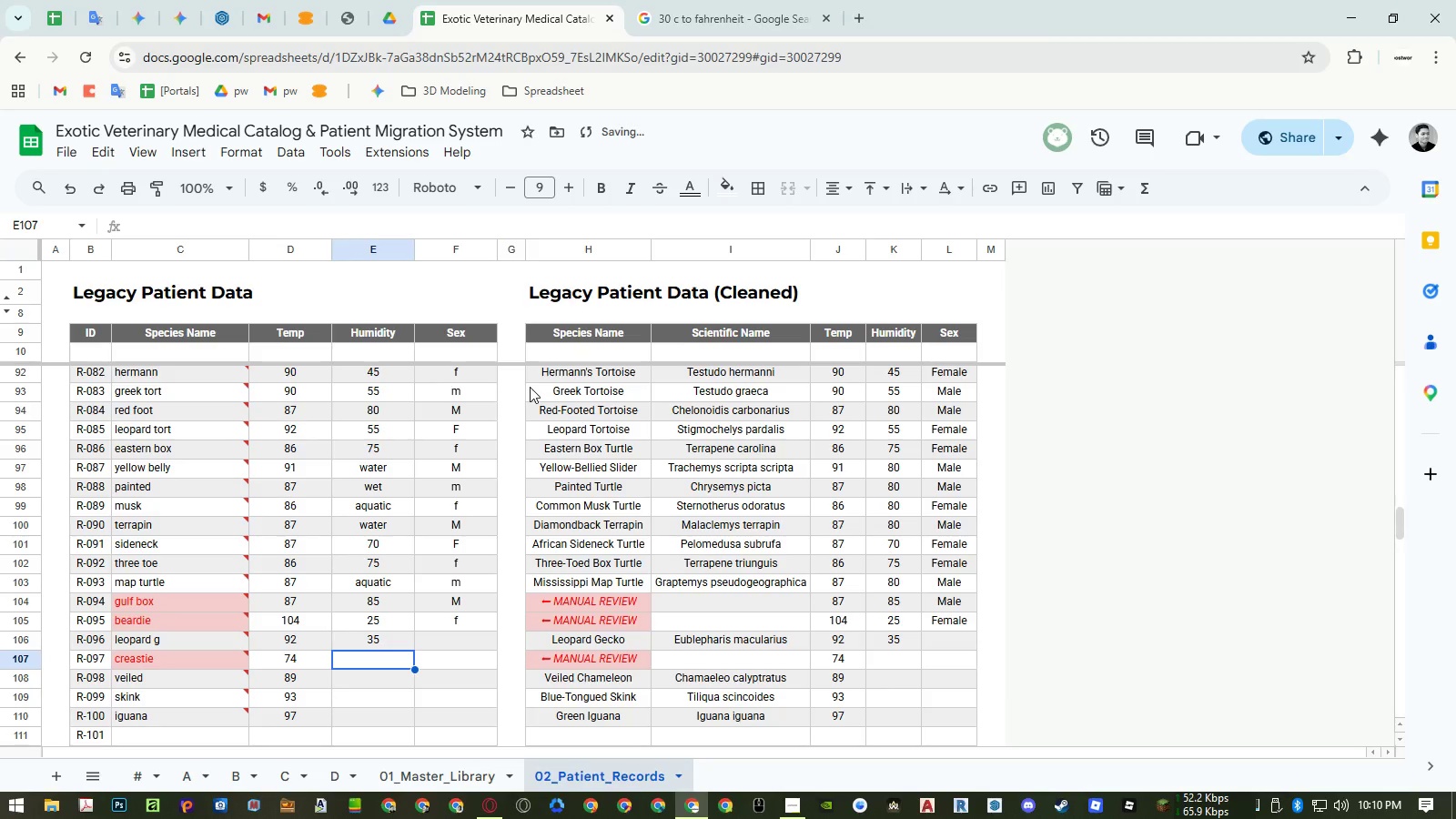 
key(Numpad7)
 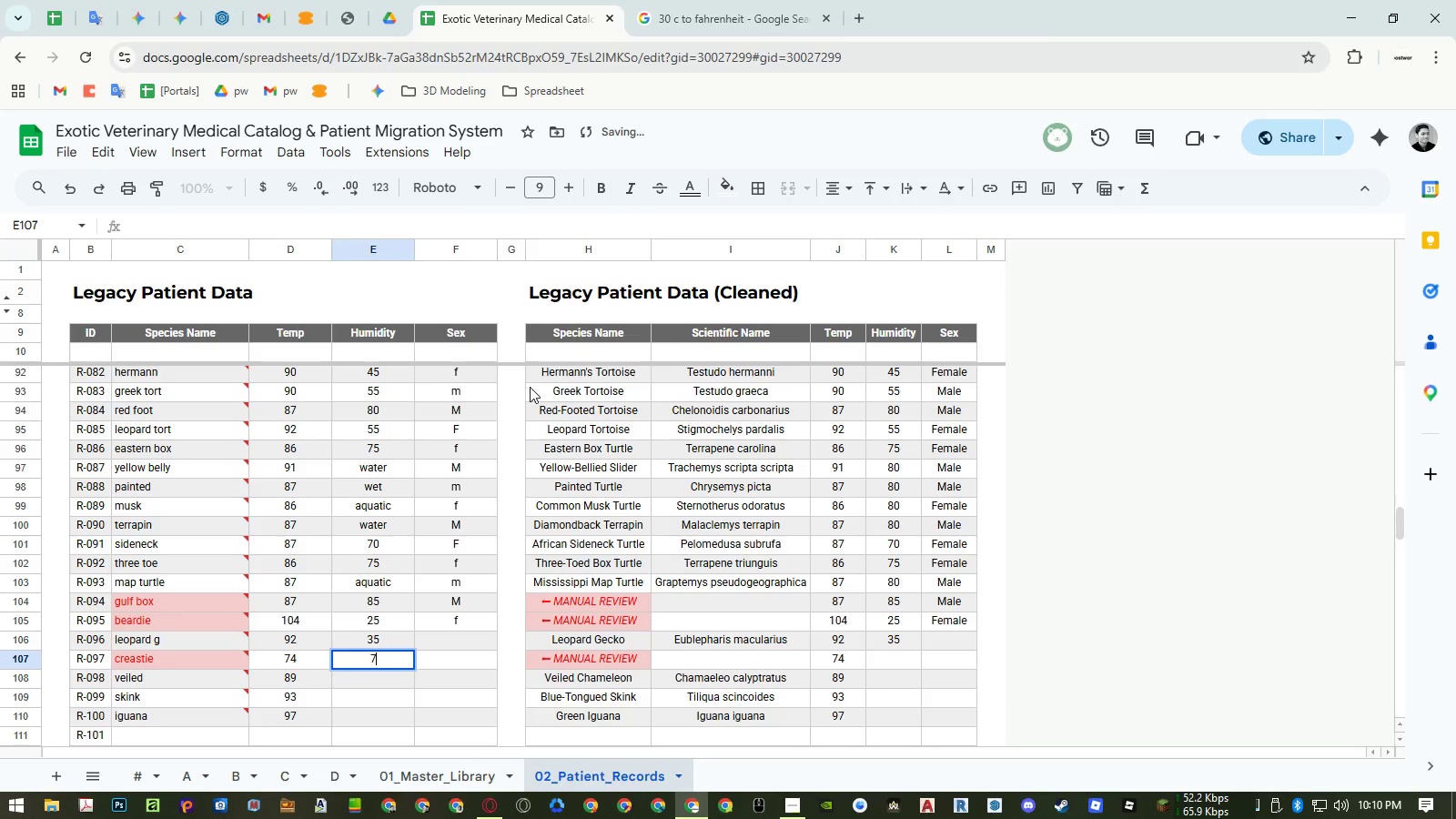 
key(Numpad0)
 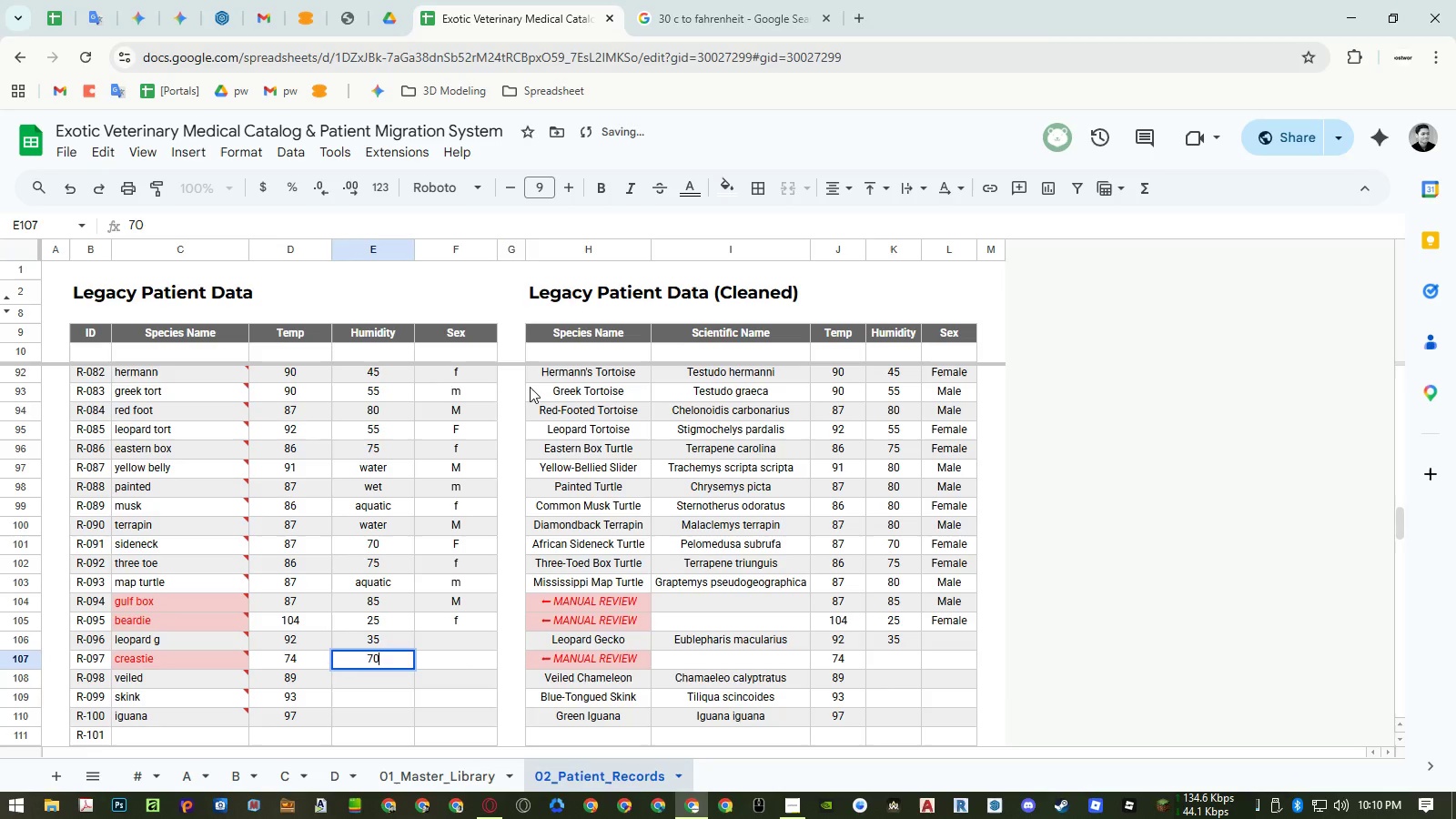 
key(NumpadEnter)
 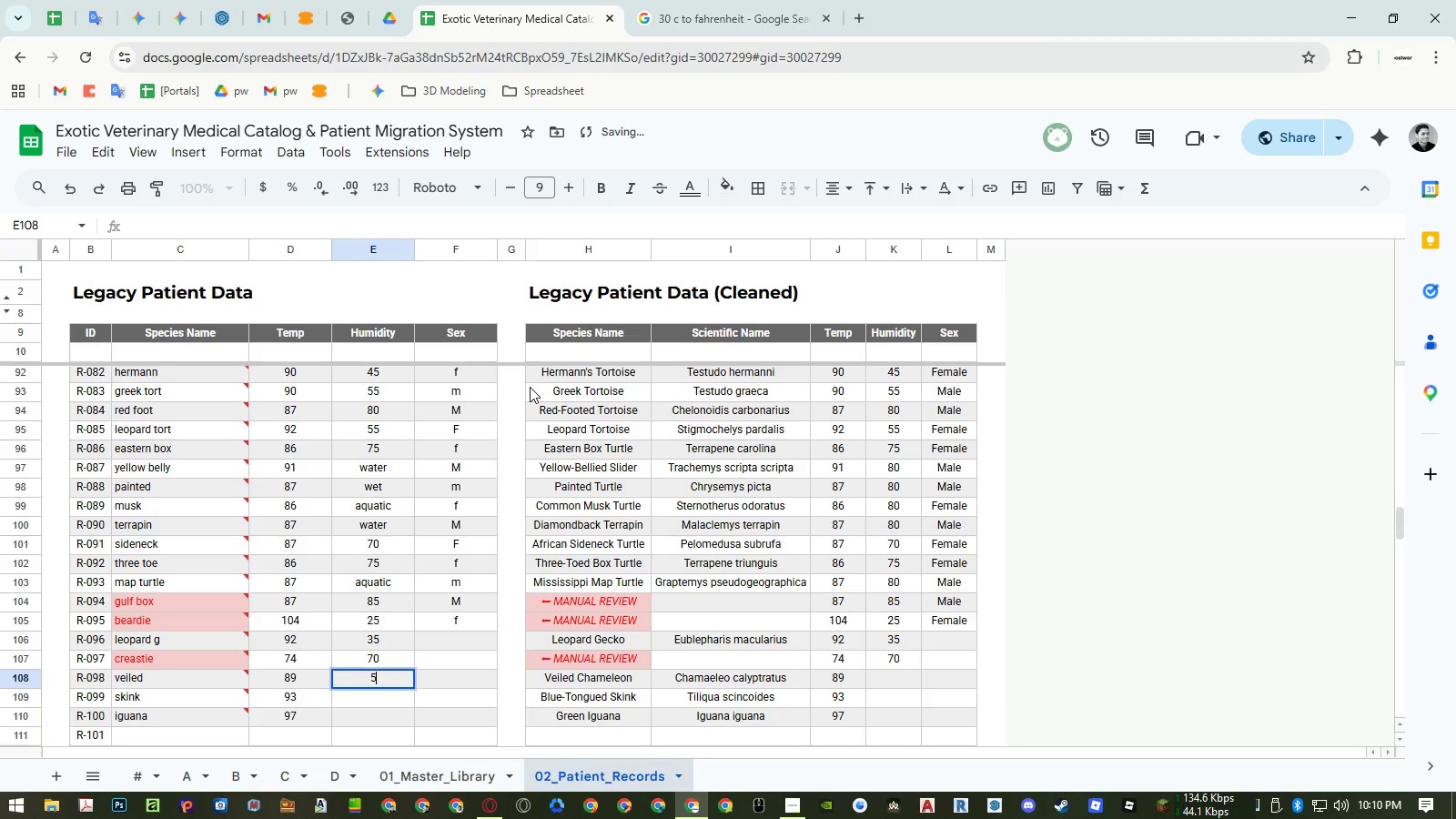 
key(Numpad5)
 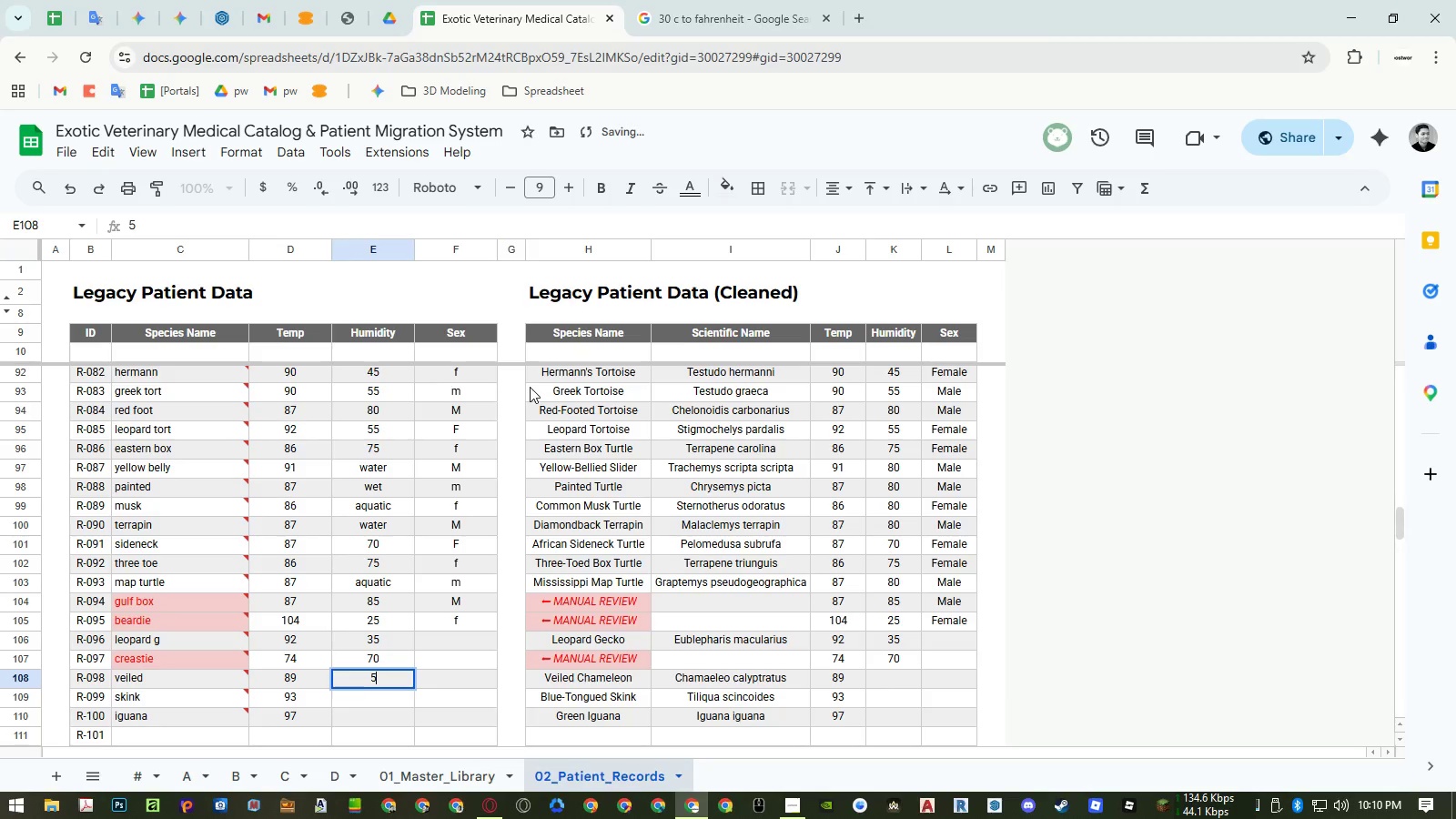 
key(Numpad5)
 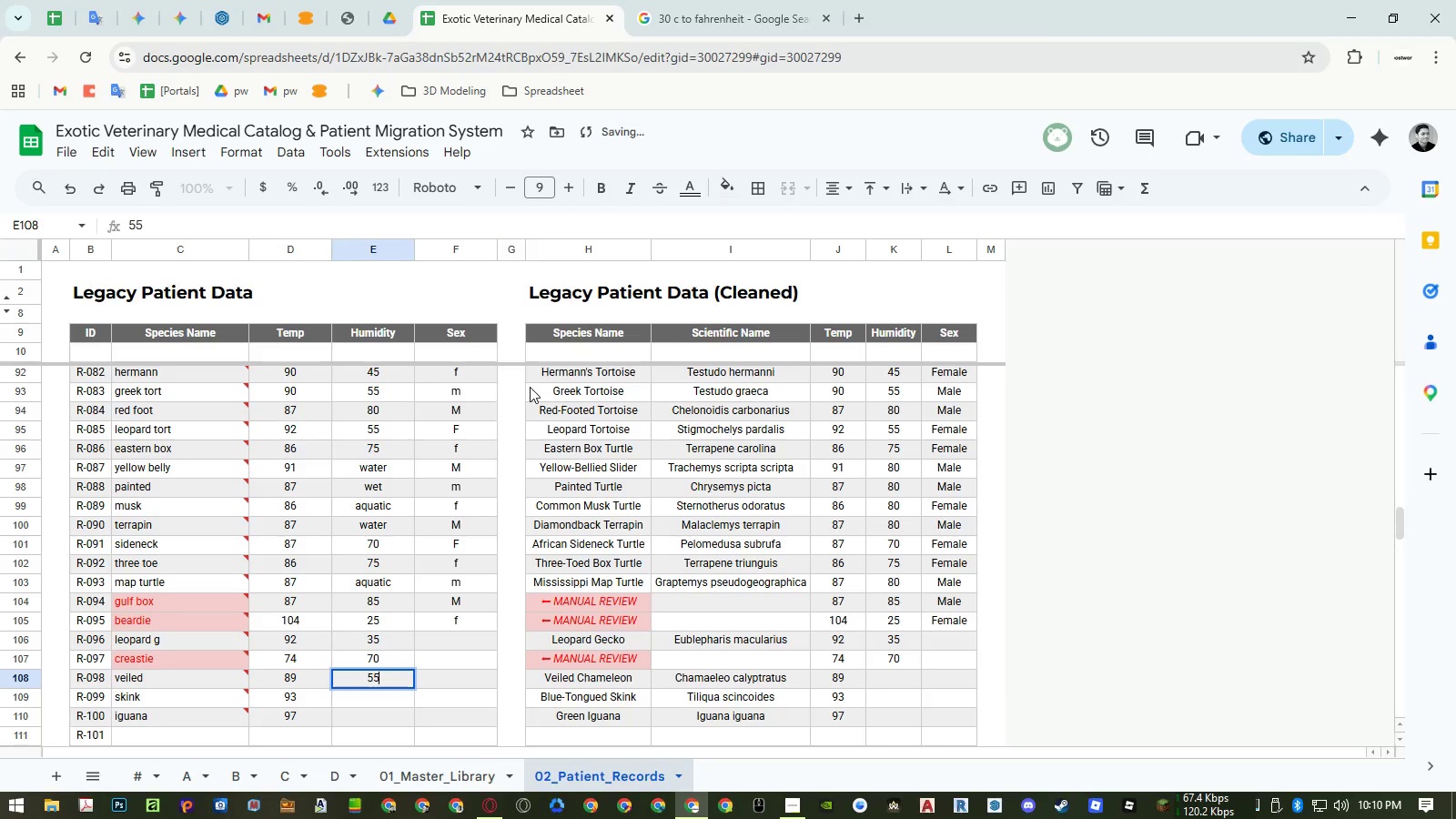 
key(NumpadEnter)
 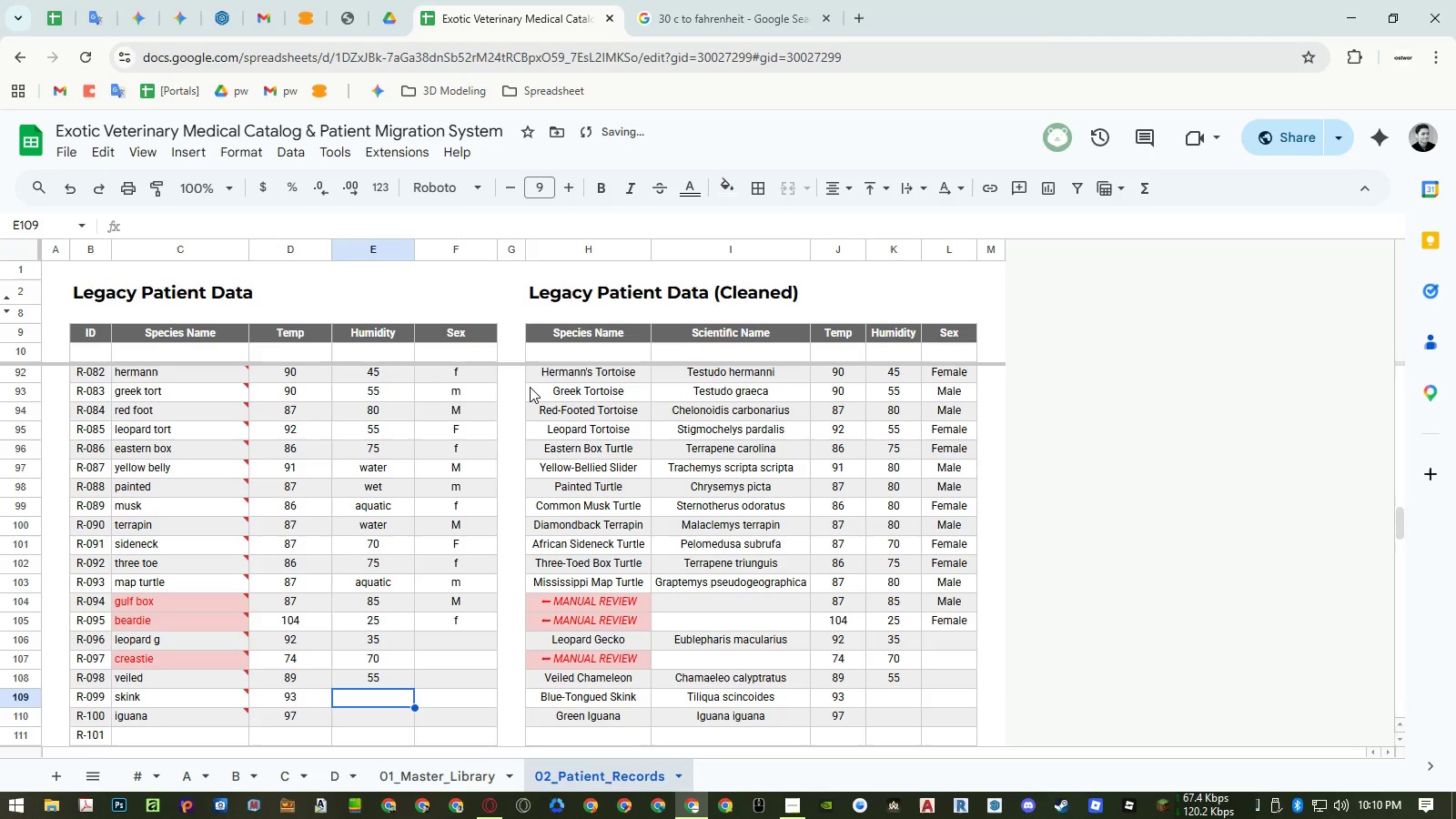 
key(Numpad5)
 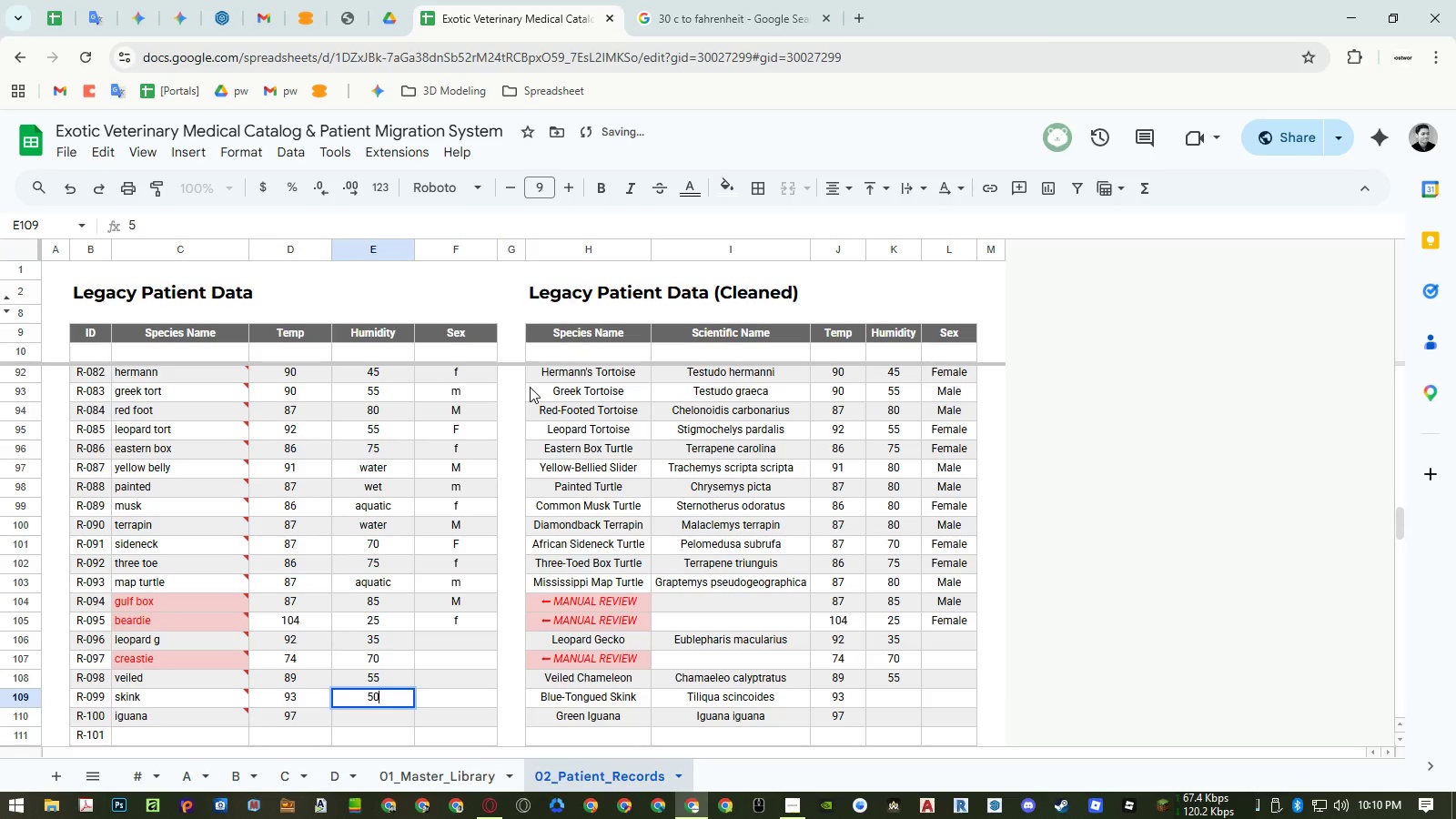 
key(Numpad0)
 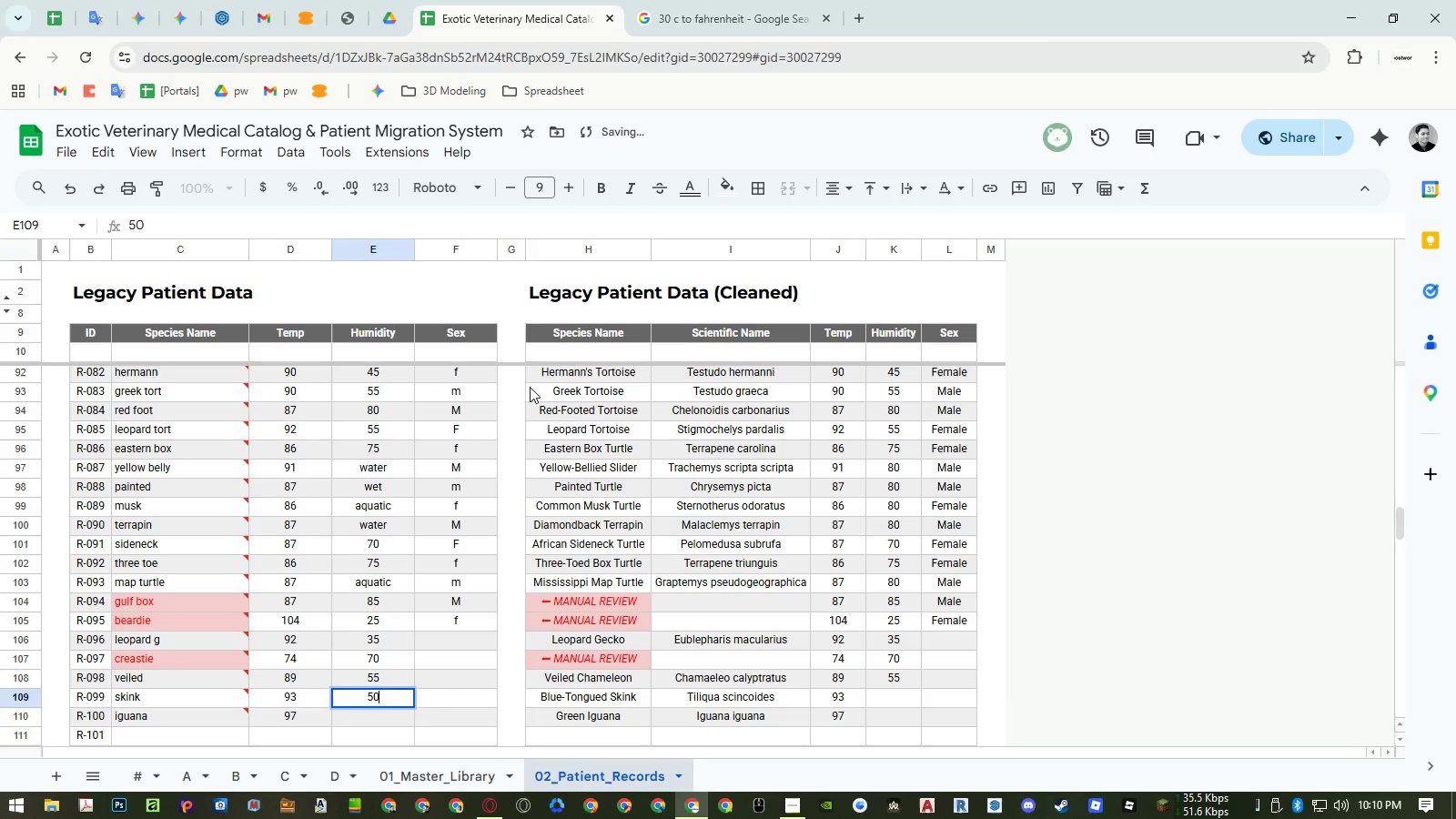 
key(NumpadEnter)
 